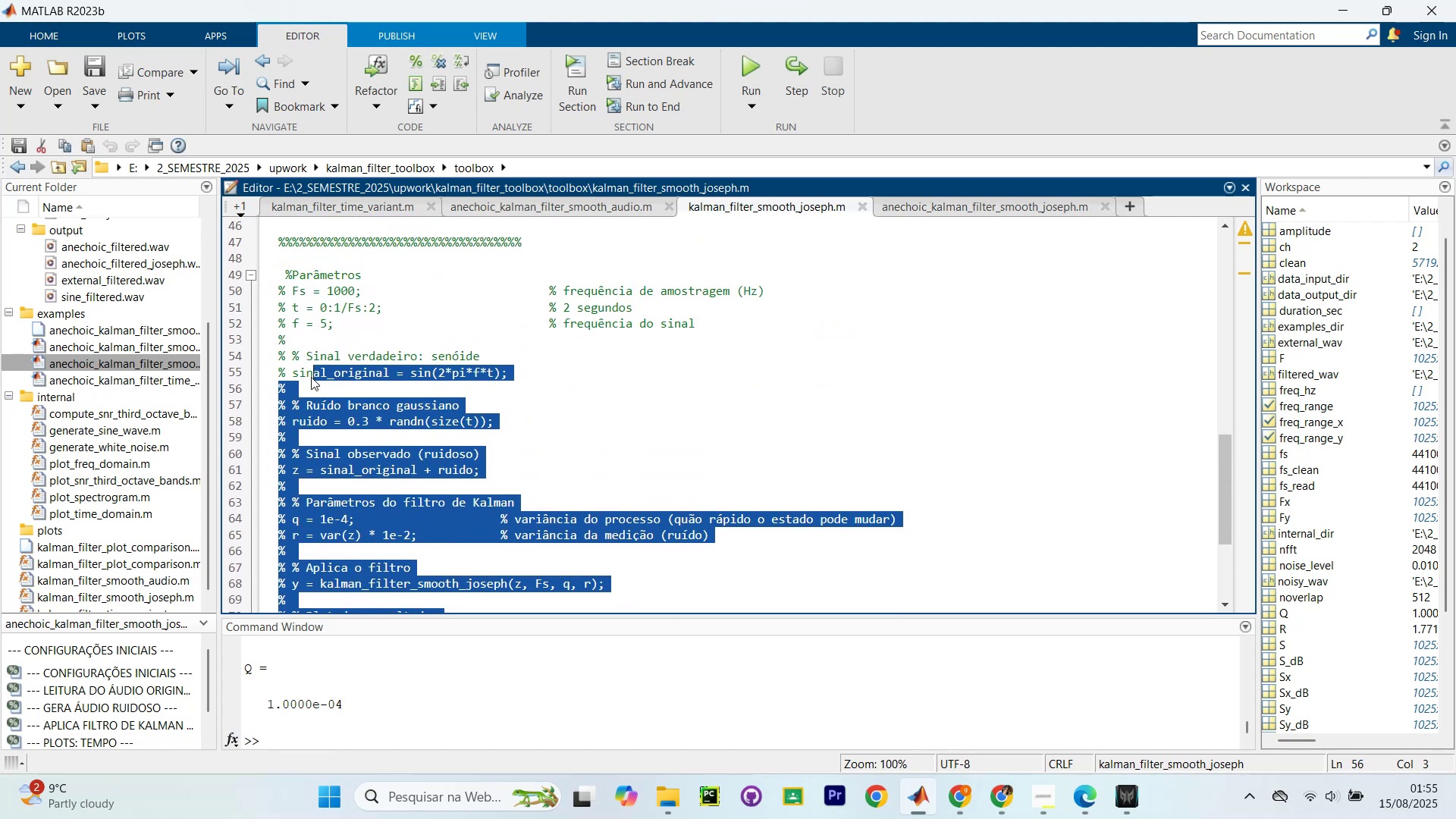 
left_click([714, 441])
 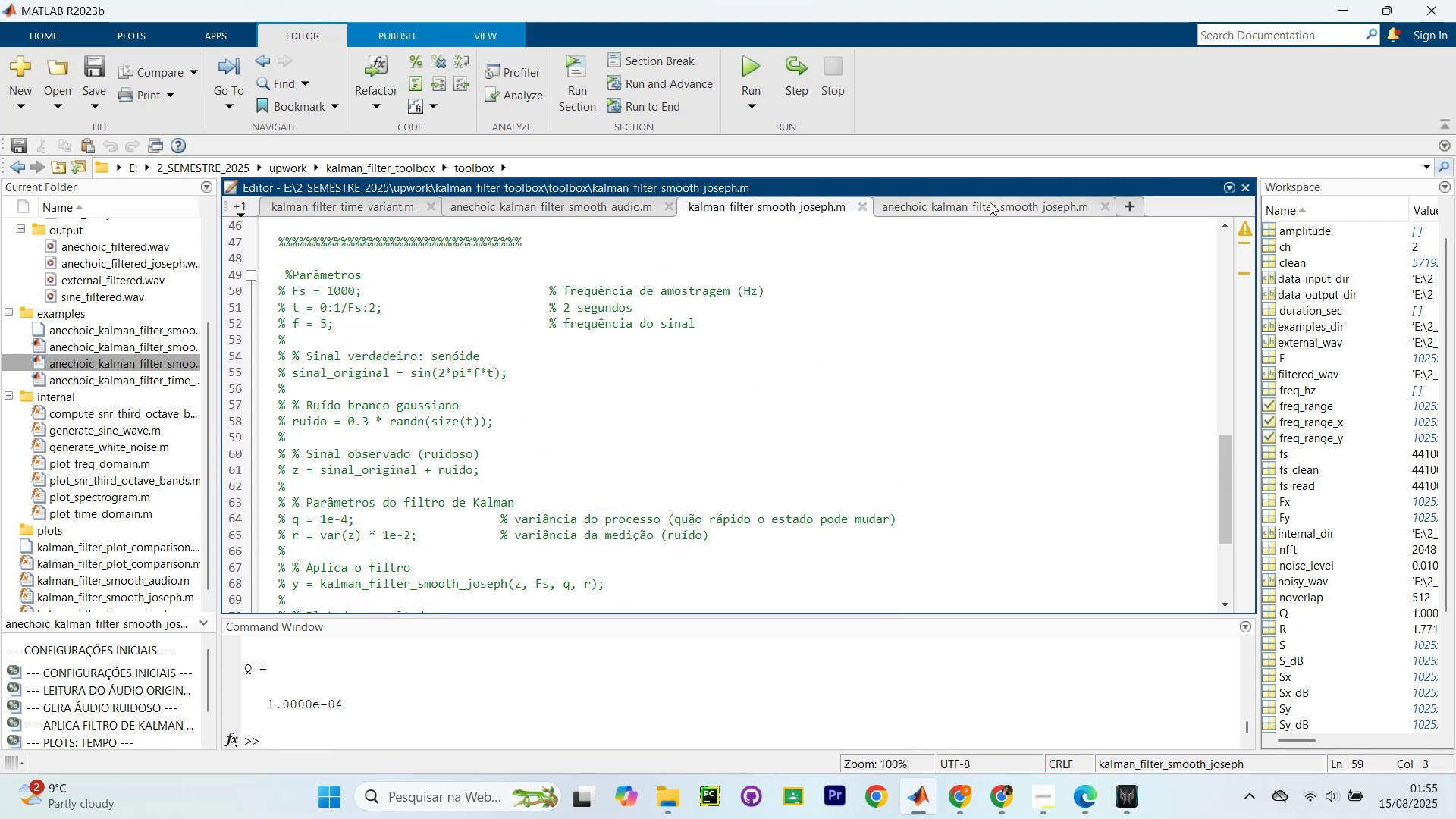 
scroll: coordinate [795, 413], scroll_direction: up, amount: 10.0
 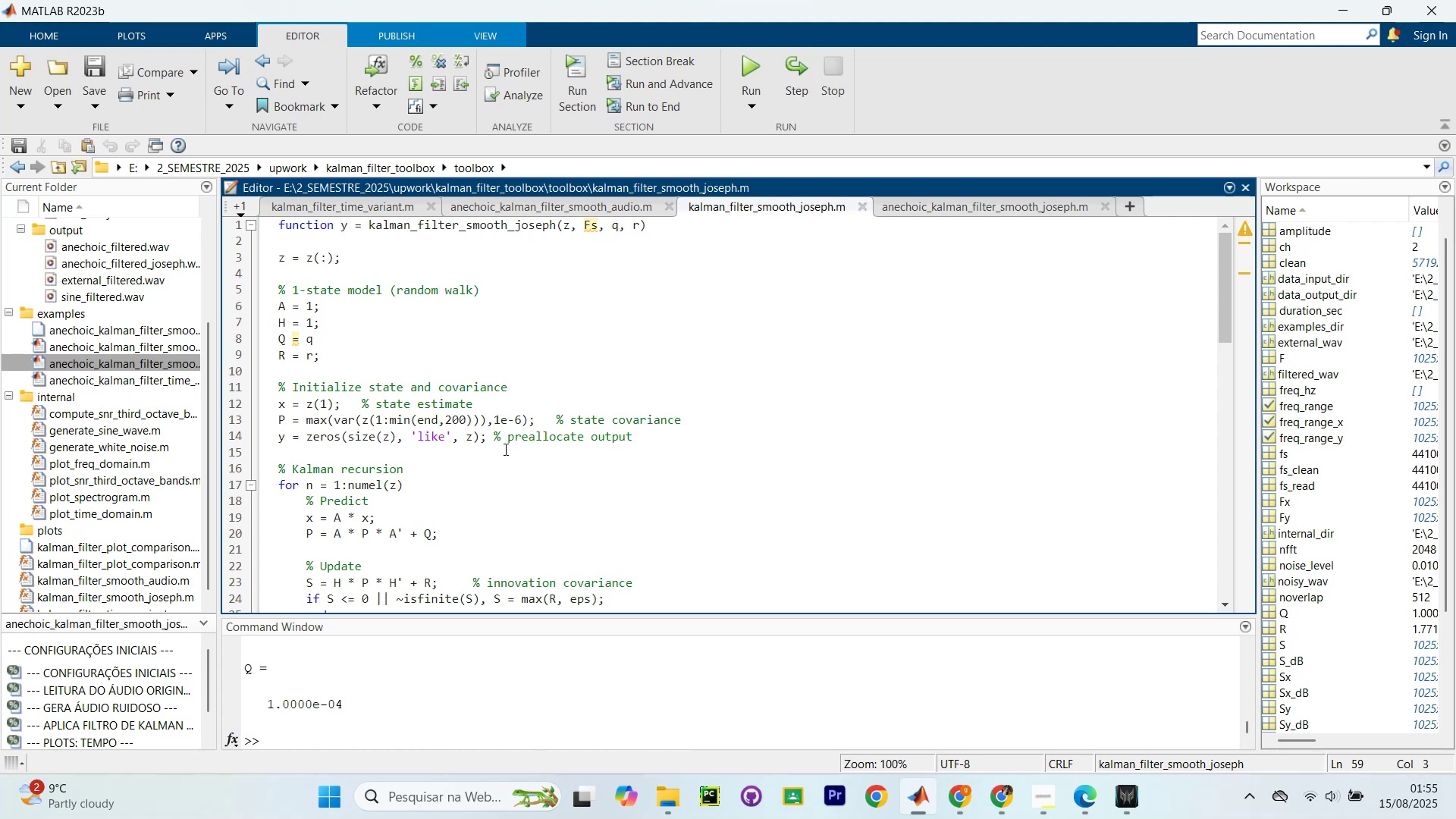 
left_click([491, 435])
 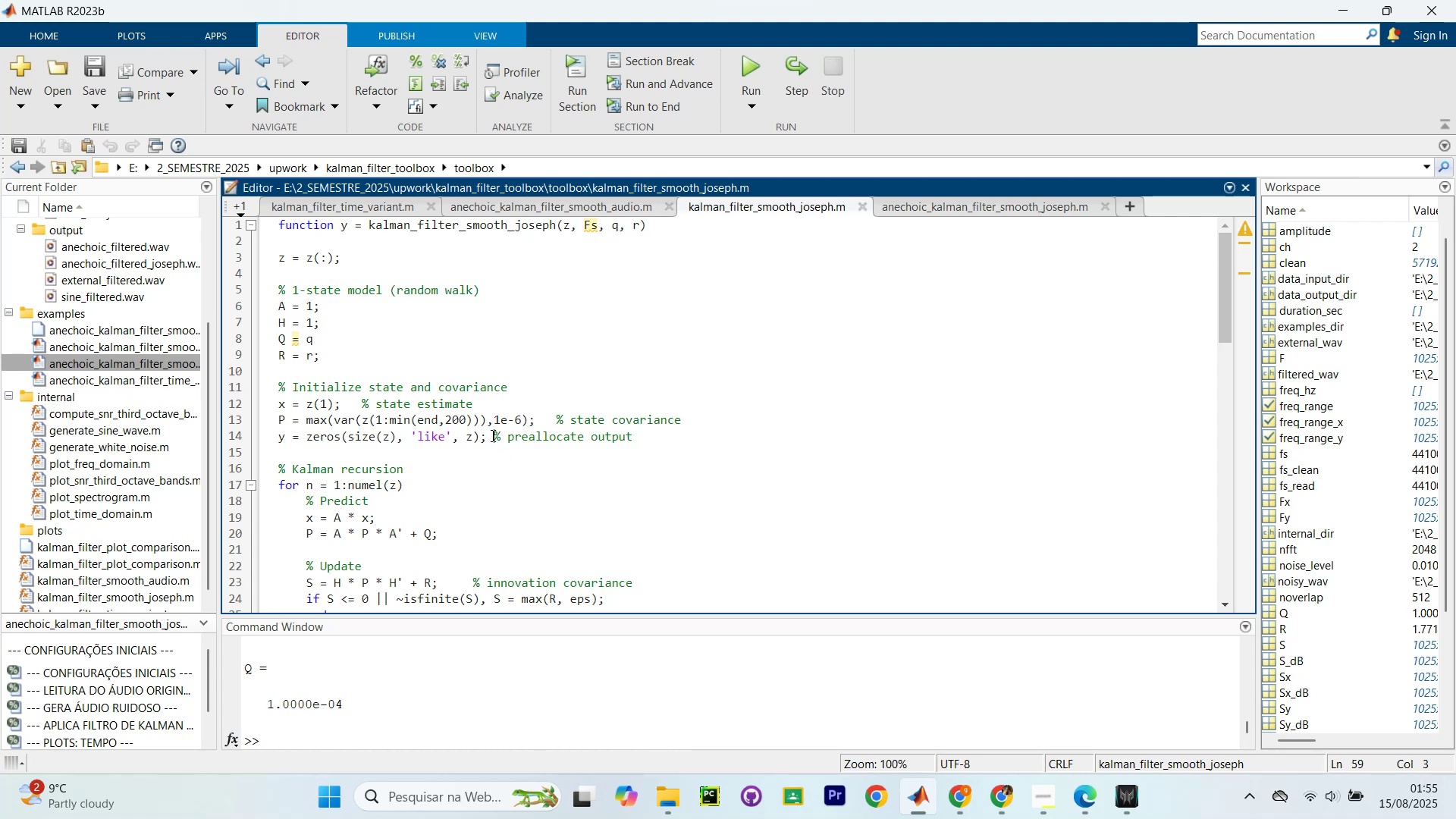 
key(Alt+AltLeft)
 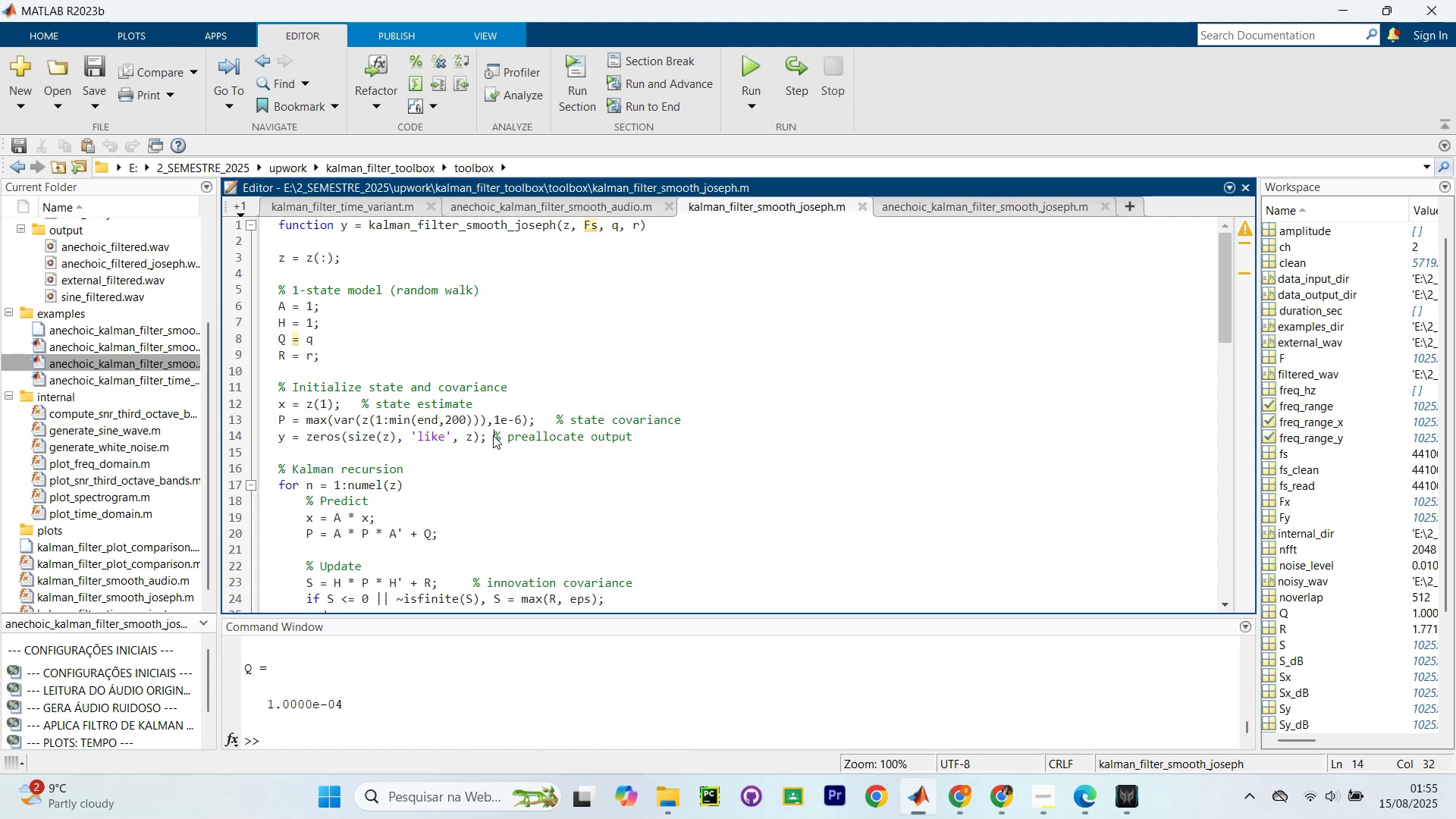 
key(Space)
 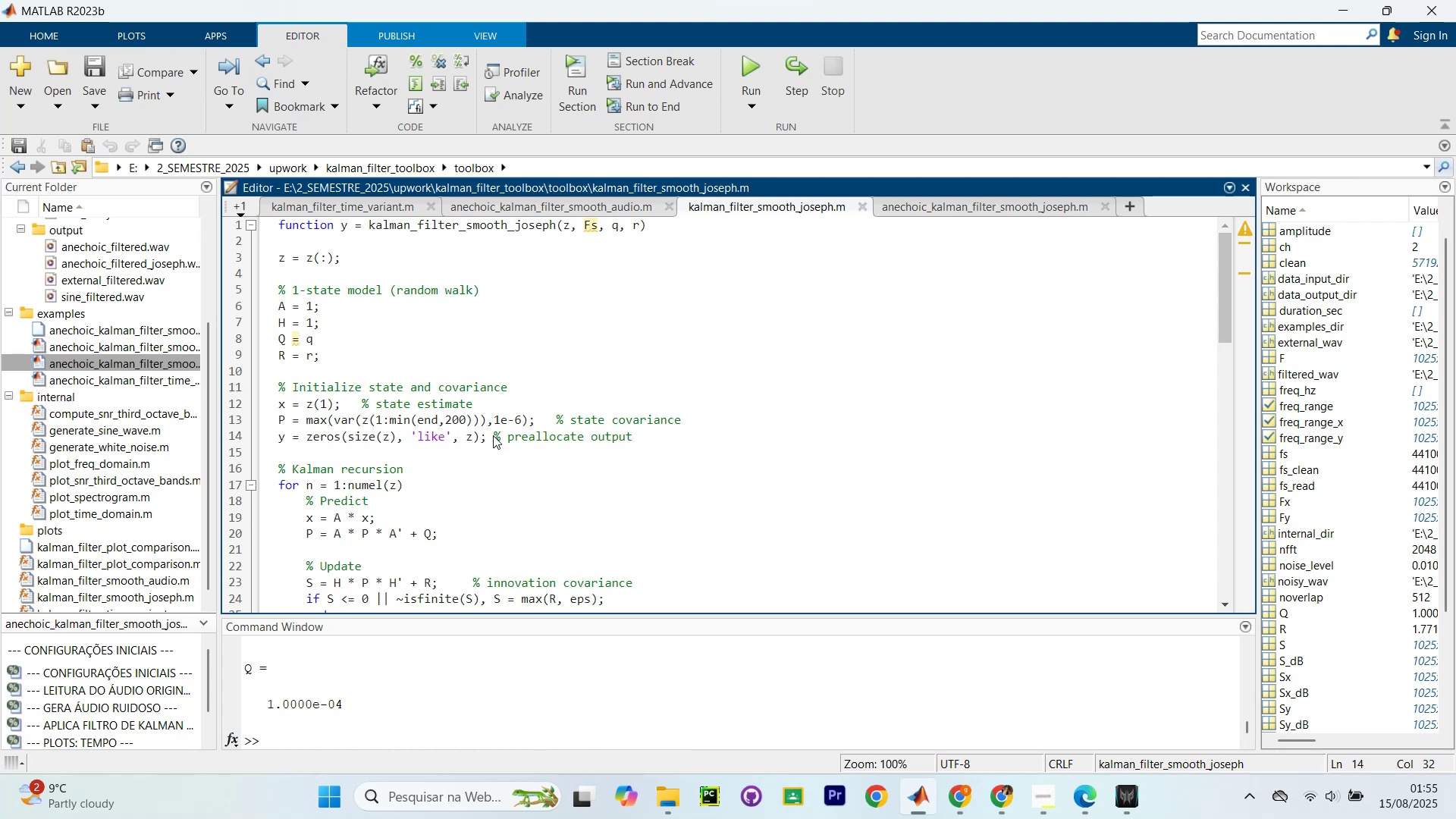 
key(Space)
 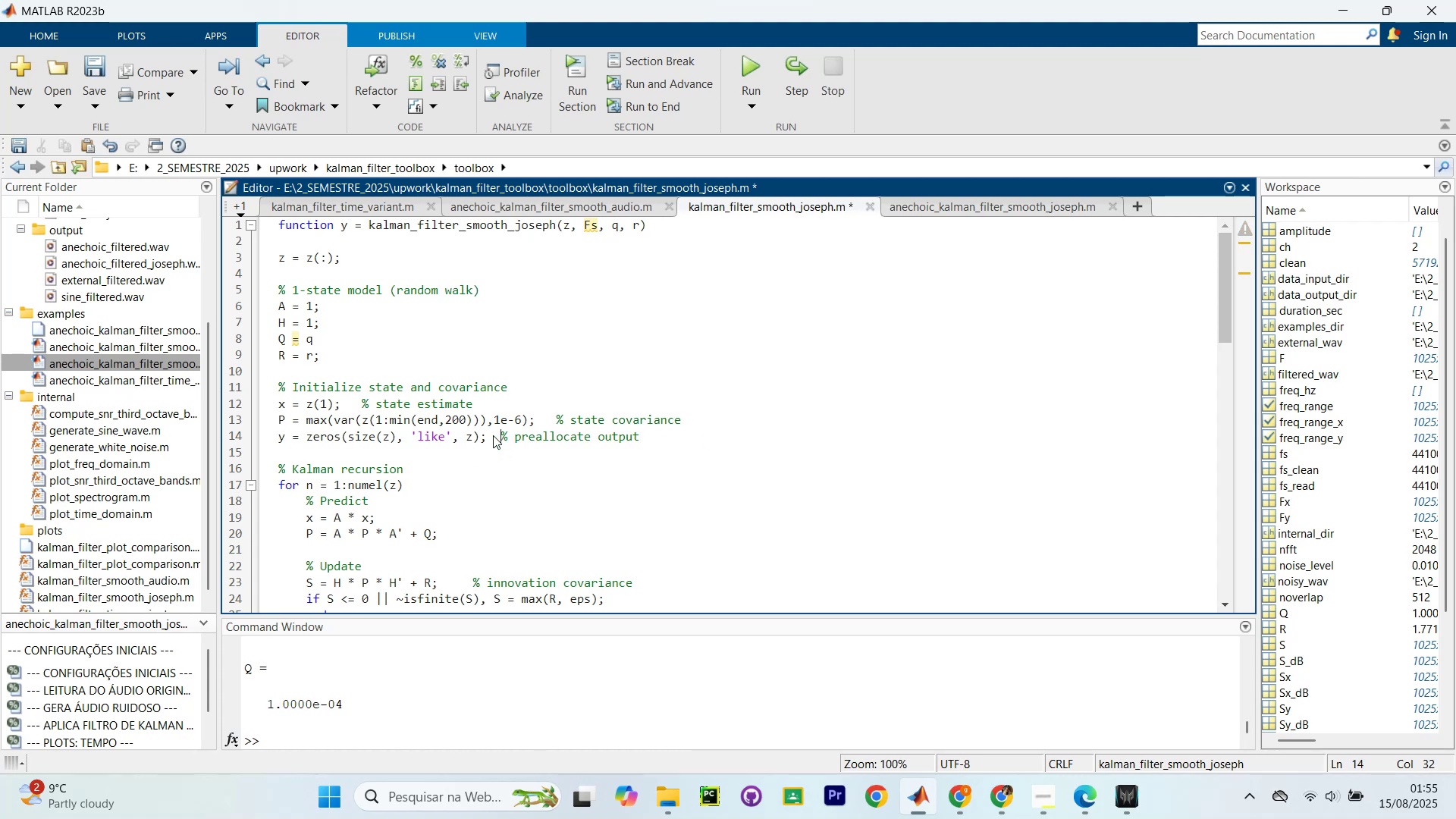 
key(Space)
 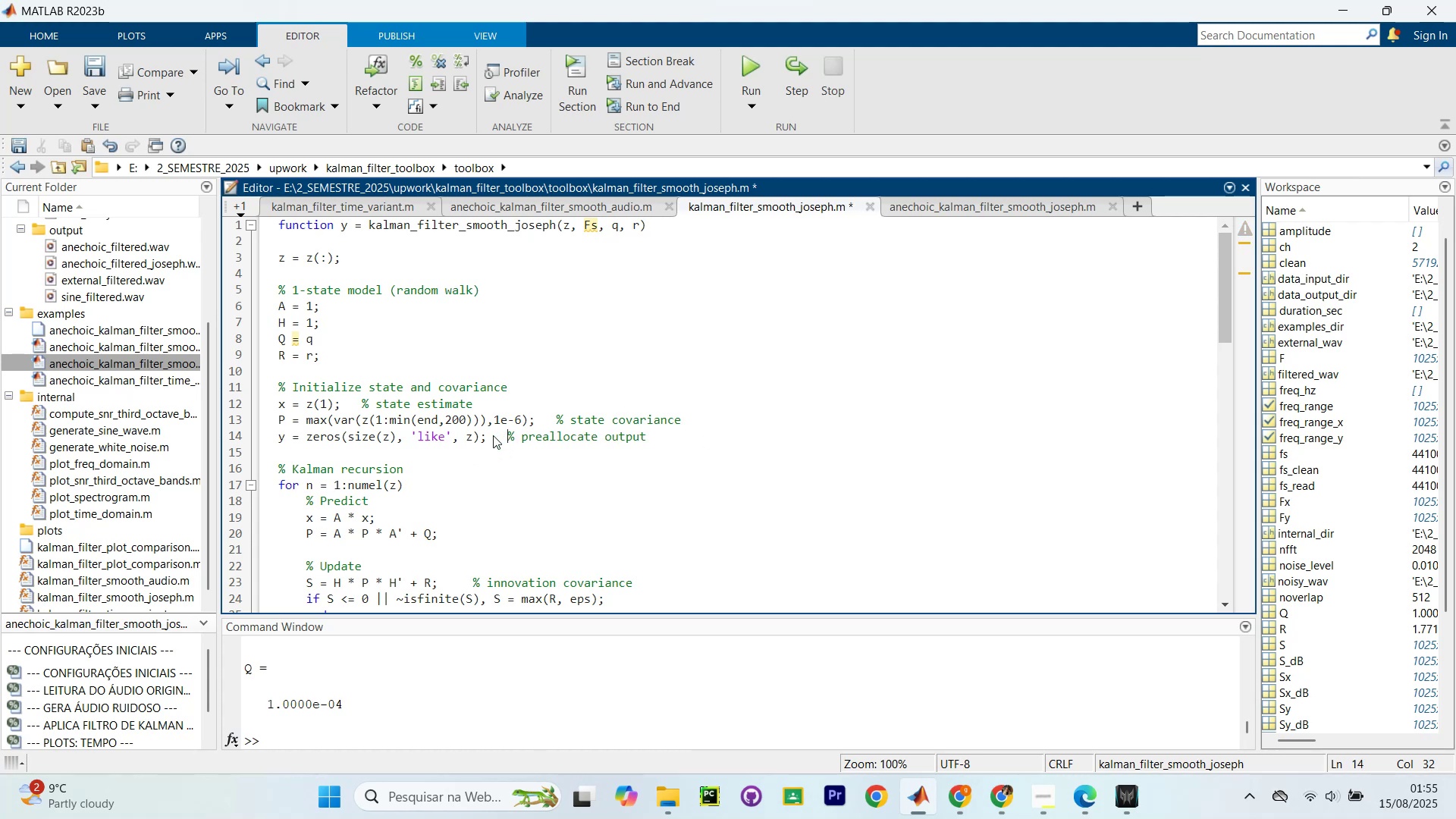 
key(Space)
 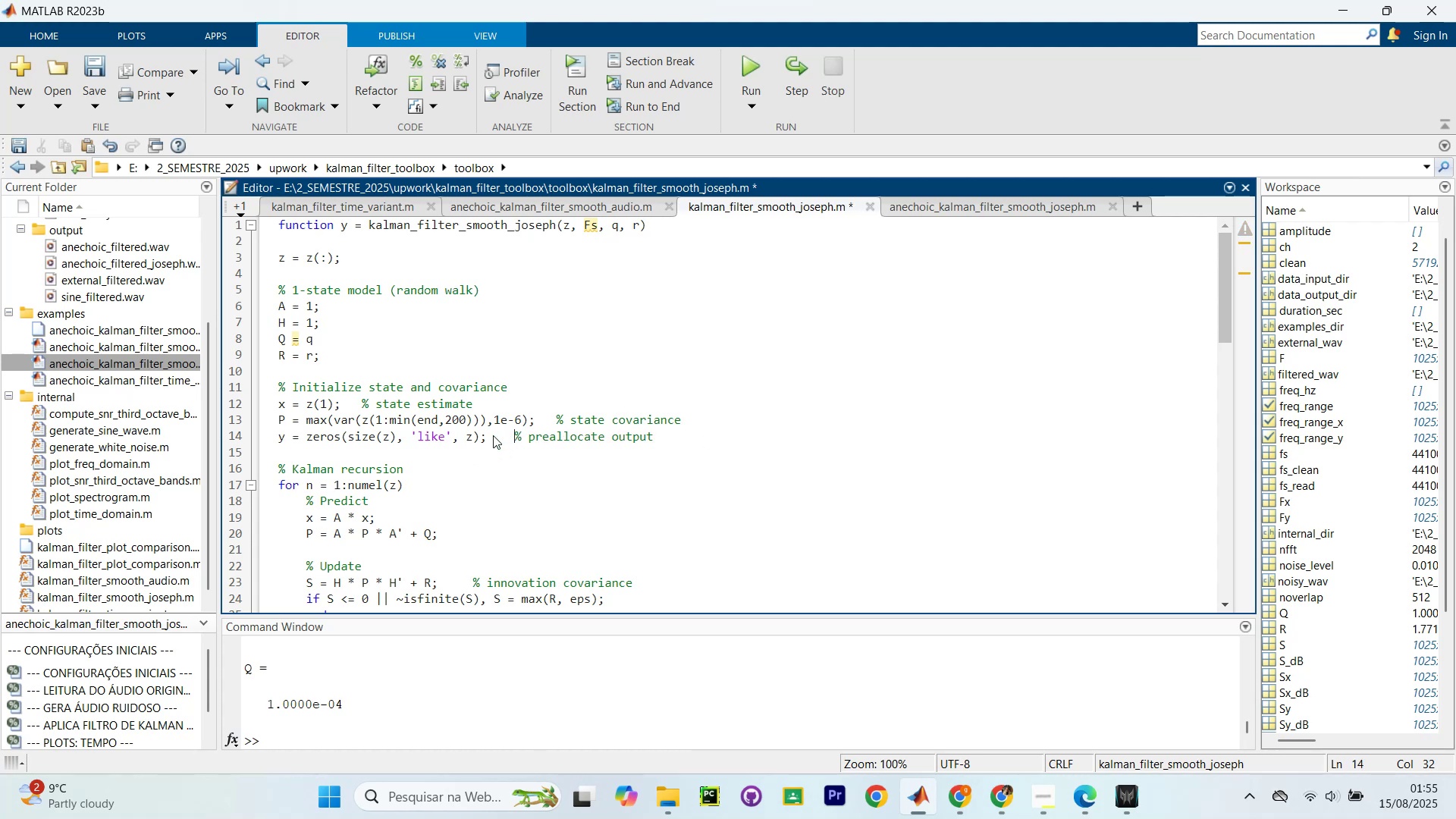 
key(Space)
 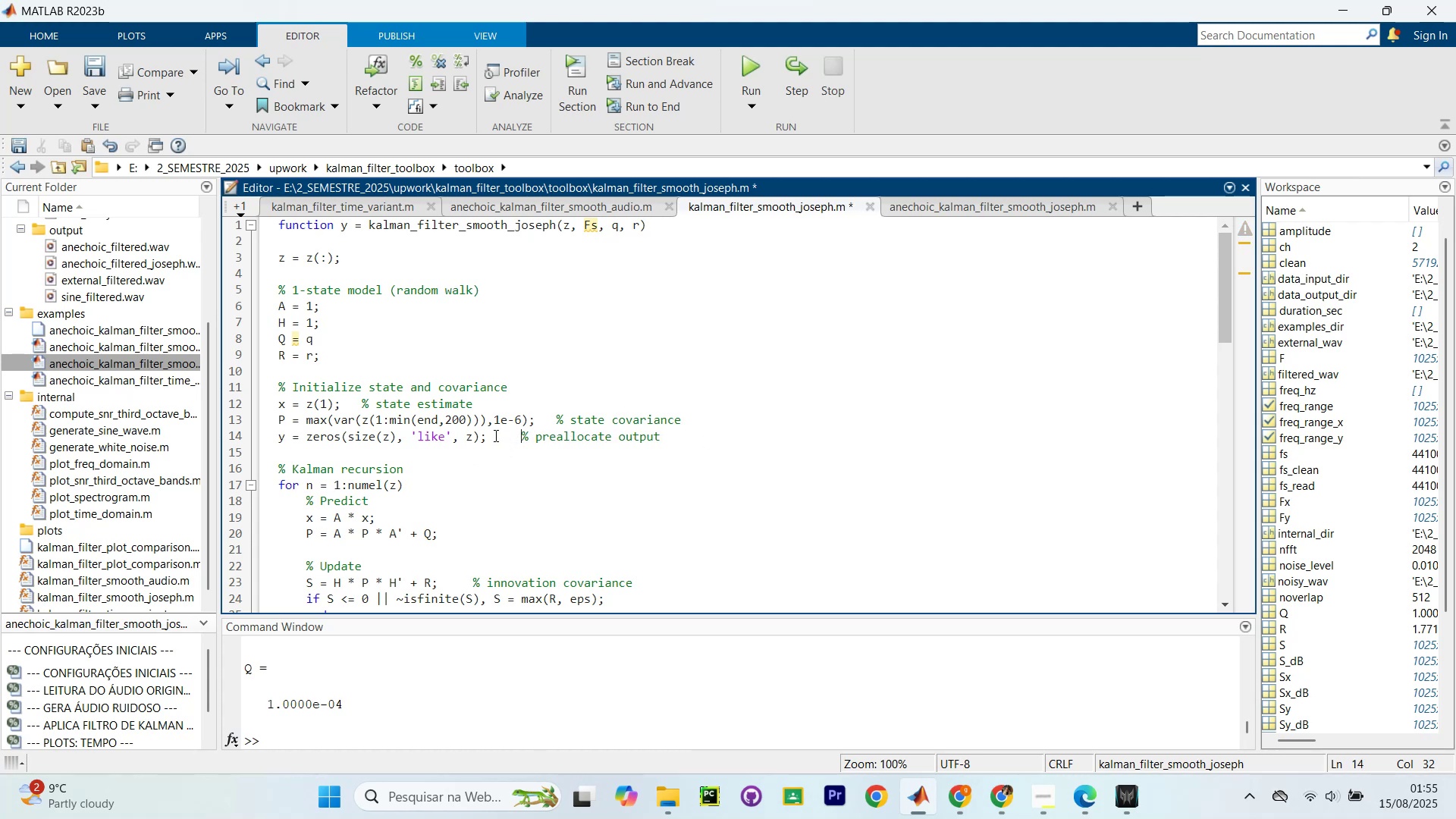 
key(Space)
 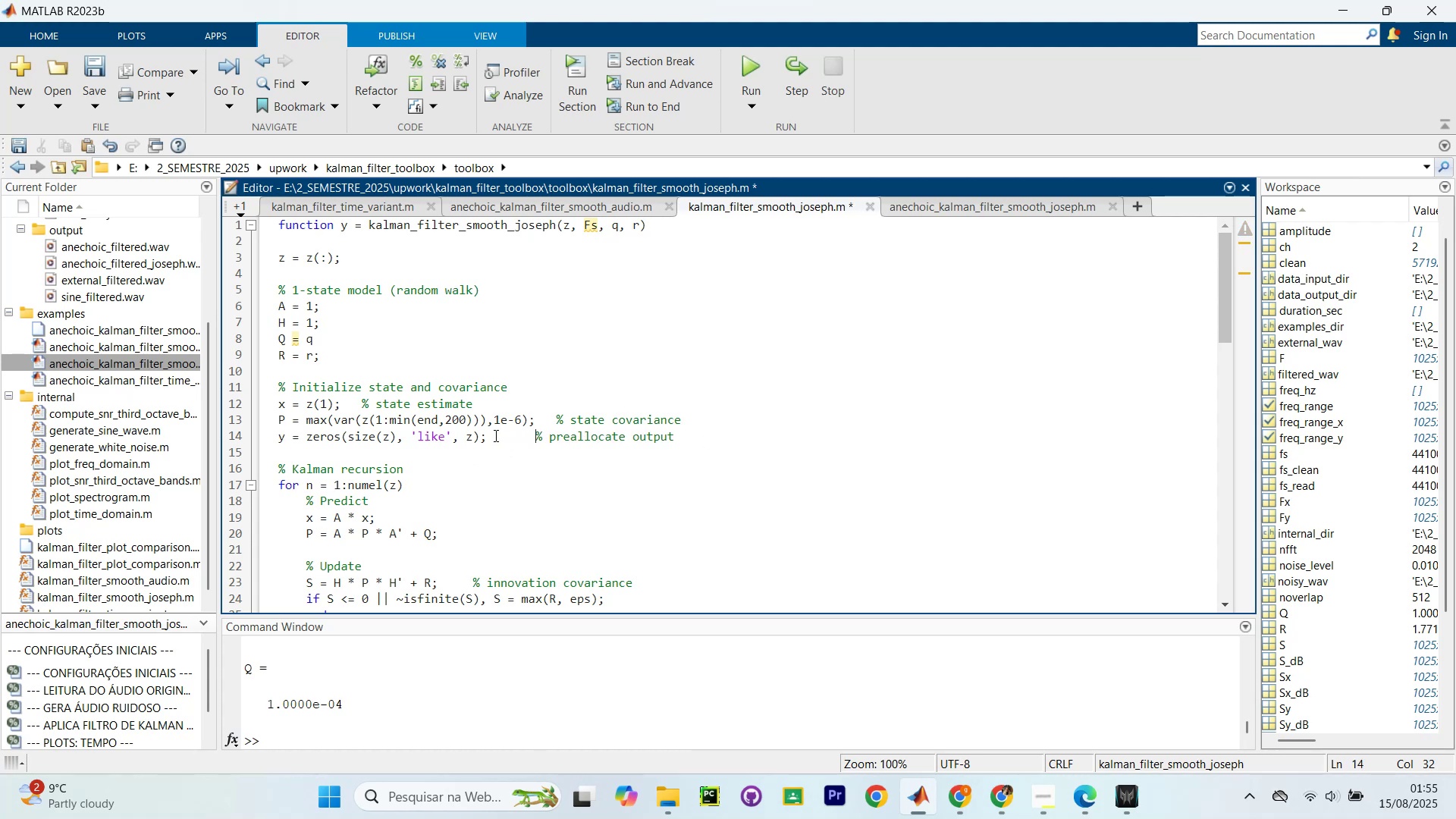 
key(Space)
 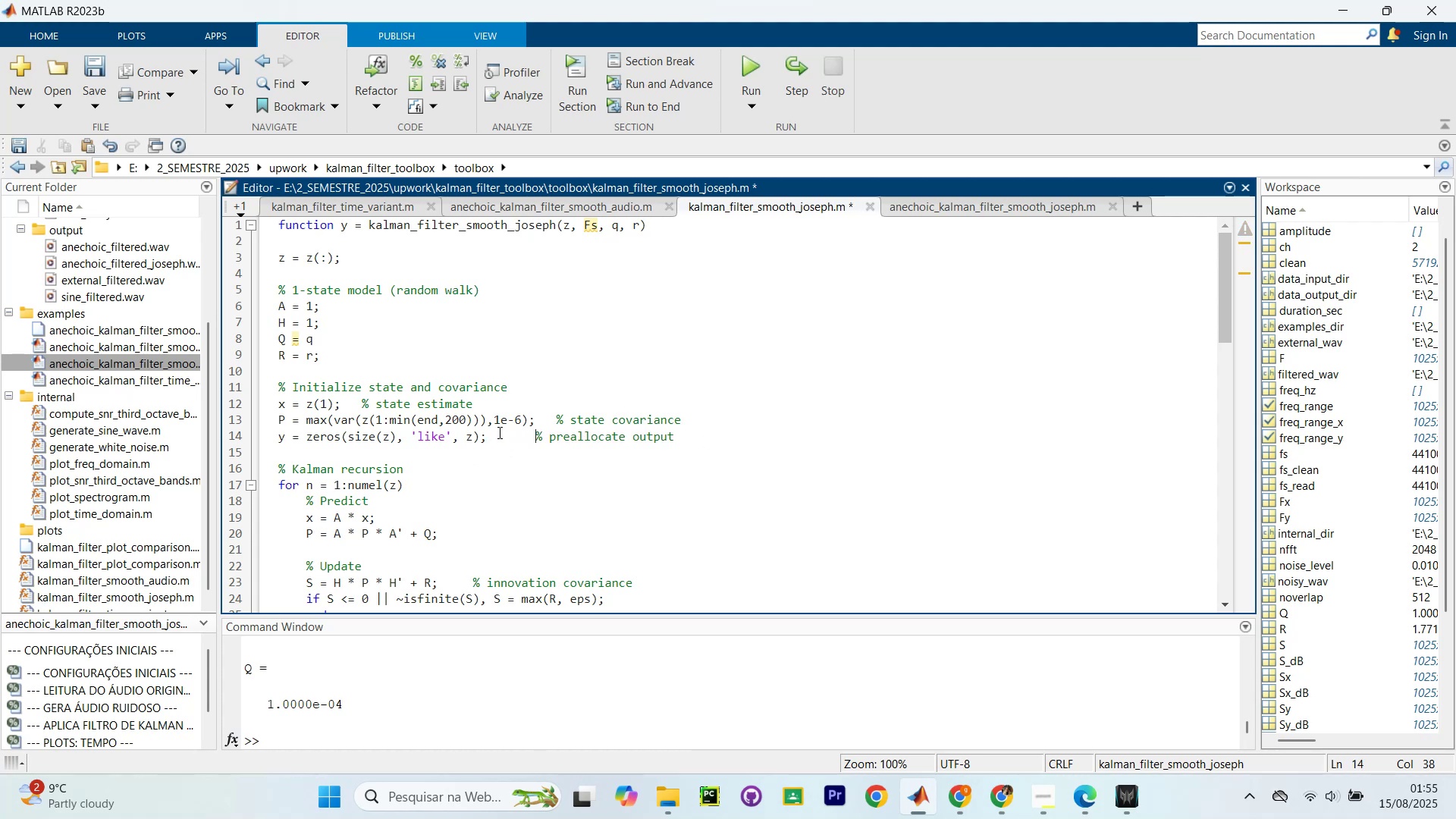 
key(Space)
 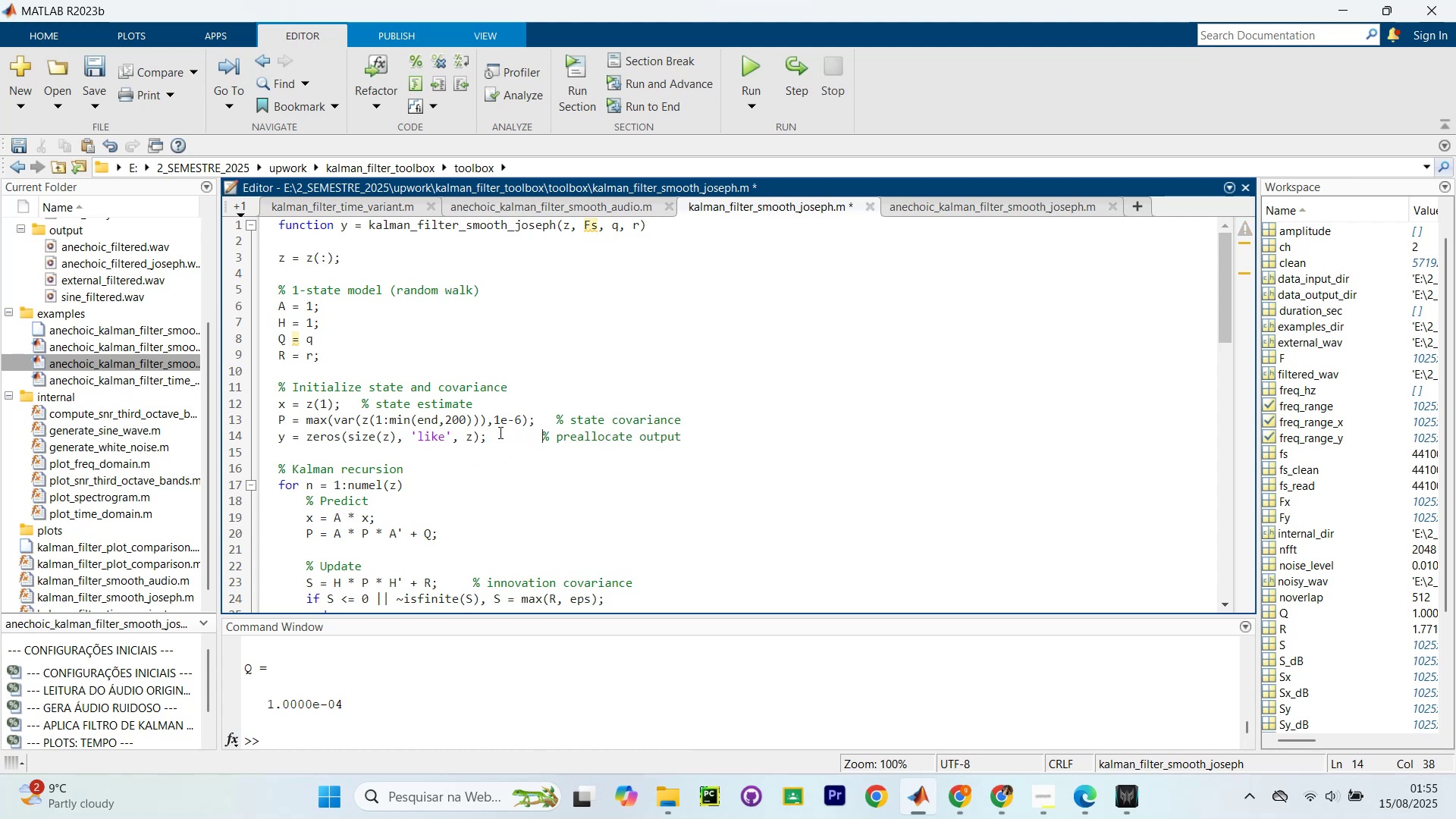 
key(Space)
 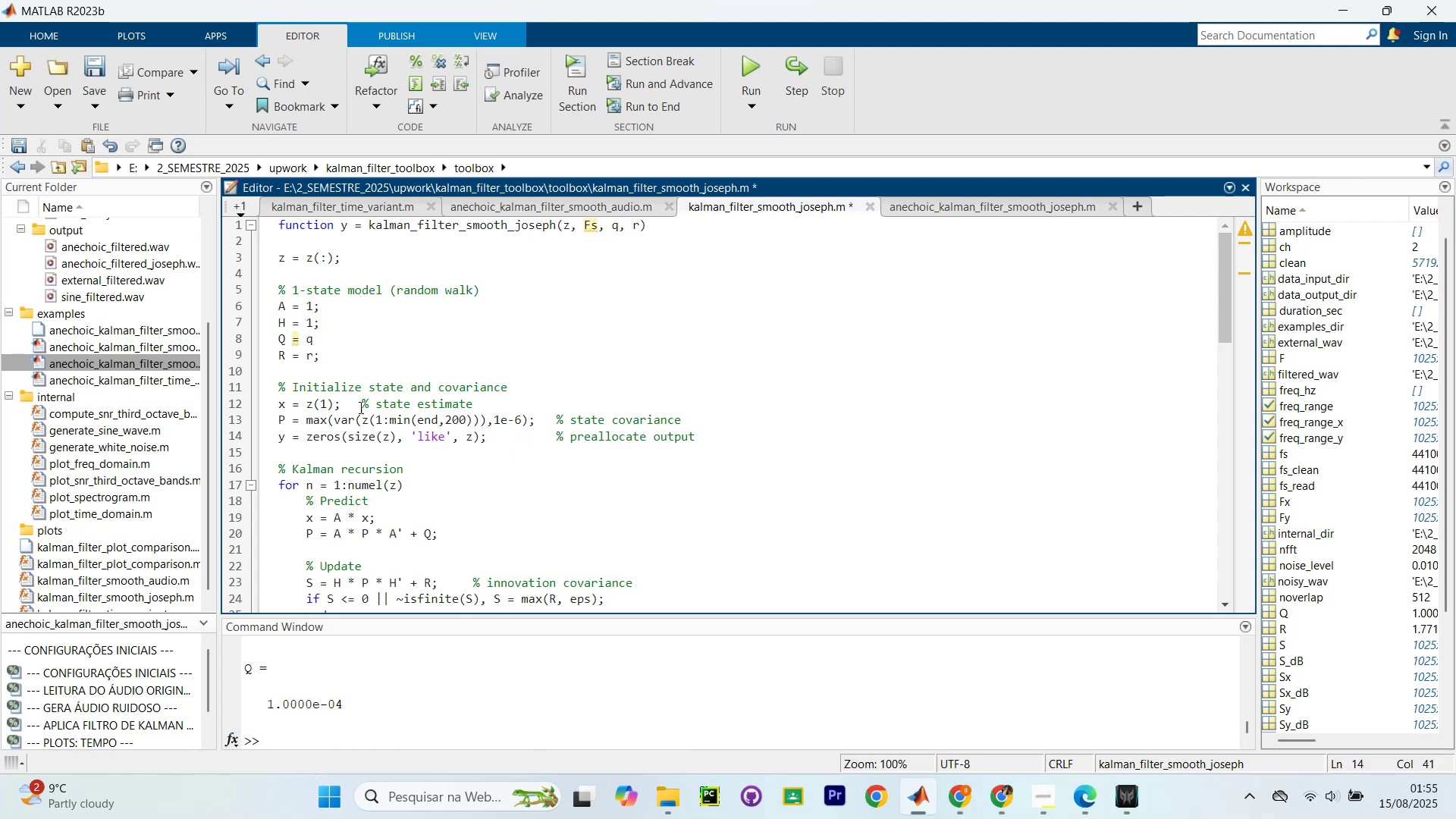 
key(Space)
 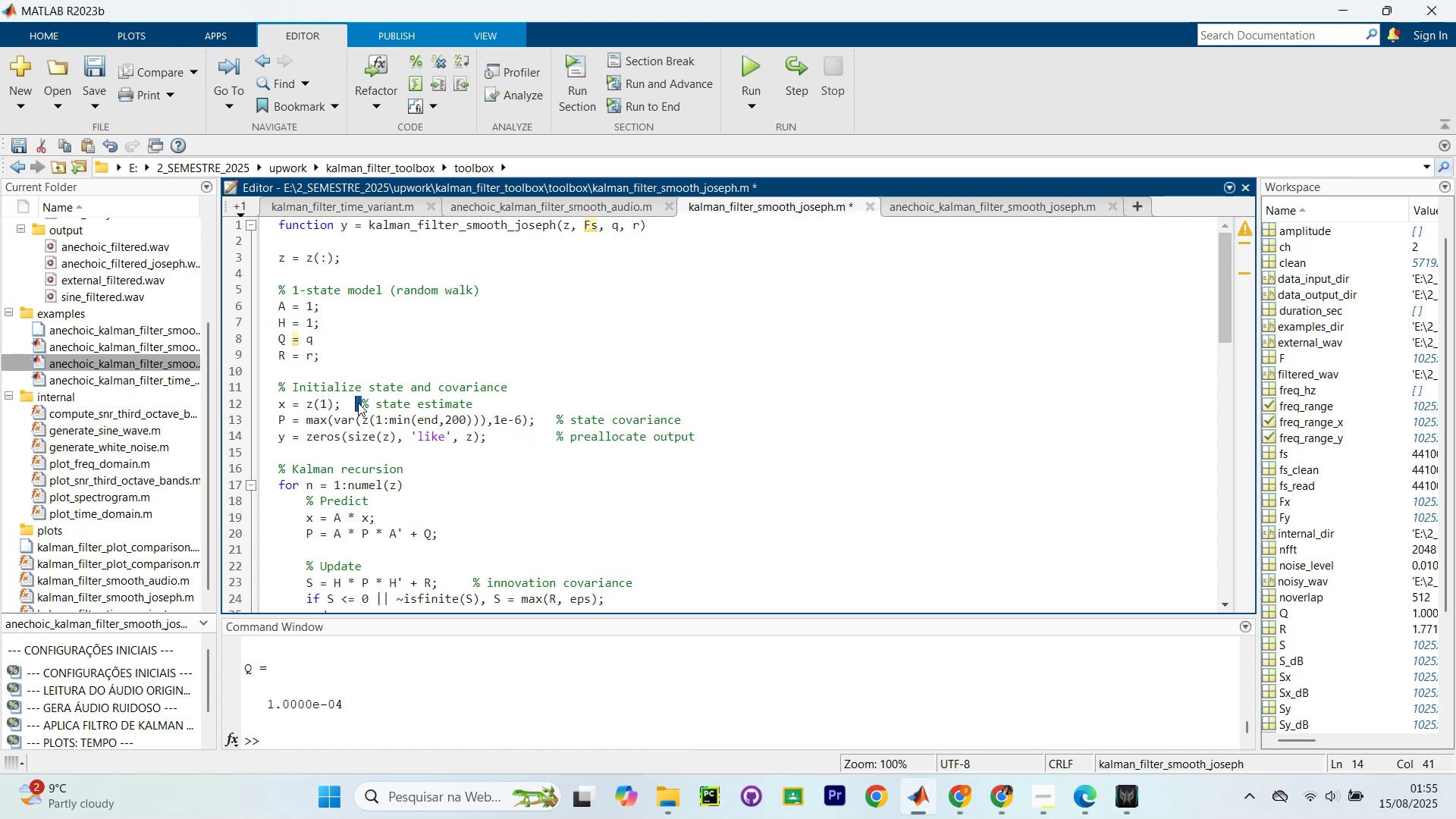 
key(Space)
 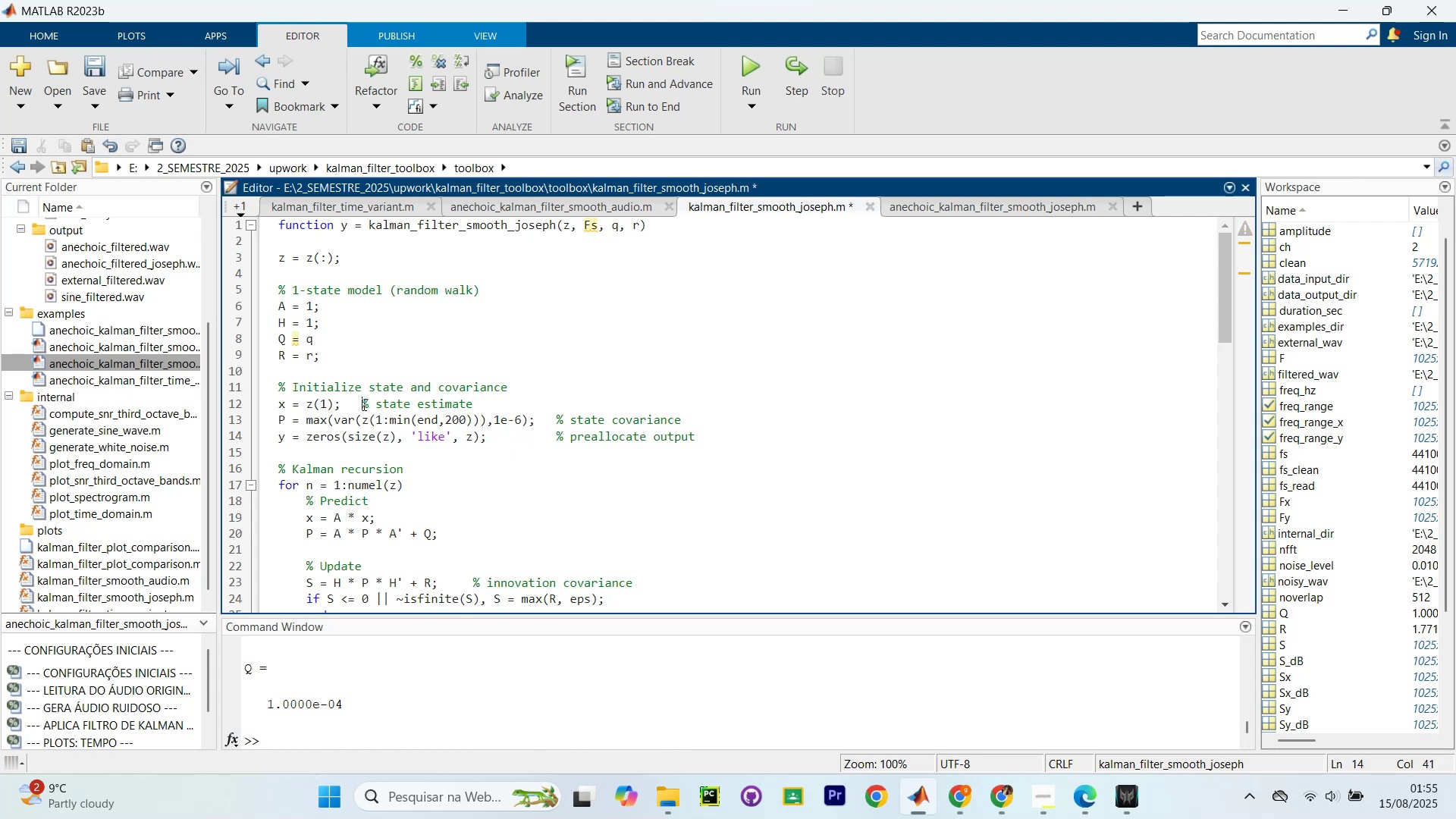 
key(Space)
 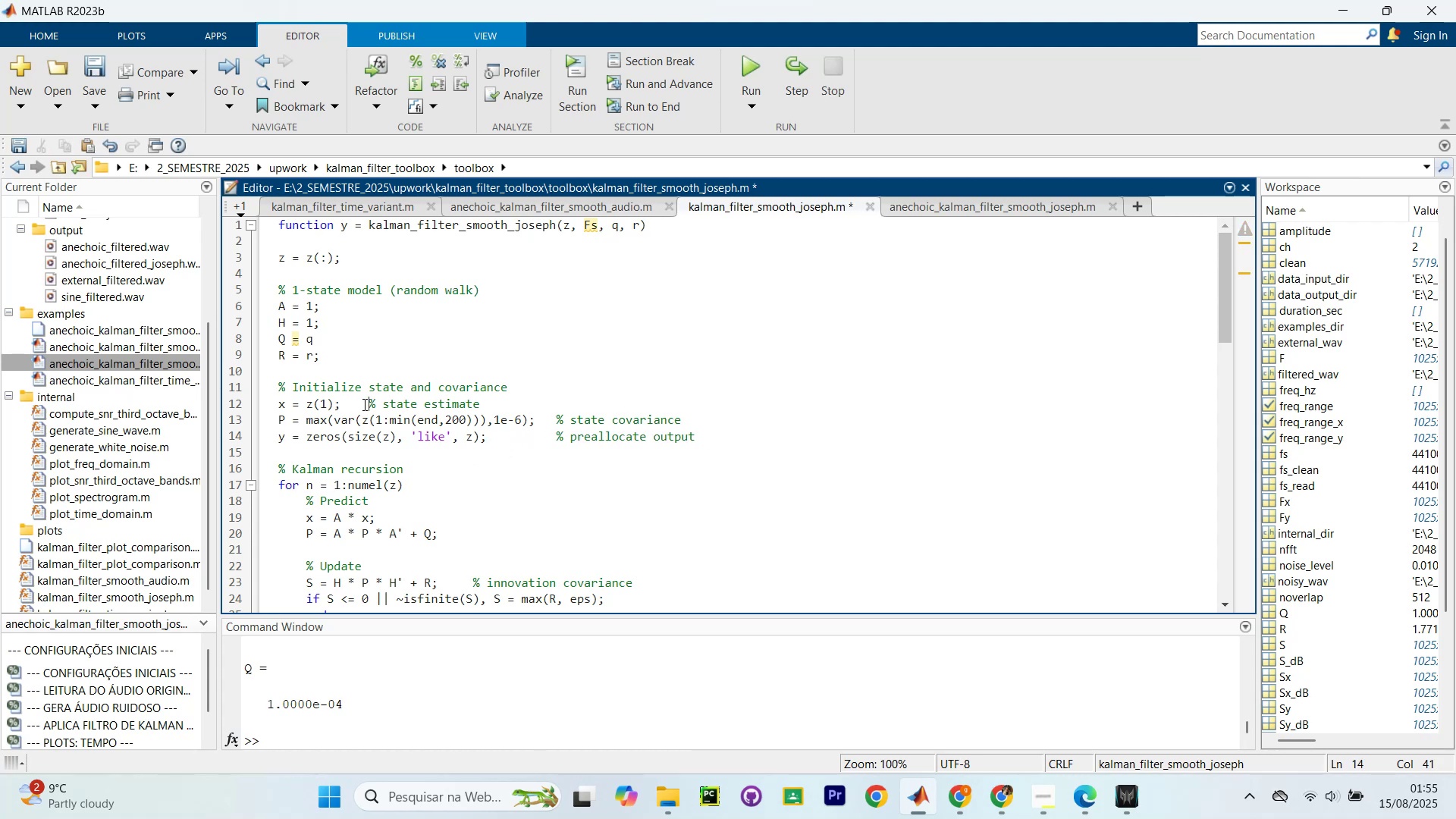 
key(Space)
 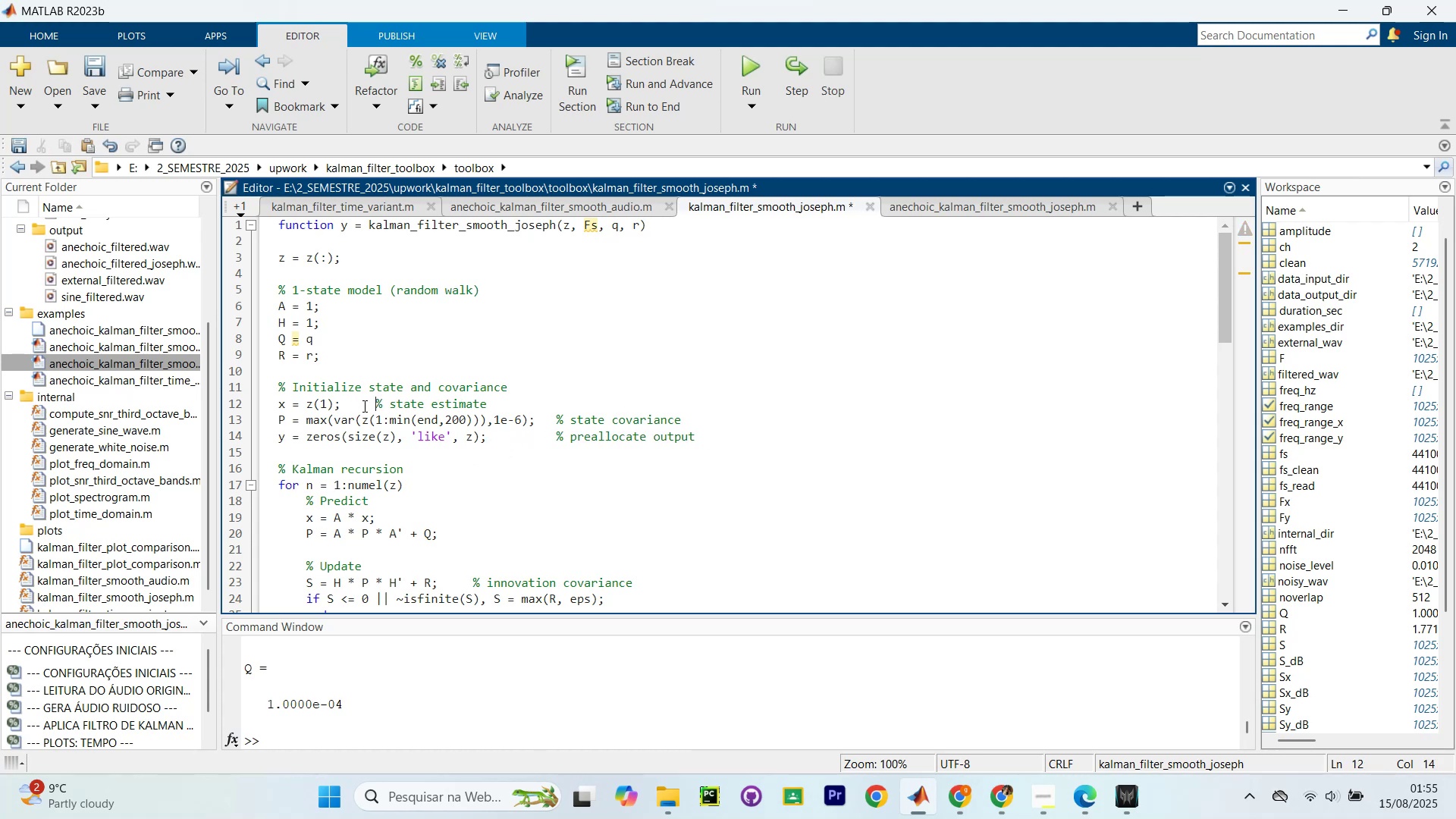 
key(Space)
 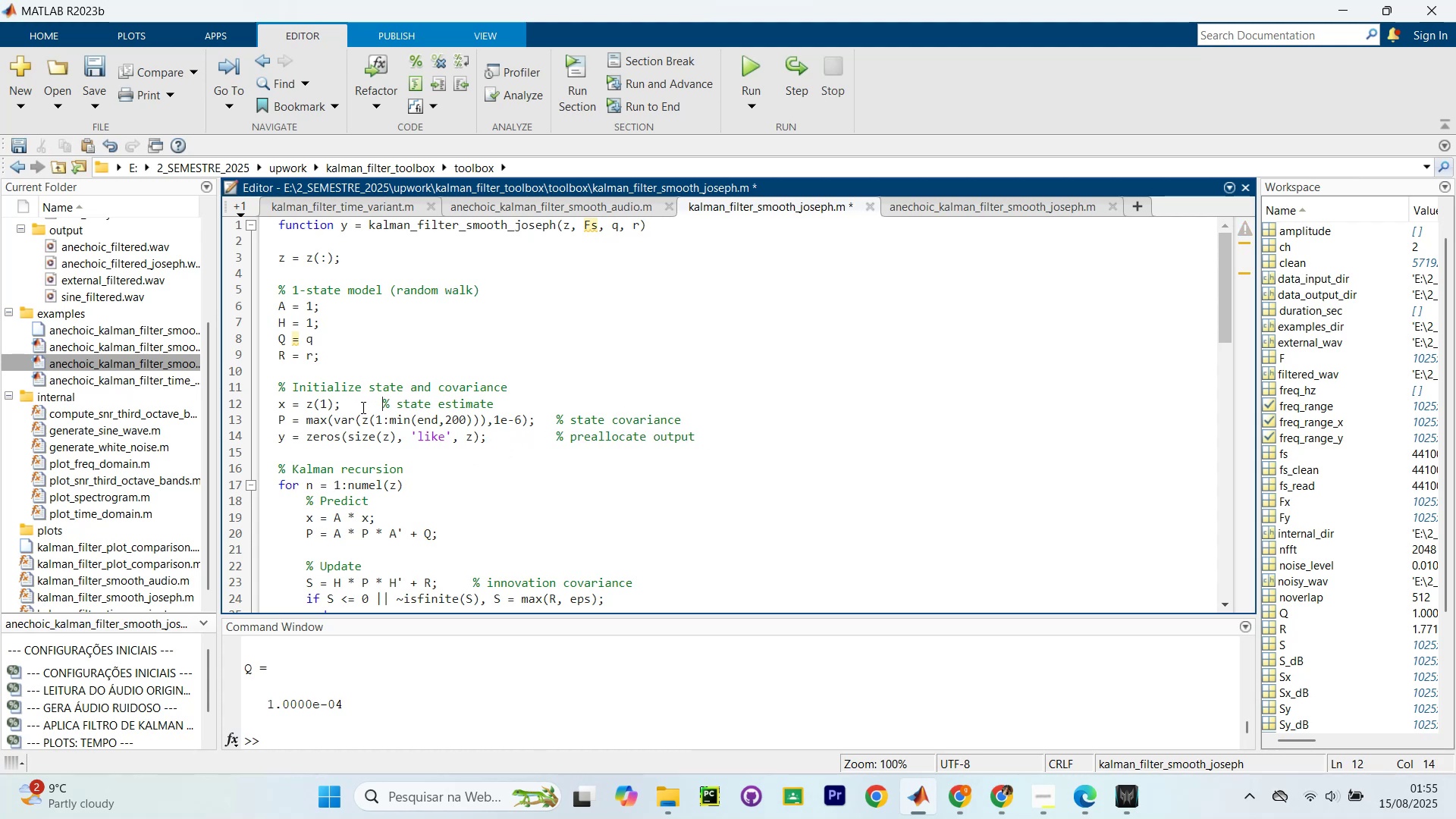 
key(Space)
 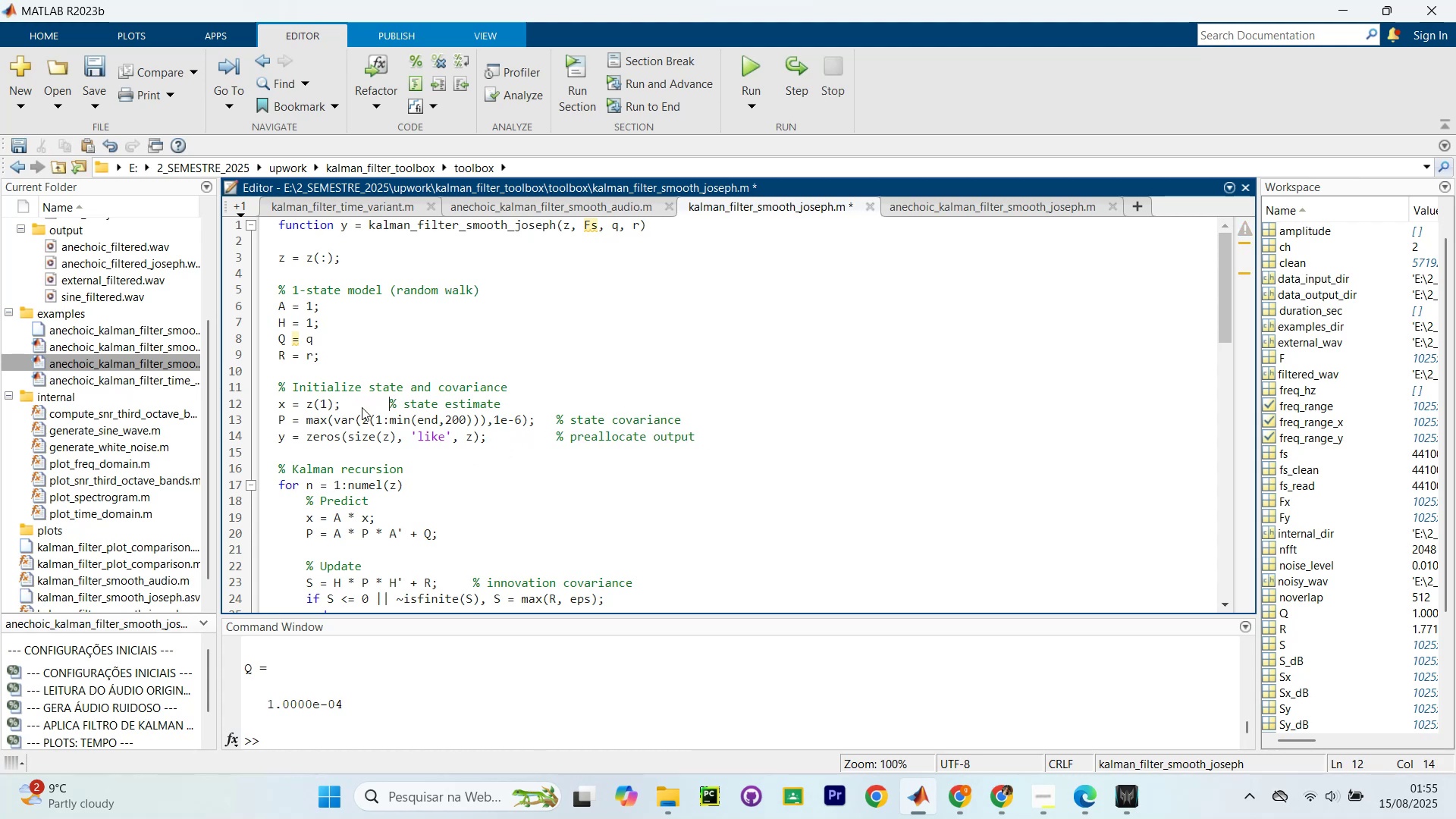 
key(Space)
 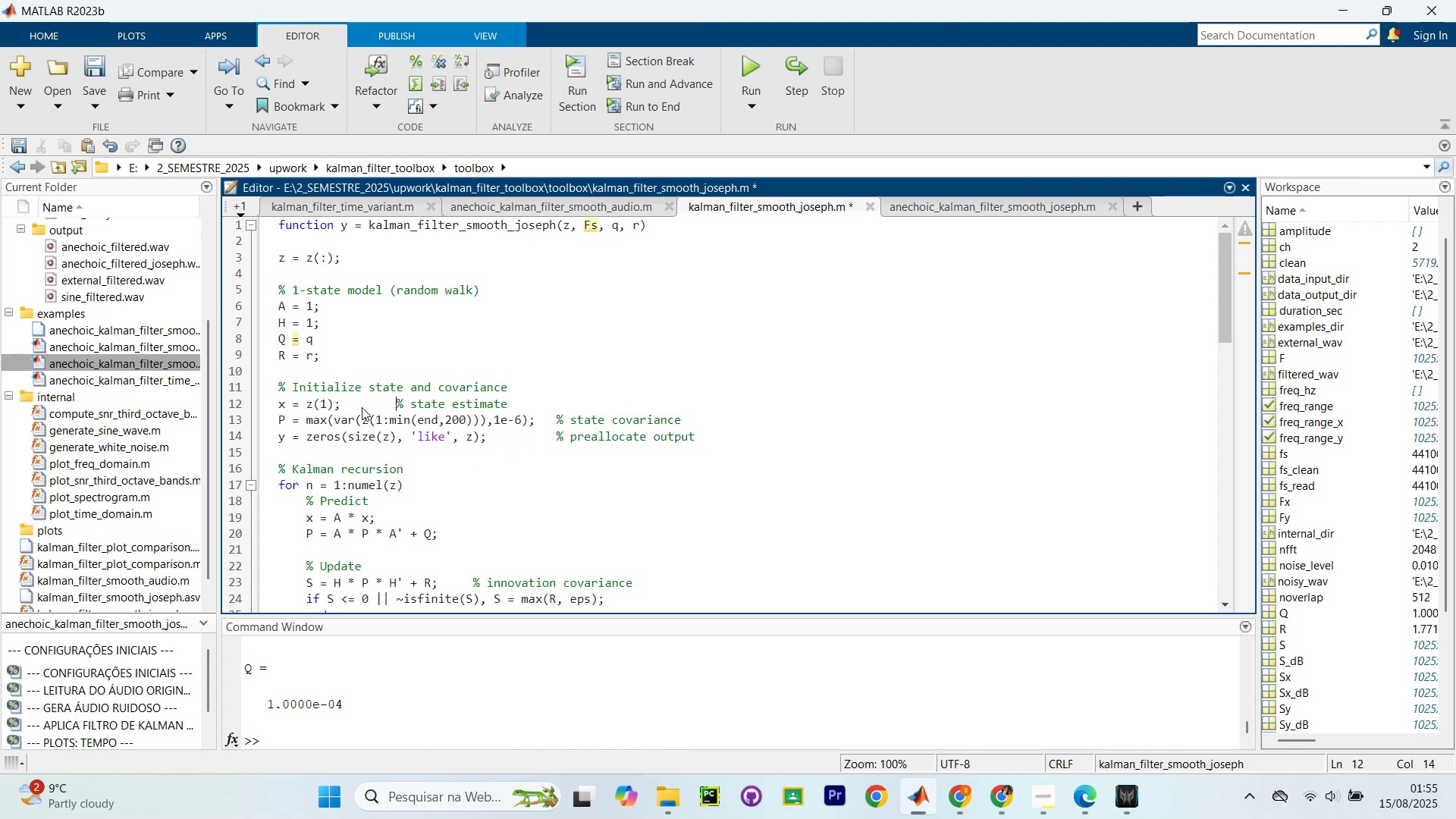 
key(Space)
 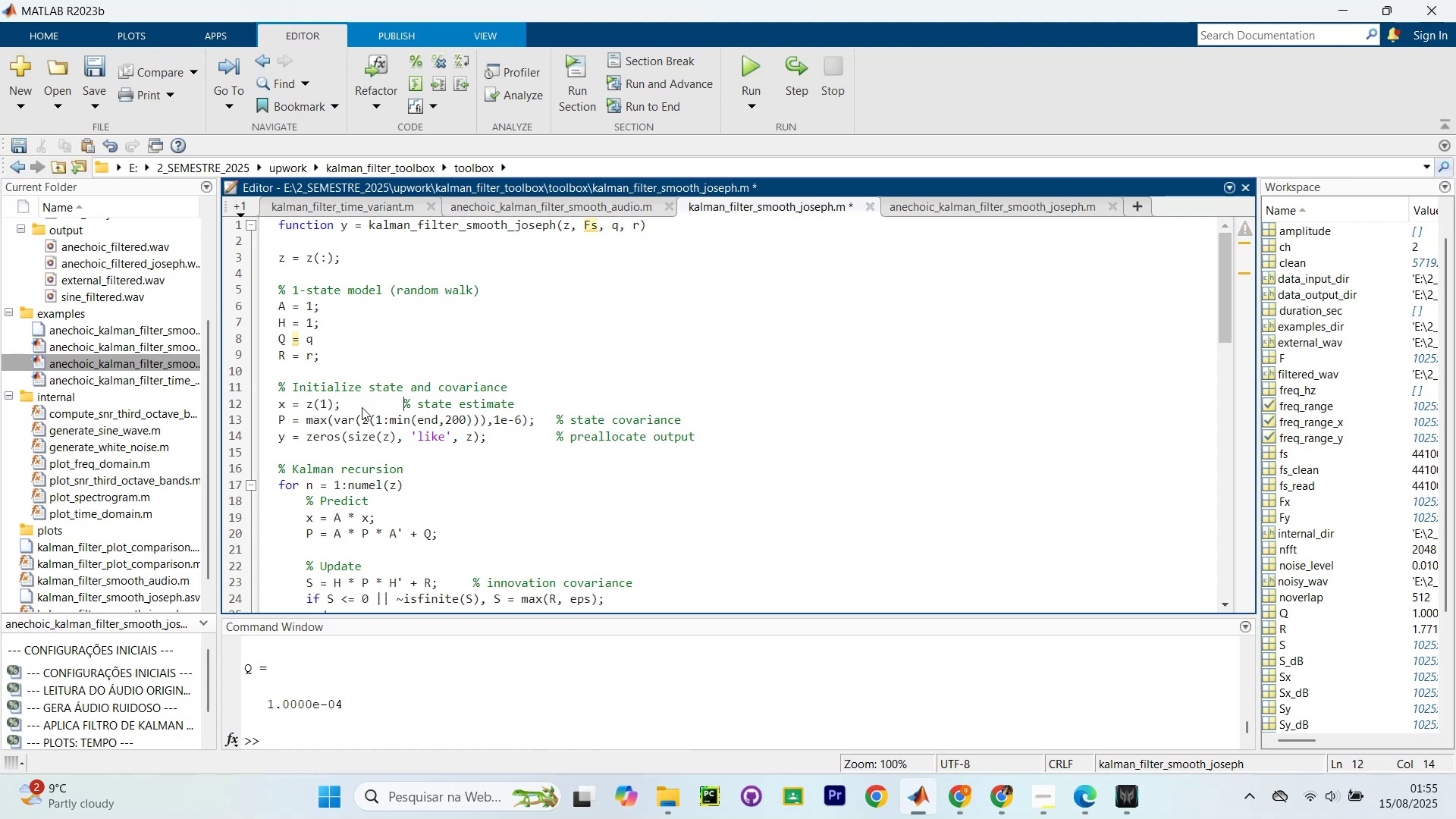 
key(Space)
 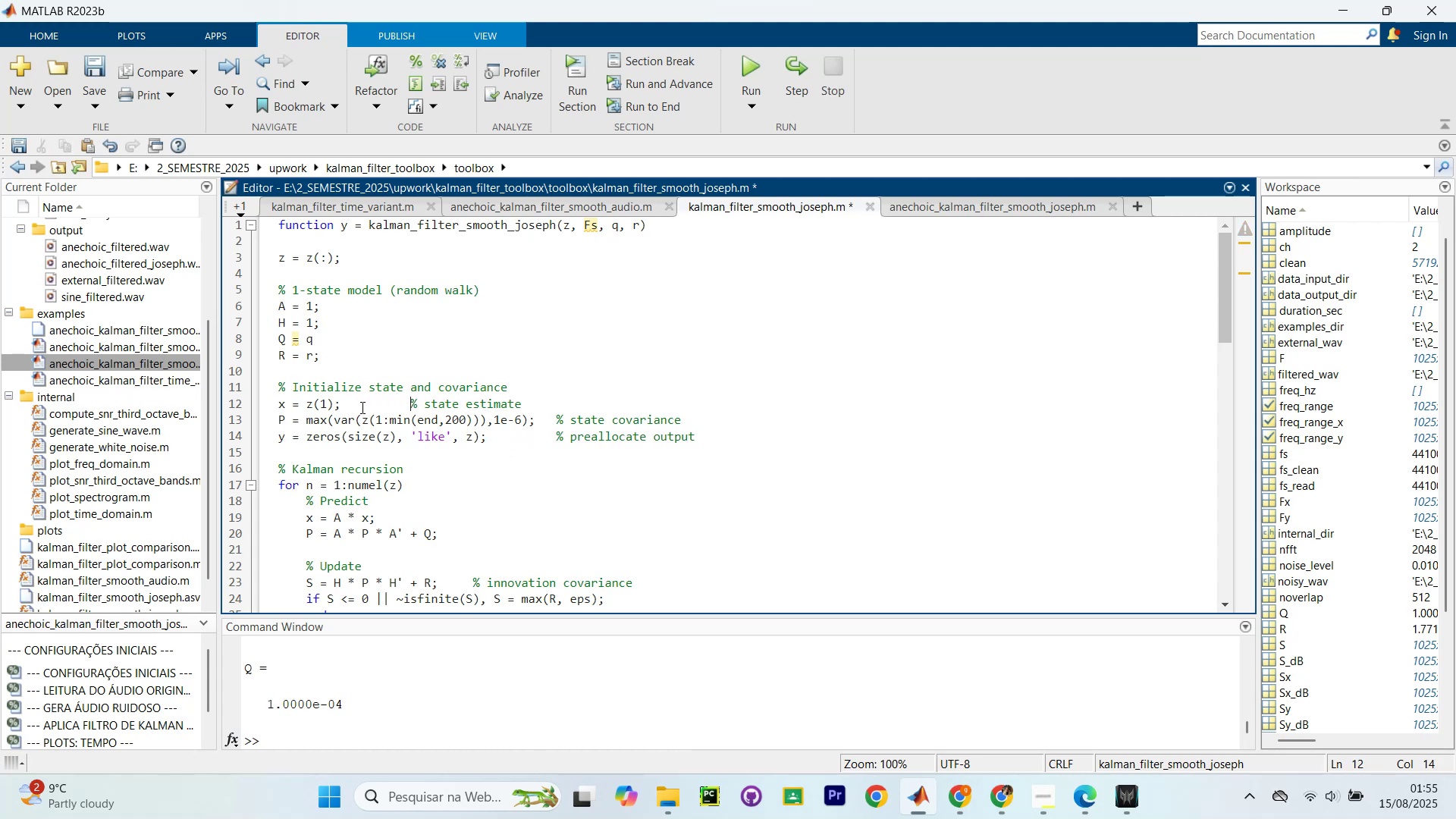 
key(Space)
 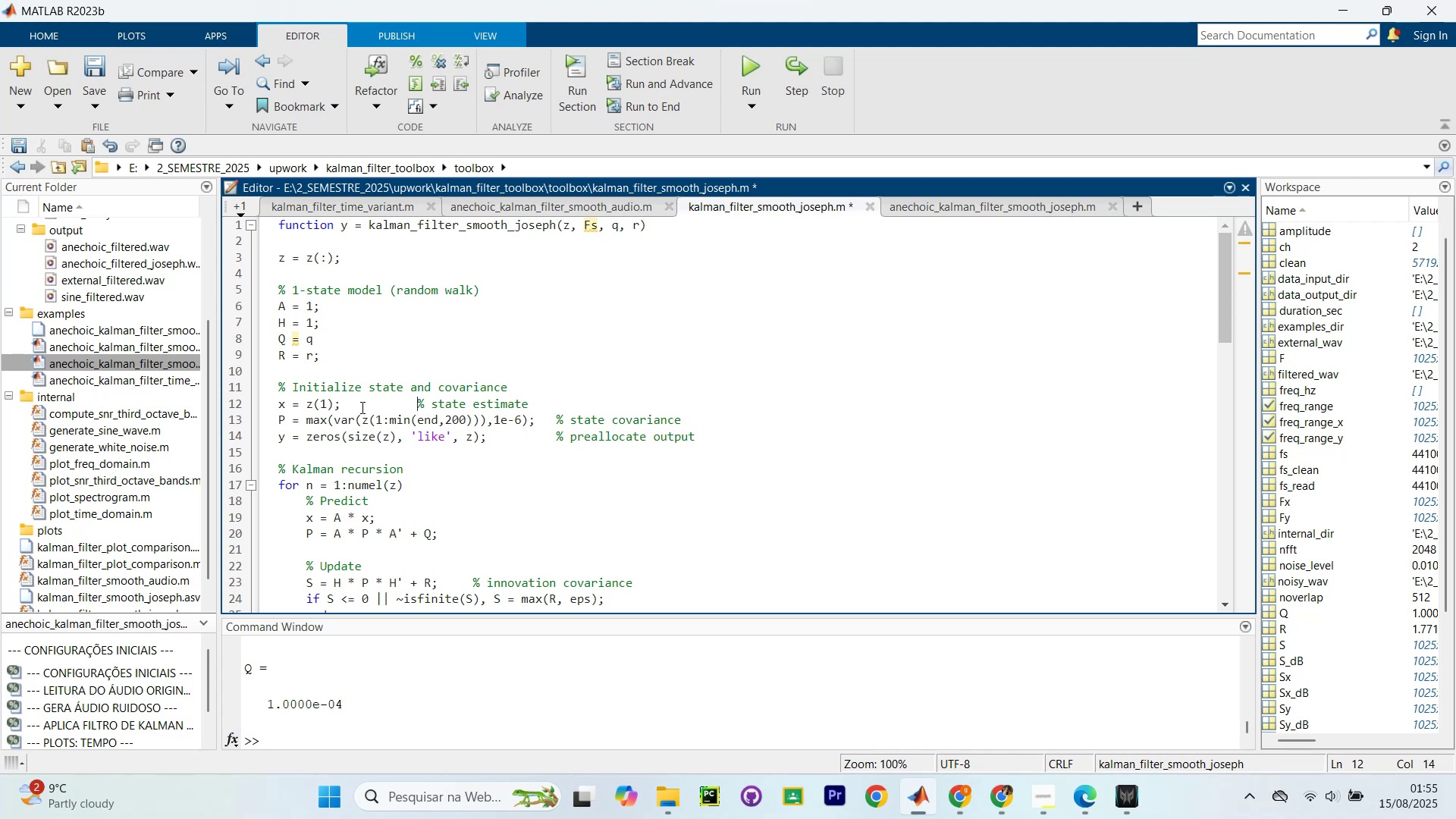 
key(Space)
 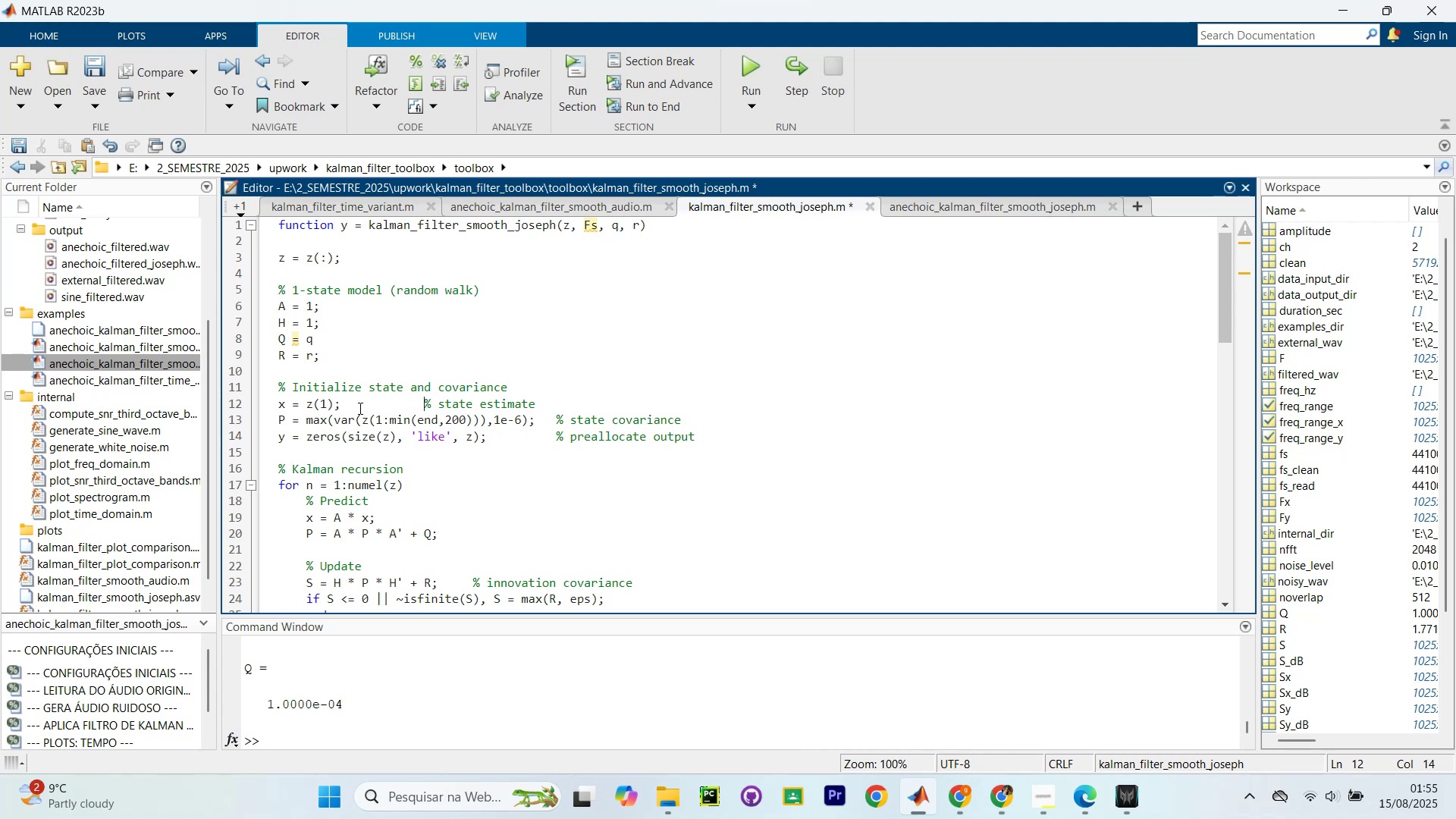 
key(Space)
 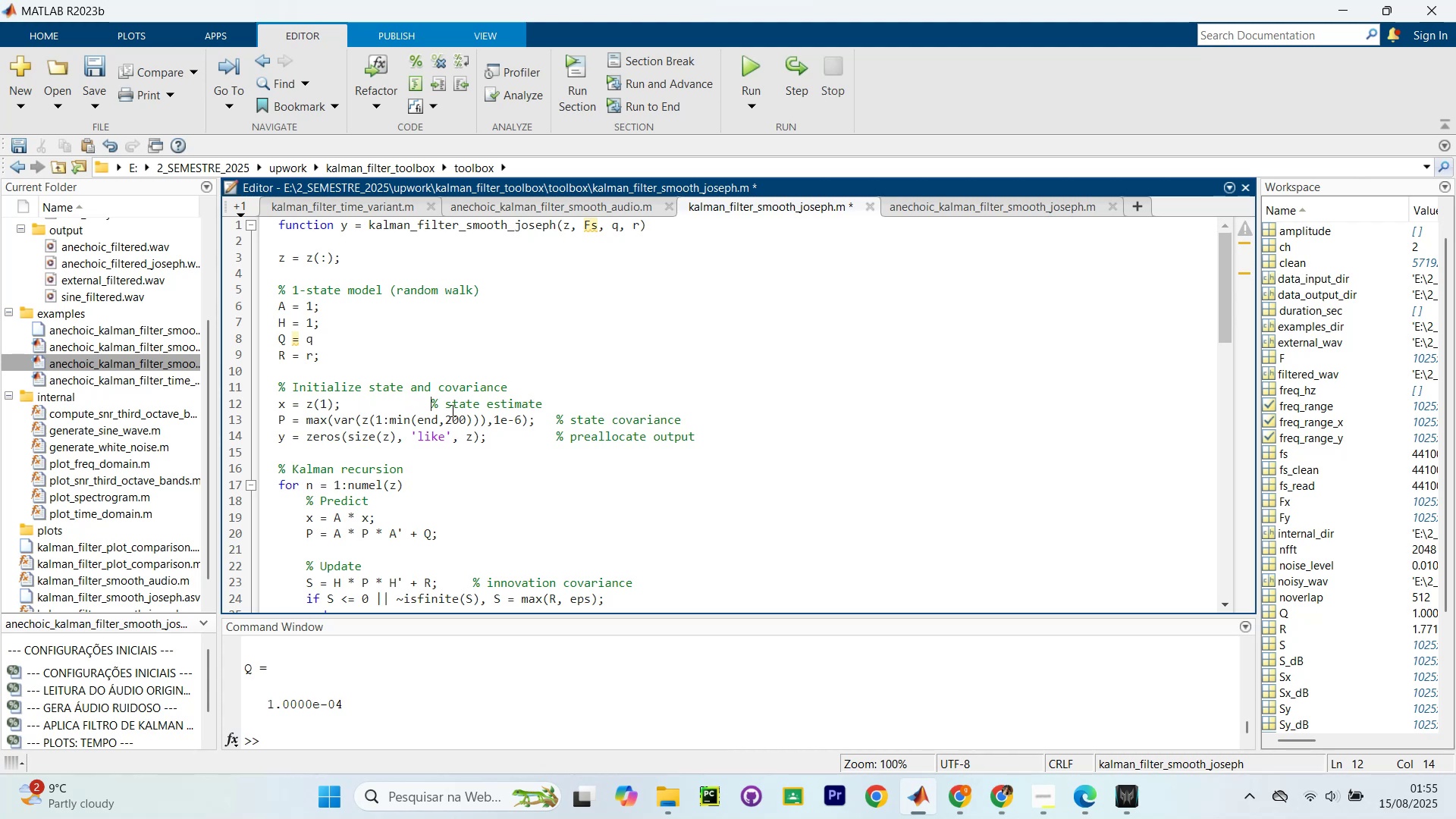 
key(Space)
 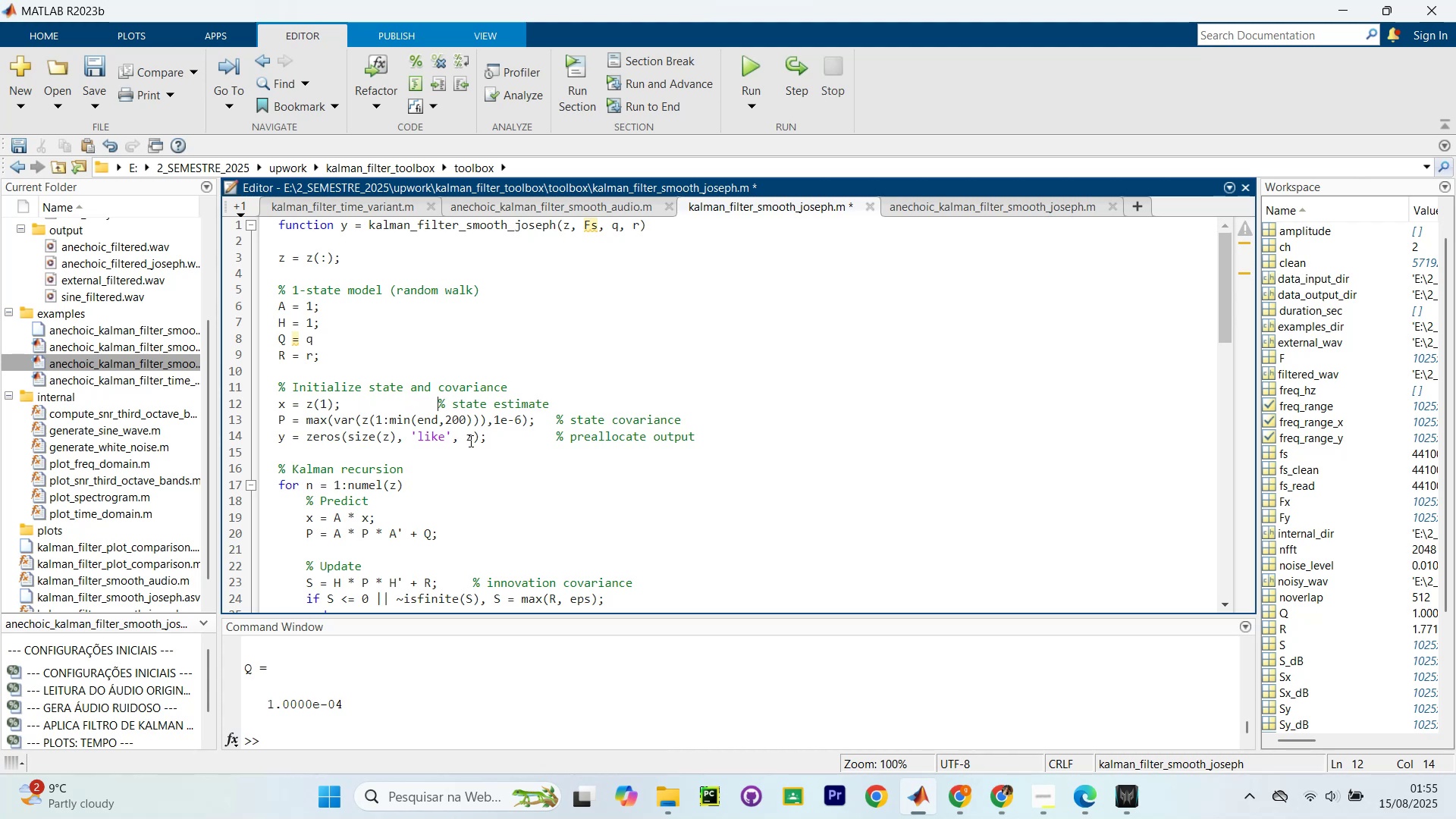 
key(Space)
 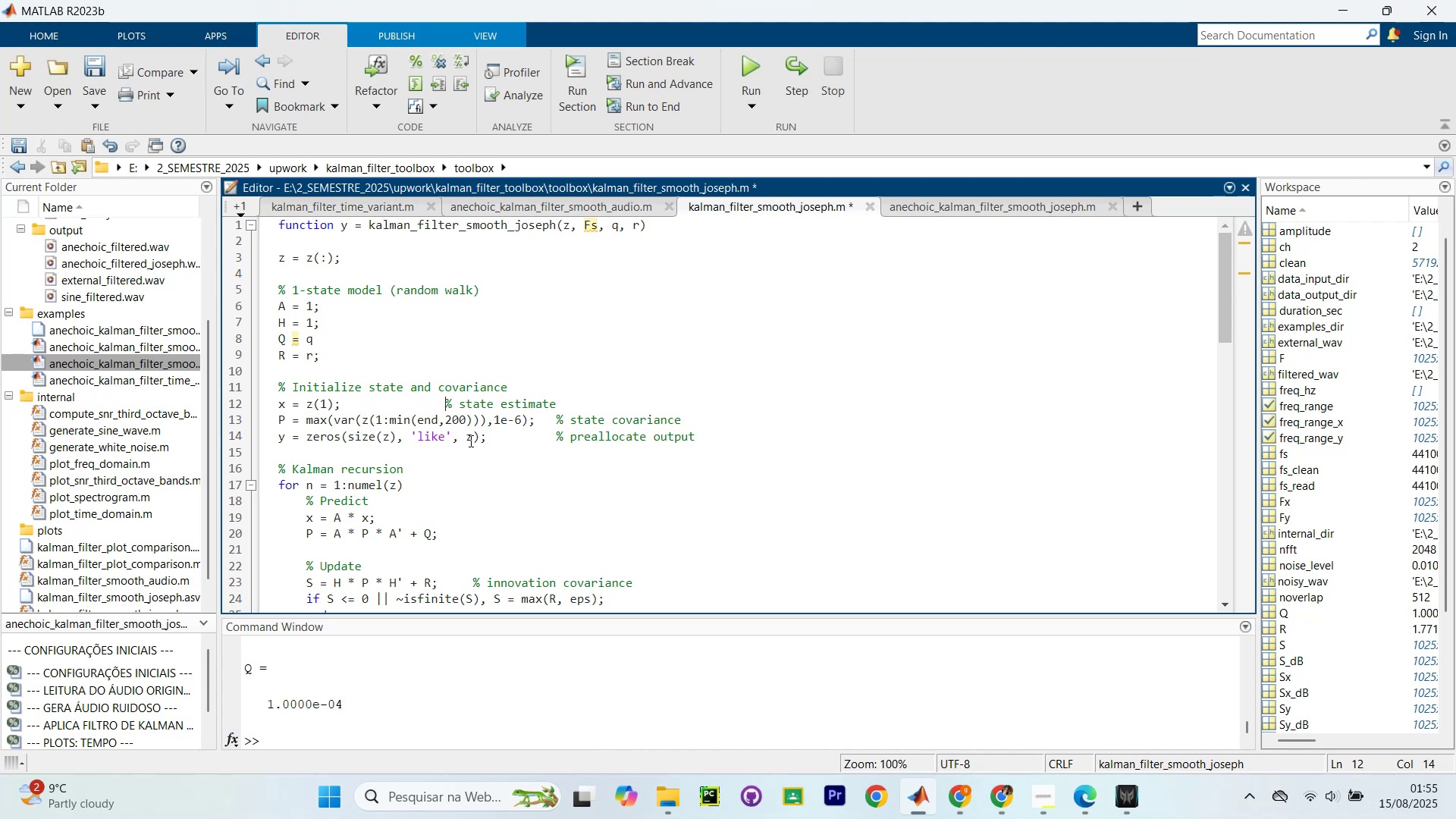 
key(Space)
 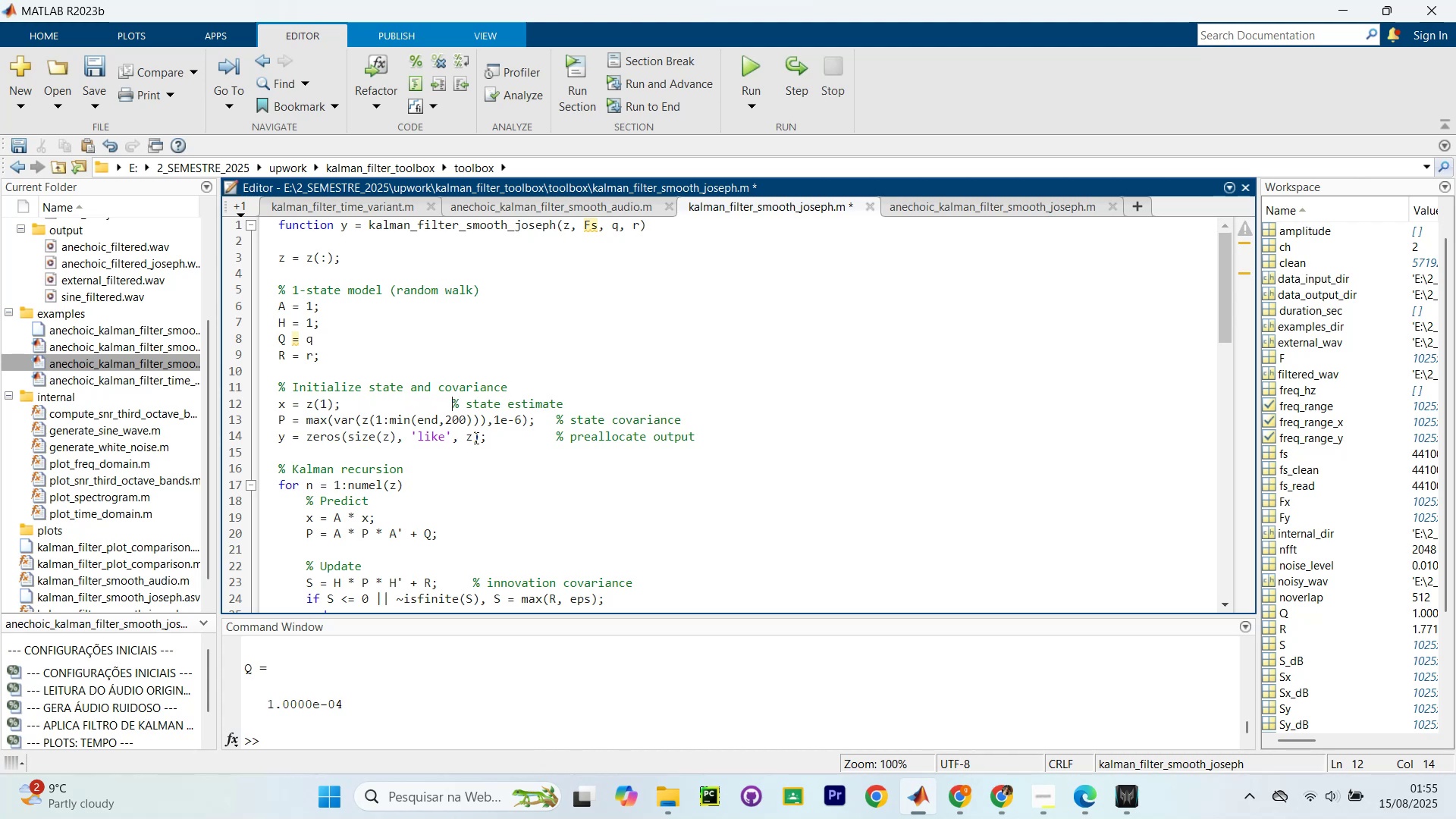 
key(Space)
 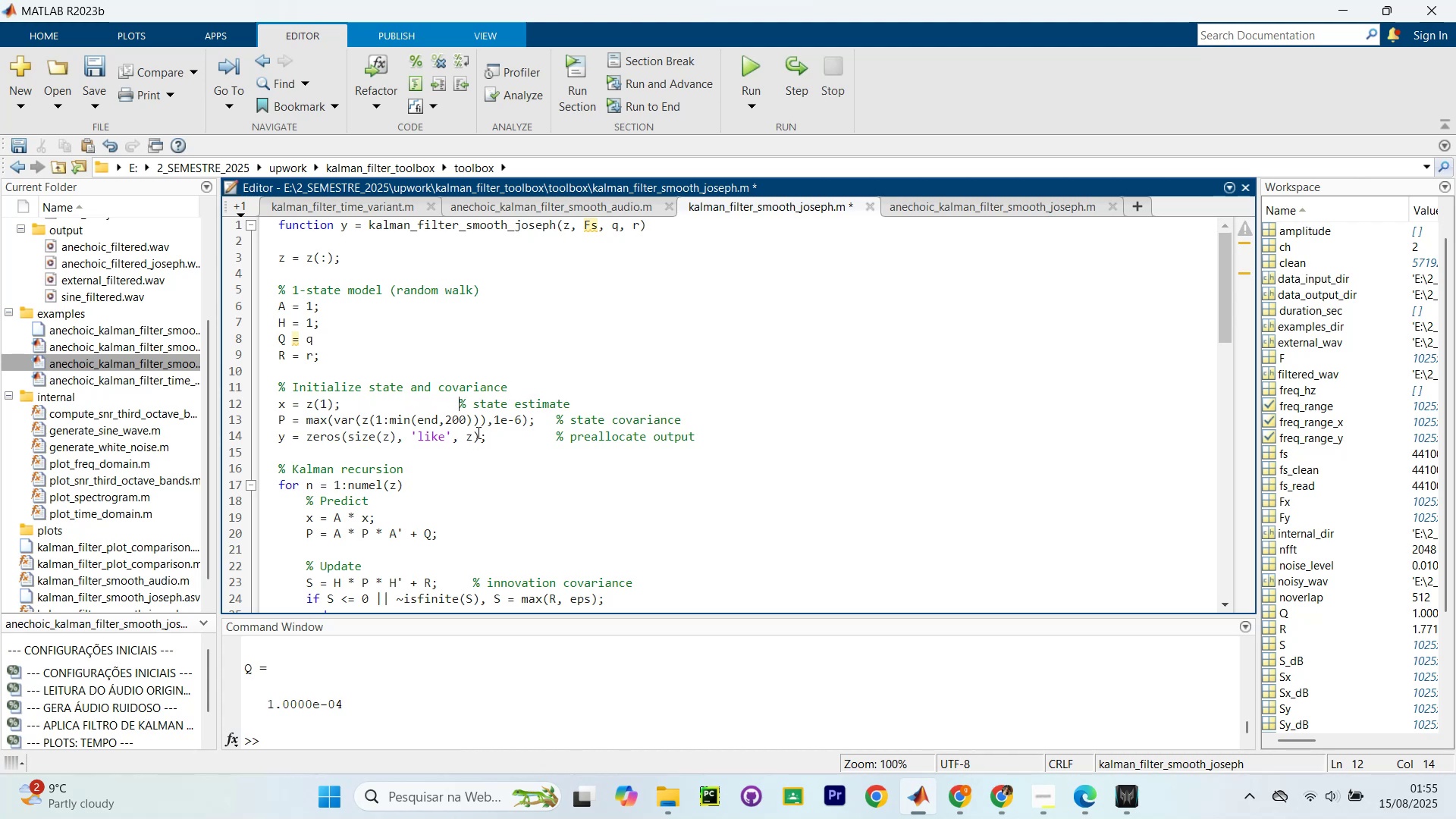 
key(Space)
 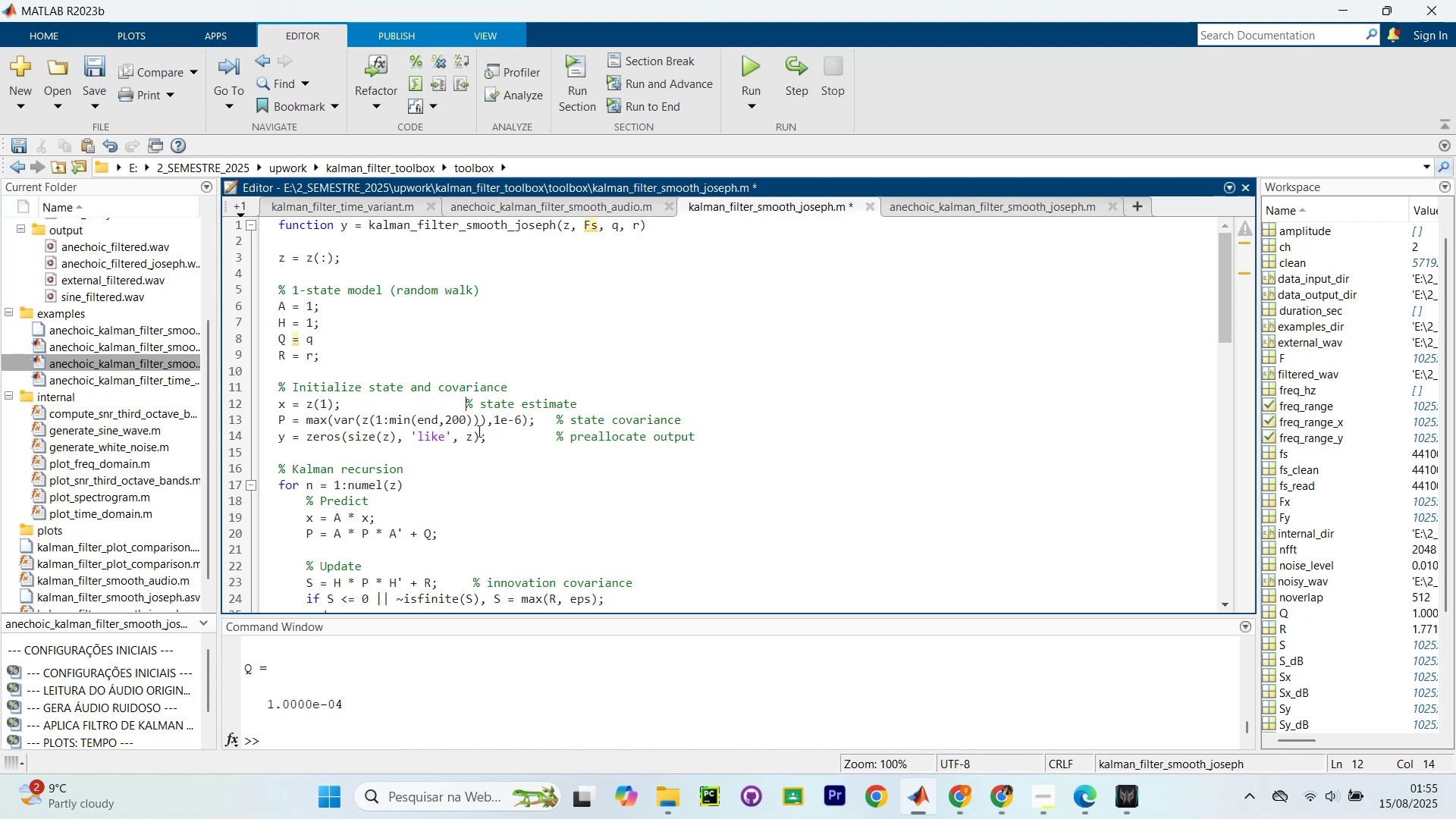 
key(Space)
 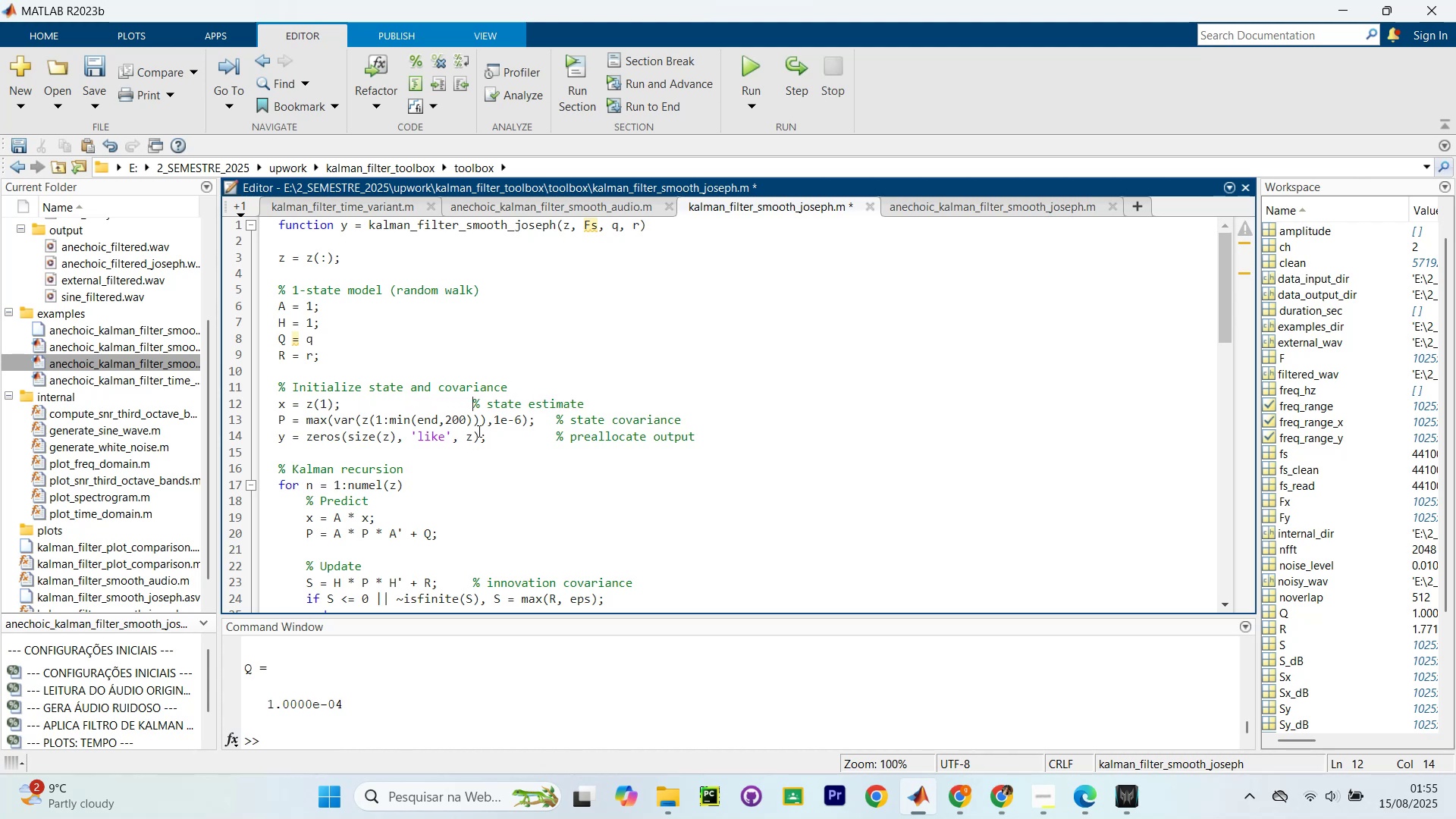 
key(Space)
 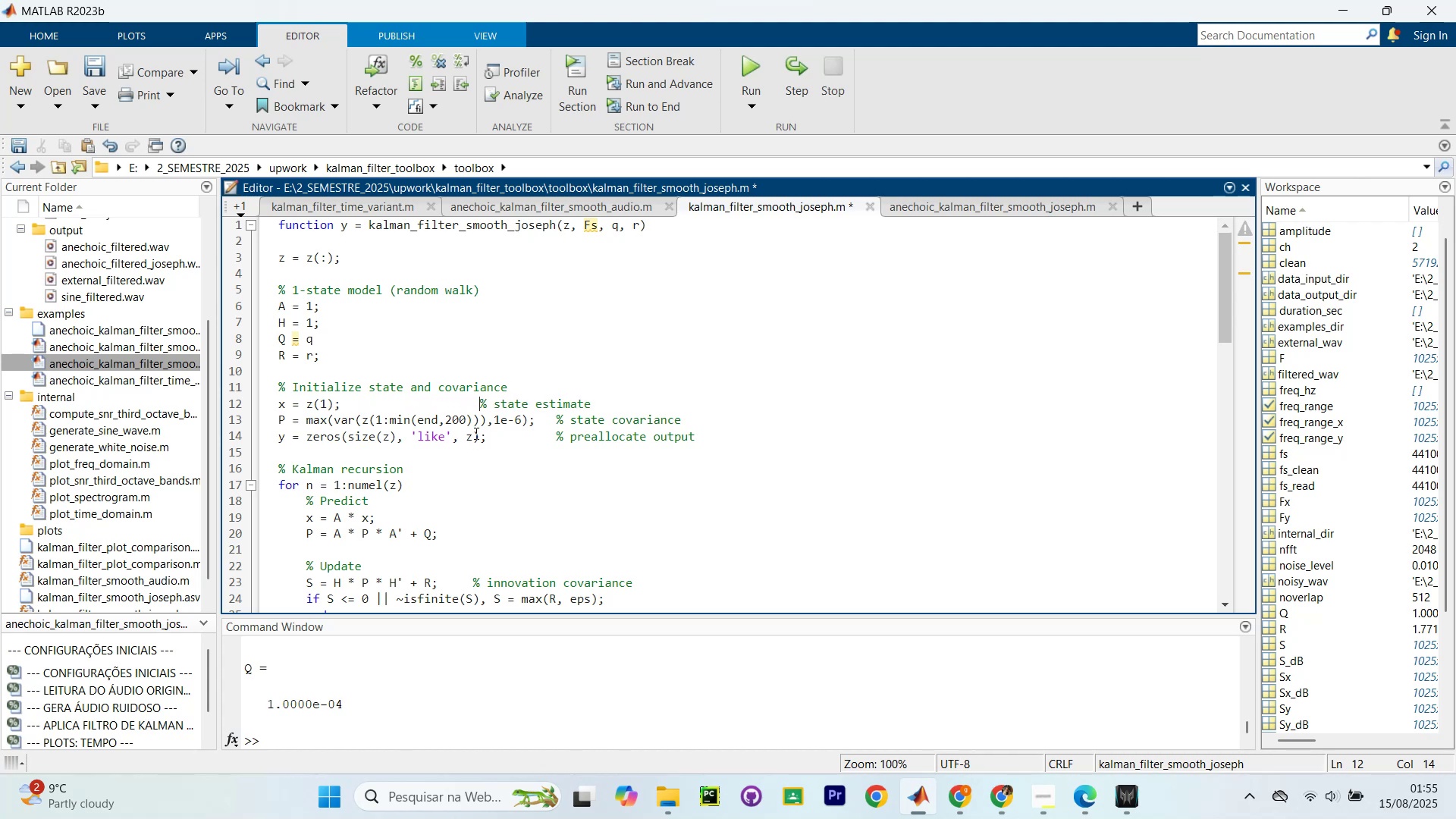 
key(Space)
 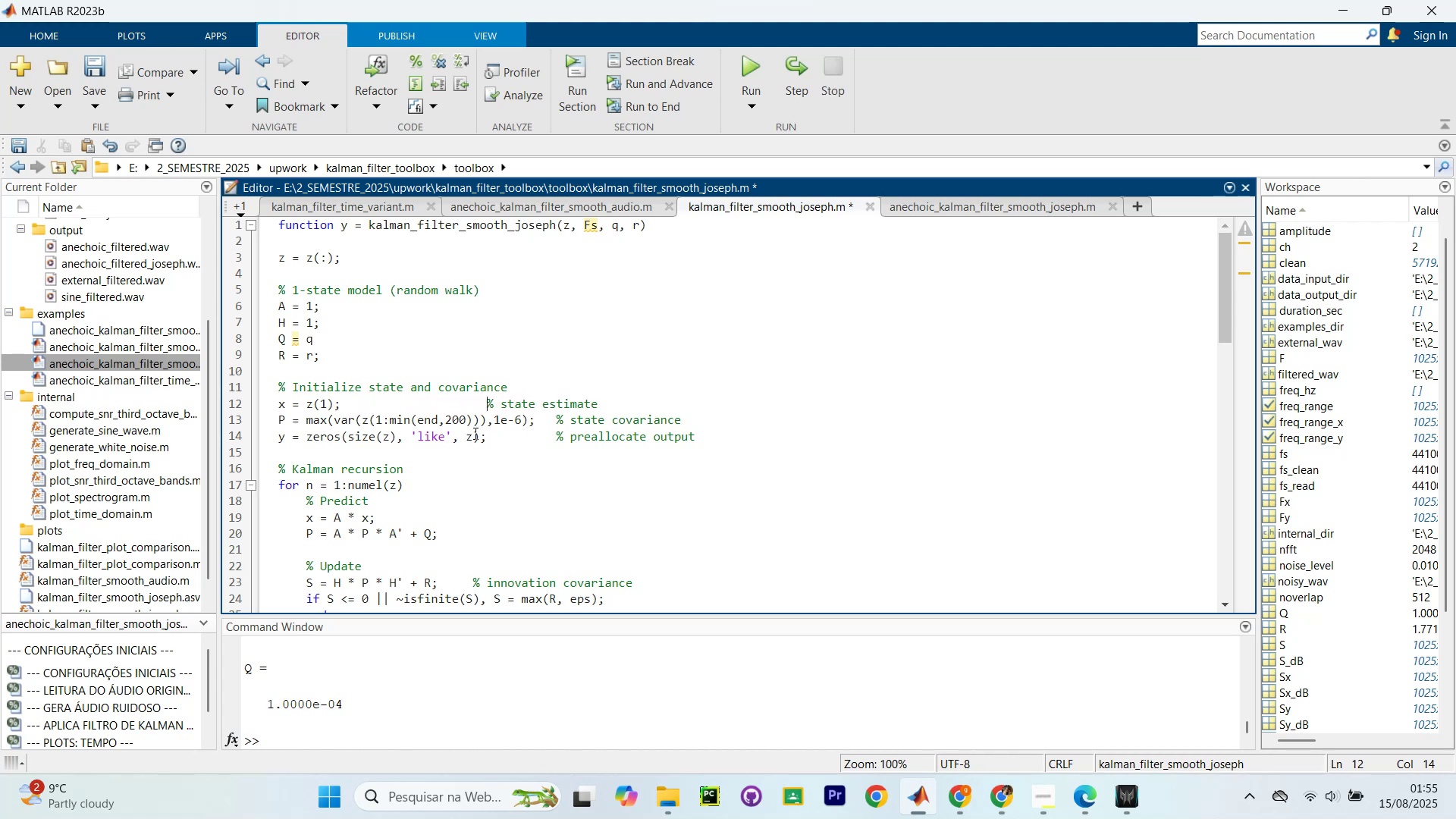 
key(Space)
 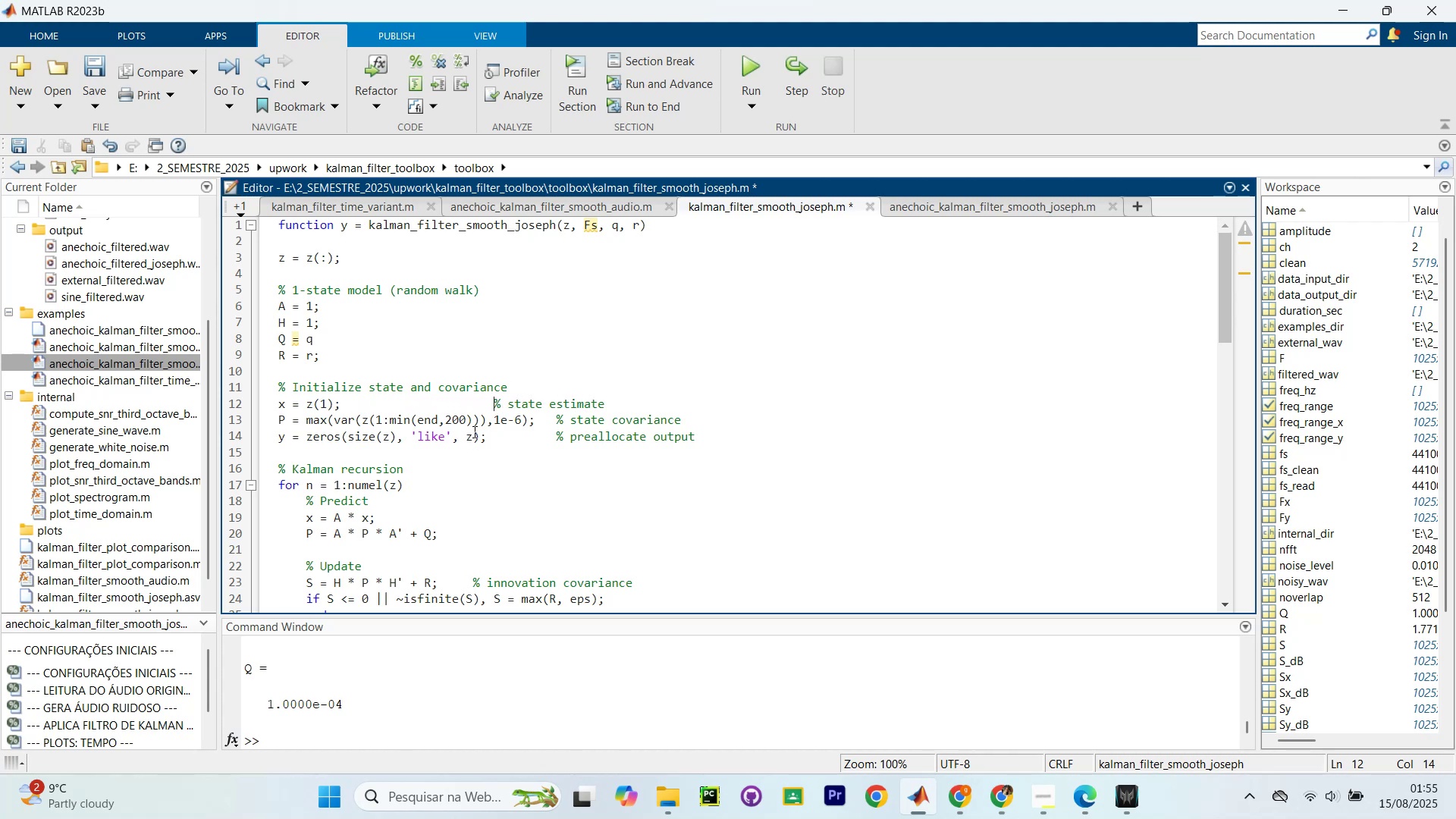 
key(Space)
 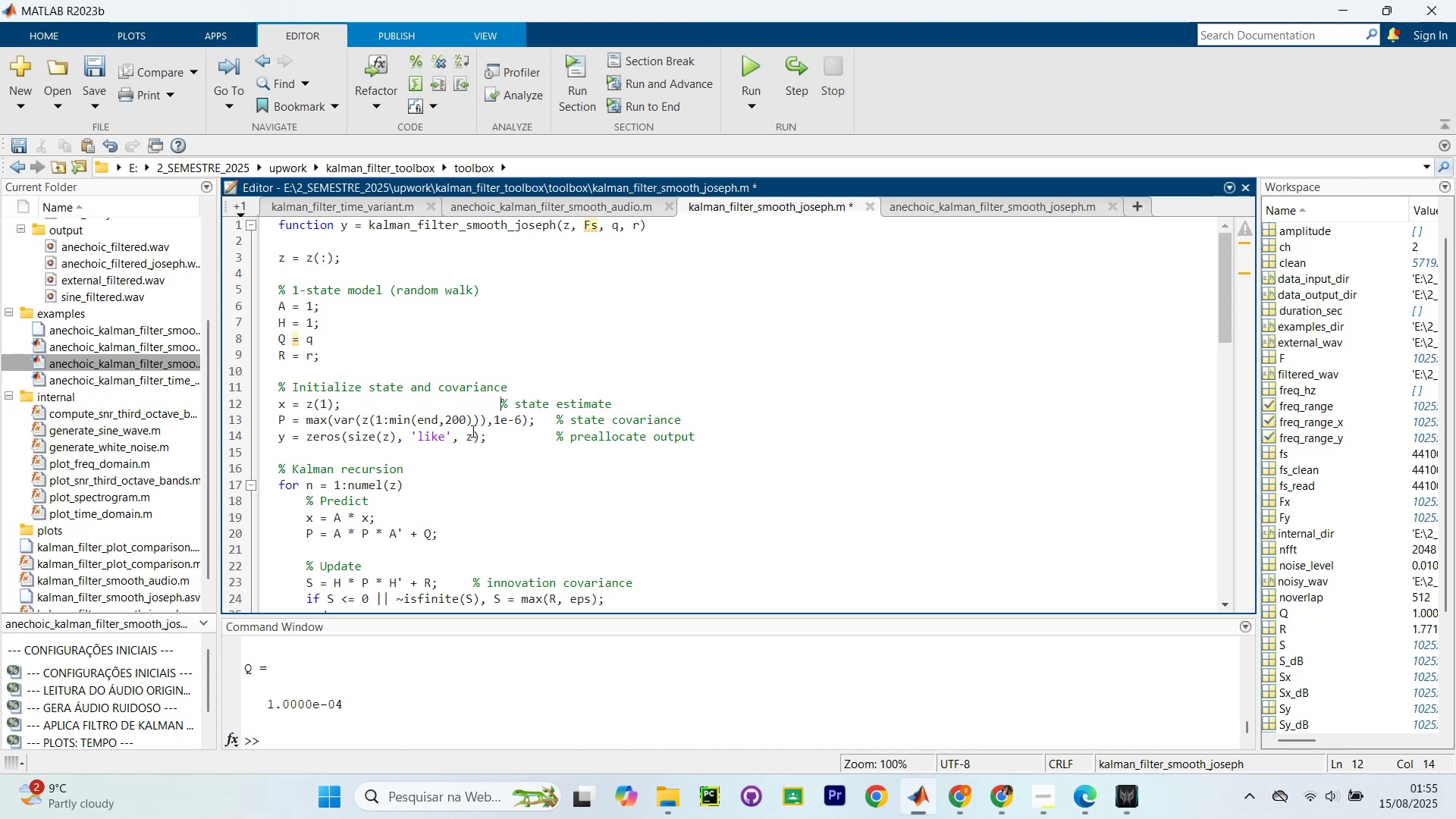 
key(Space)
 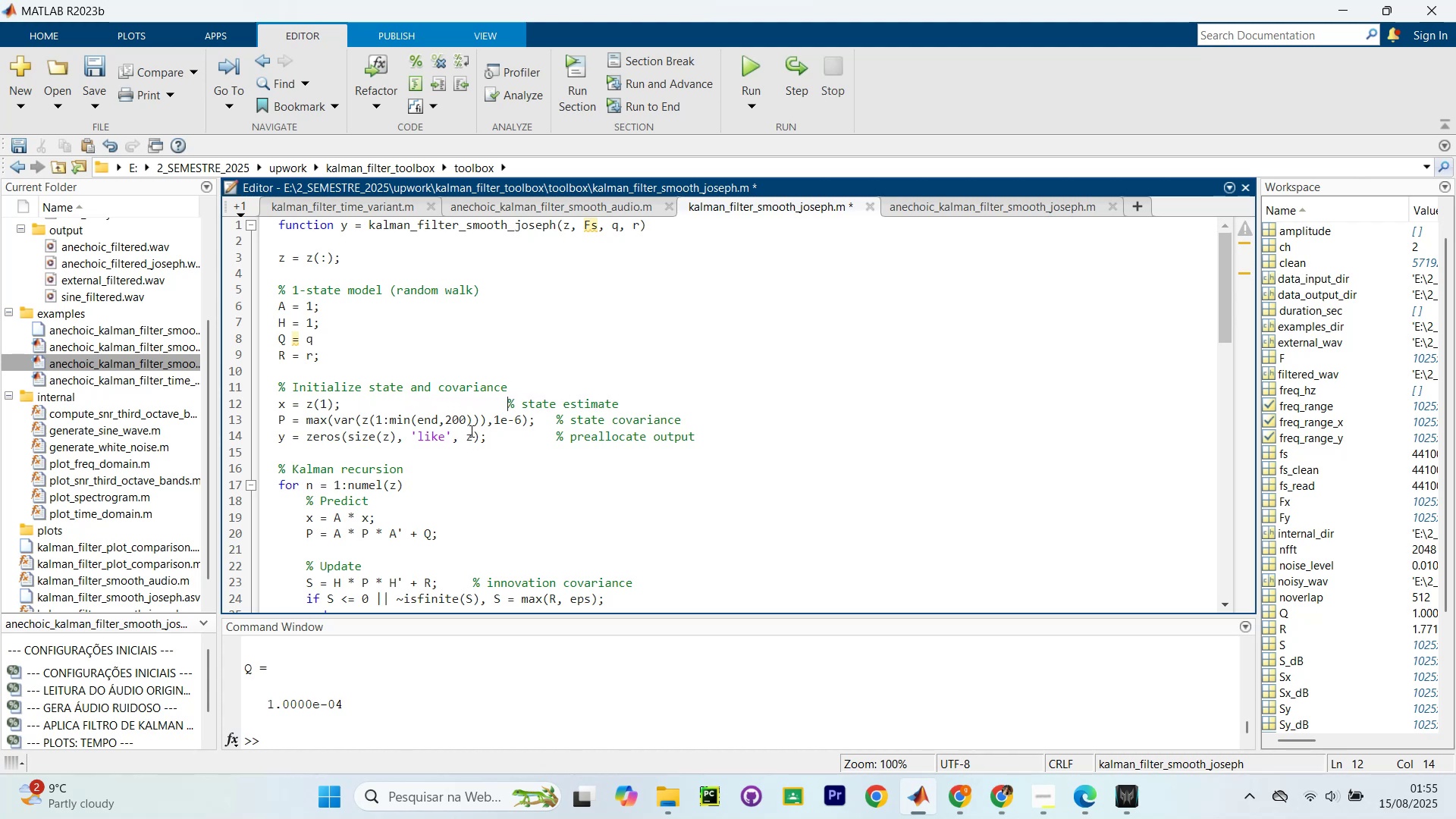 
key(Space)
 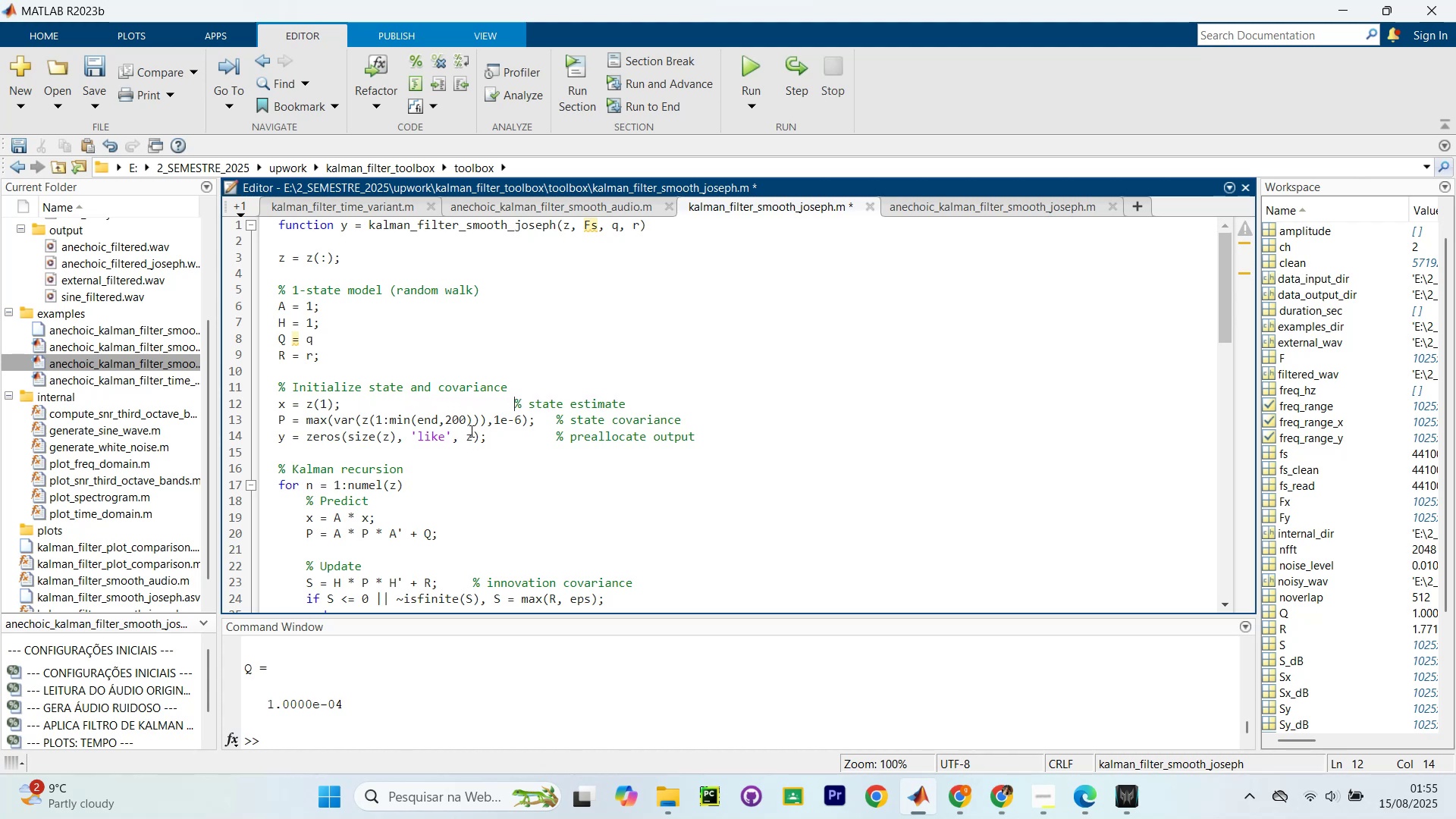 
key(Space)
 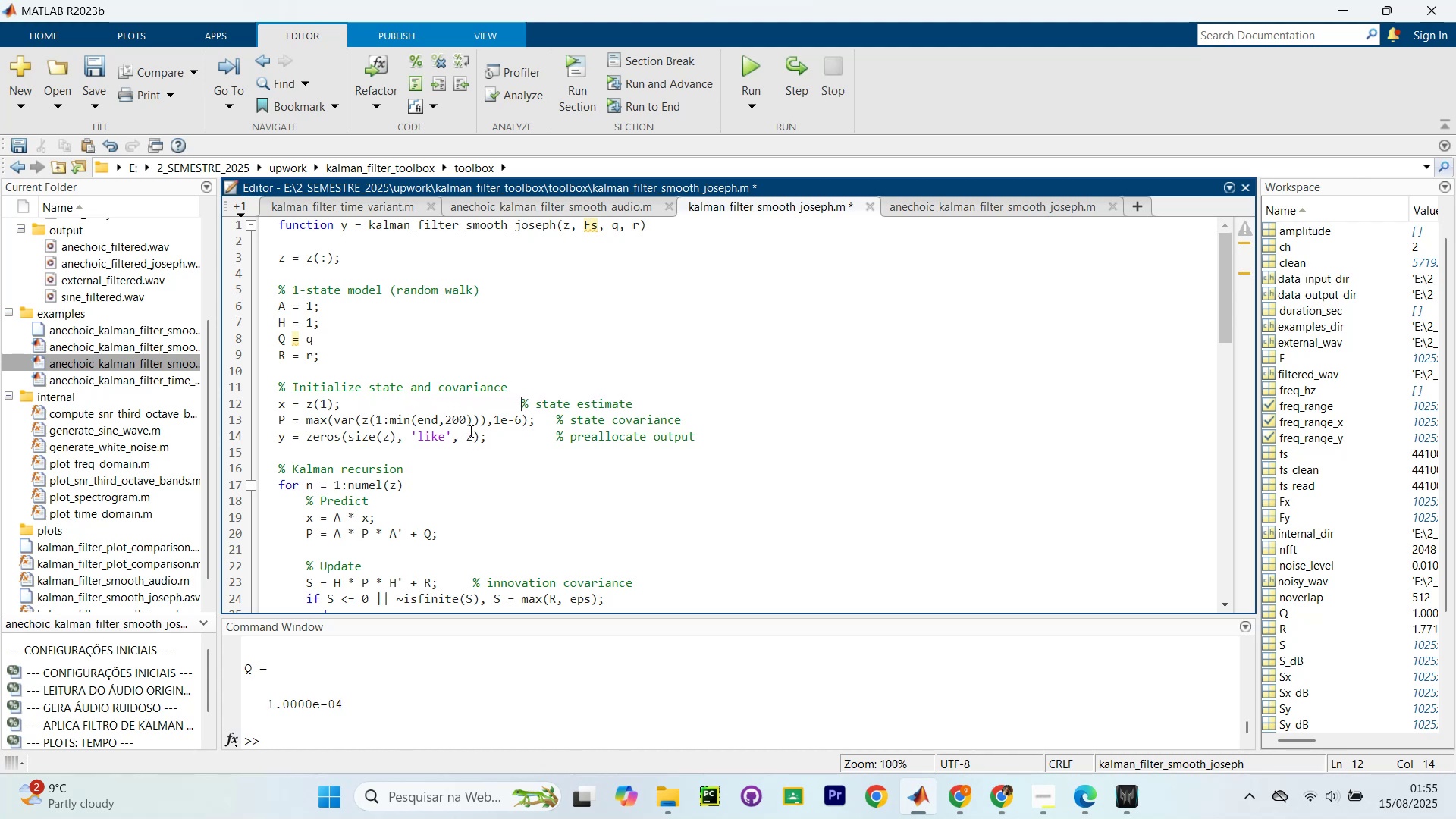 
key(Space)
 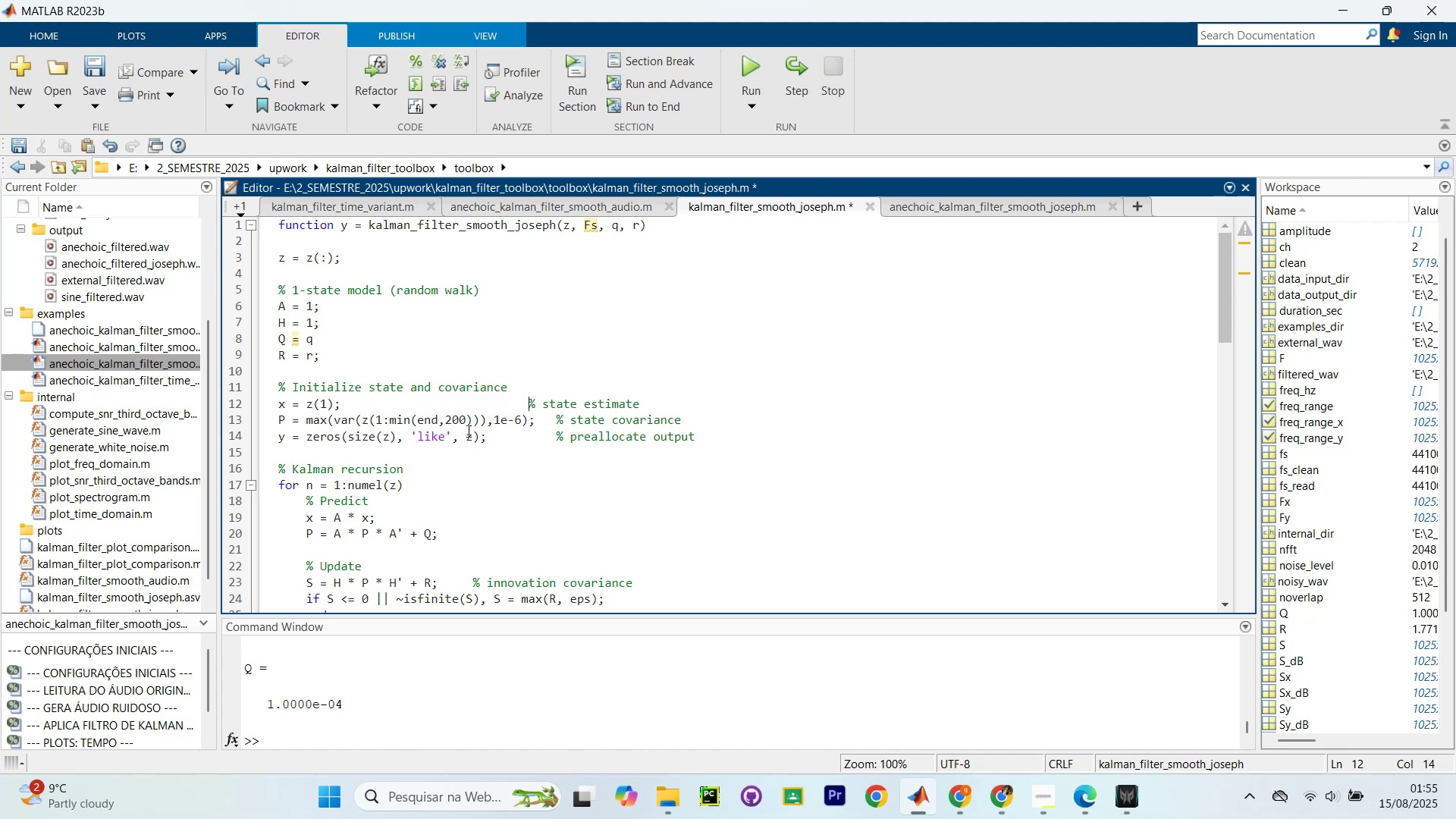 
key(Space)
 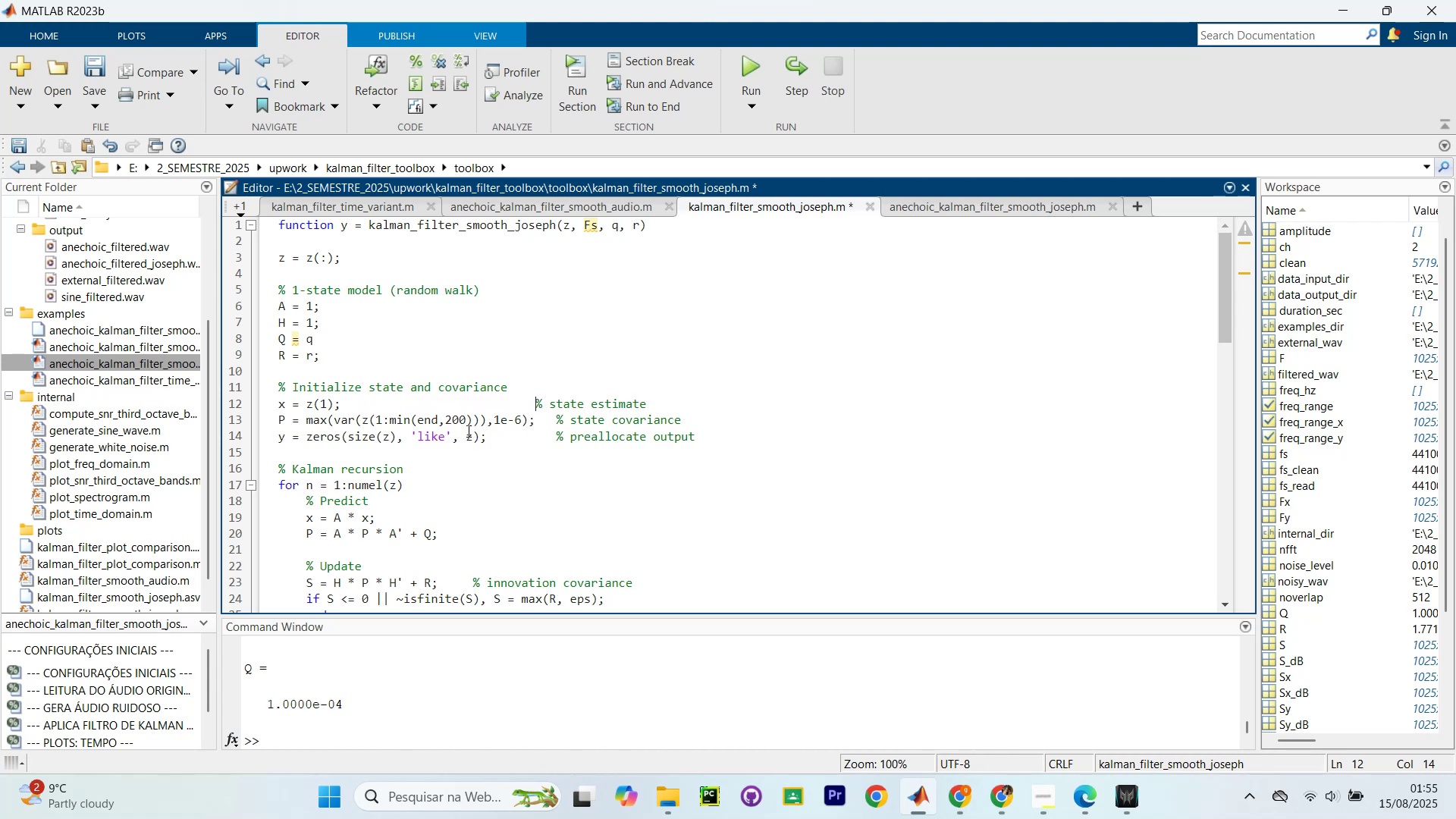 
key(Space)
 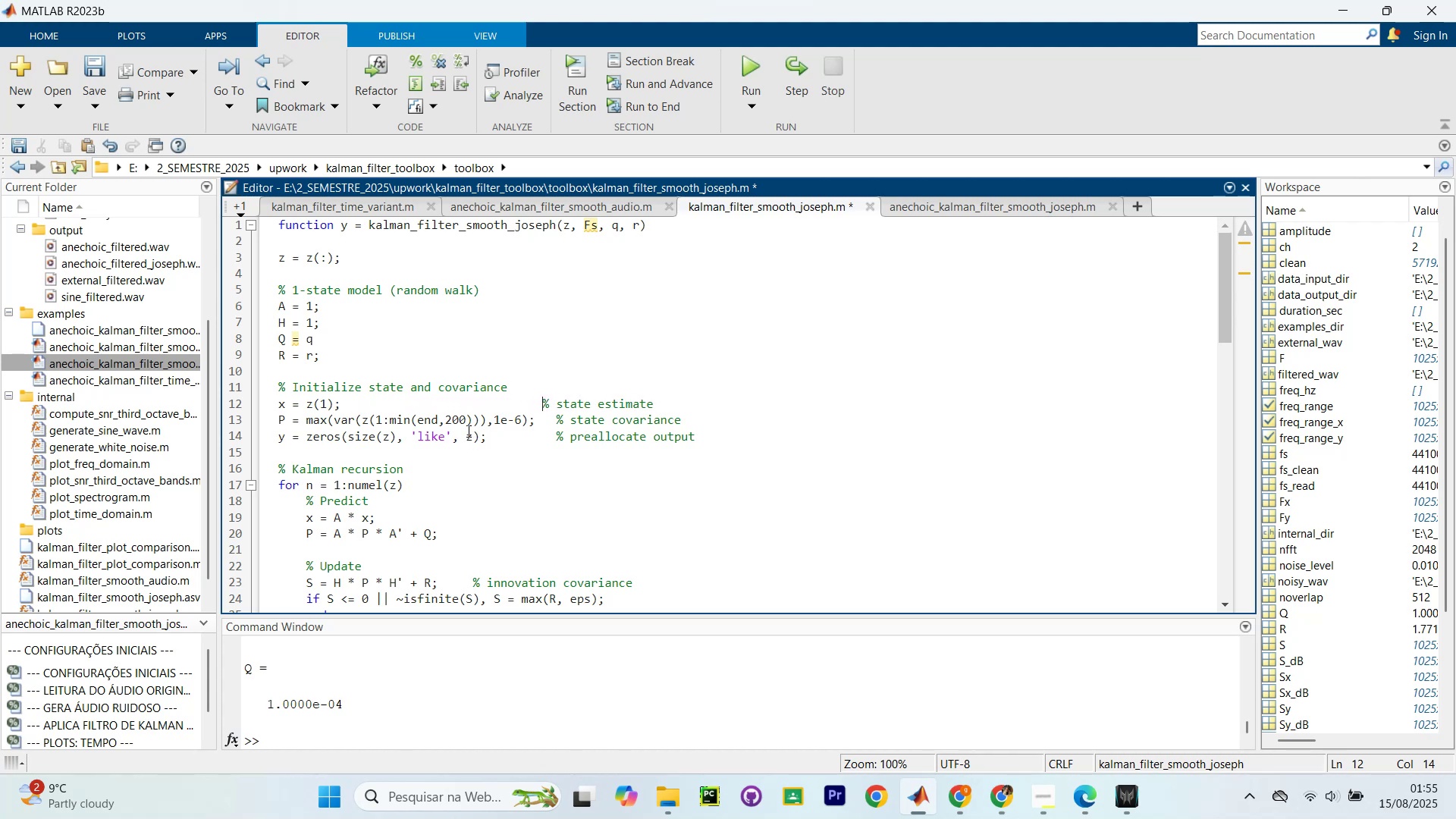 
key(Space)
 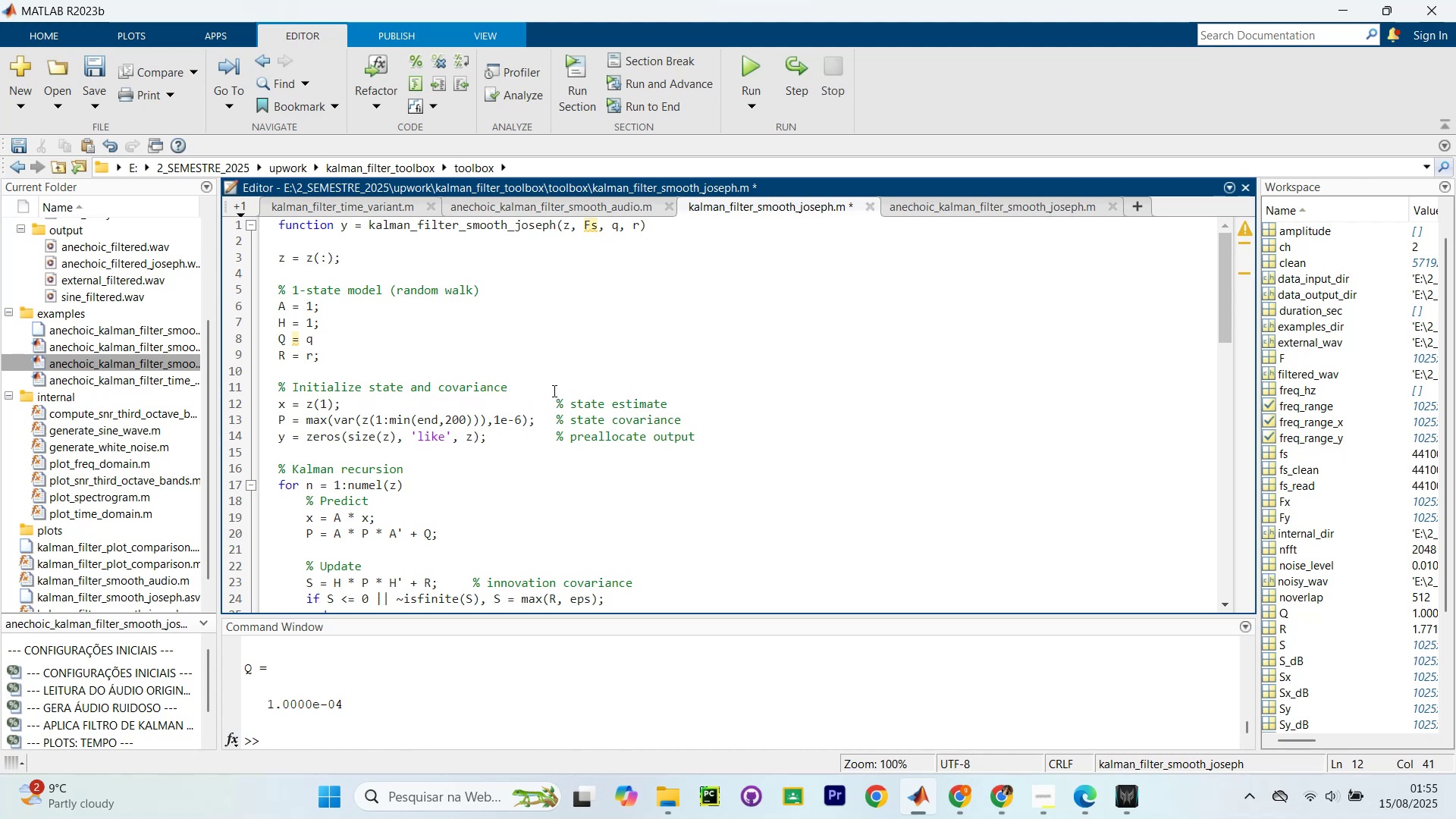 
scroll: coordinate [536, 460], scroll_direction: down, amount: 1.0
 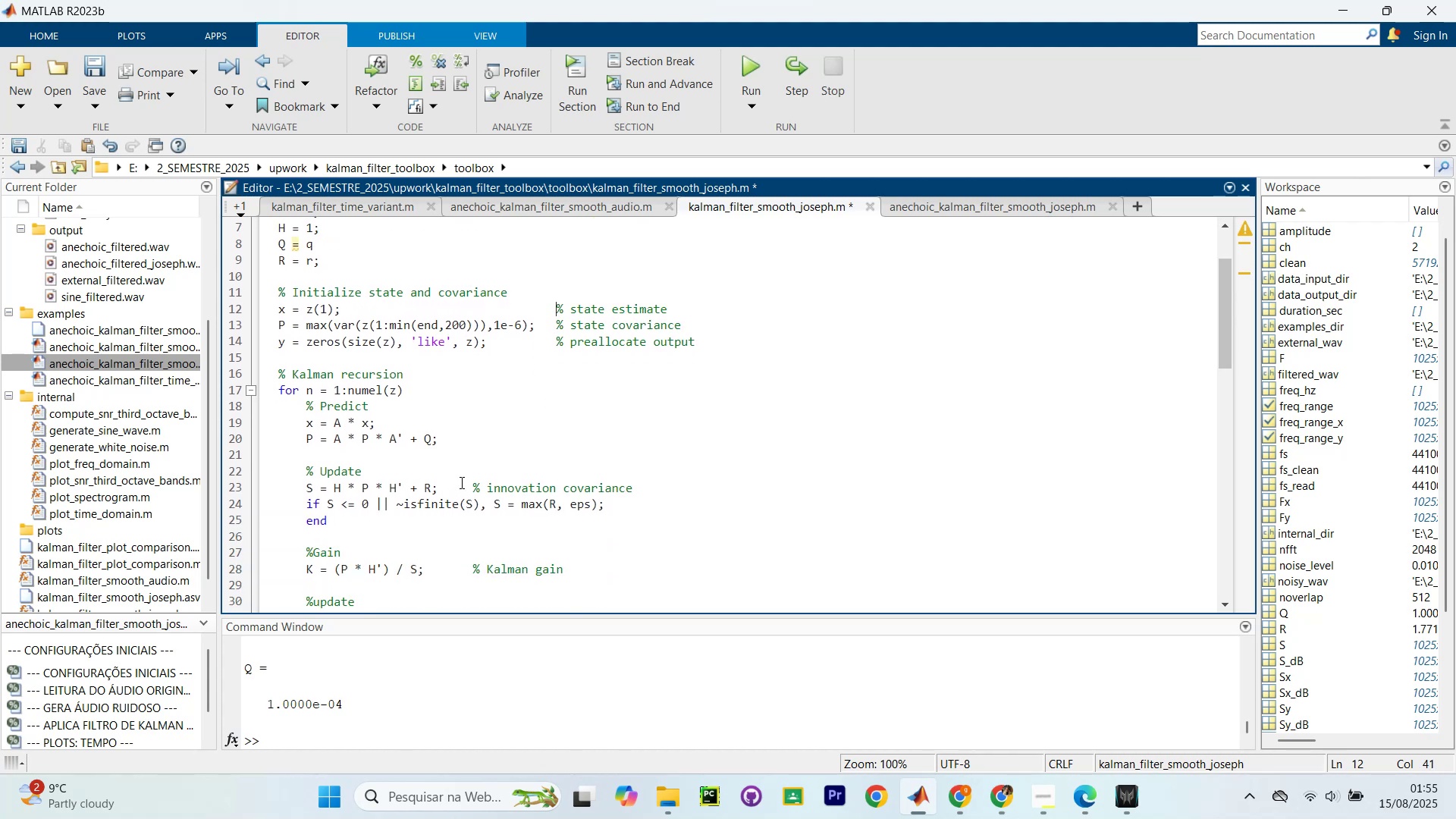 
left_click([467, 485])
 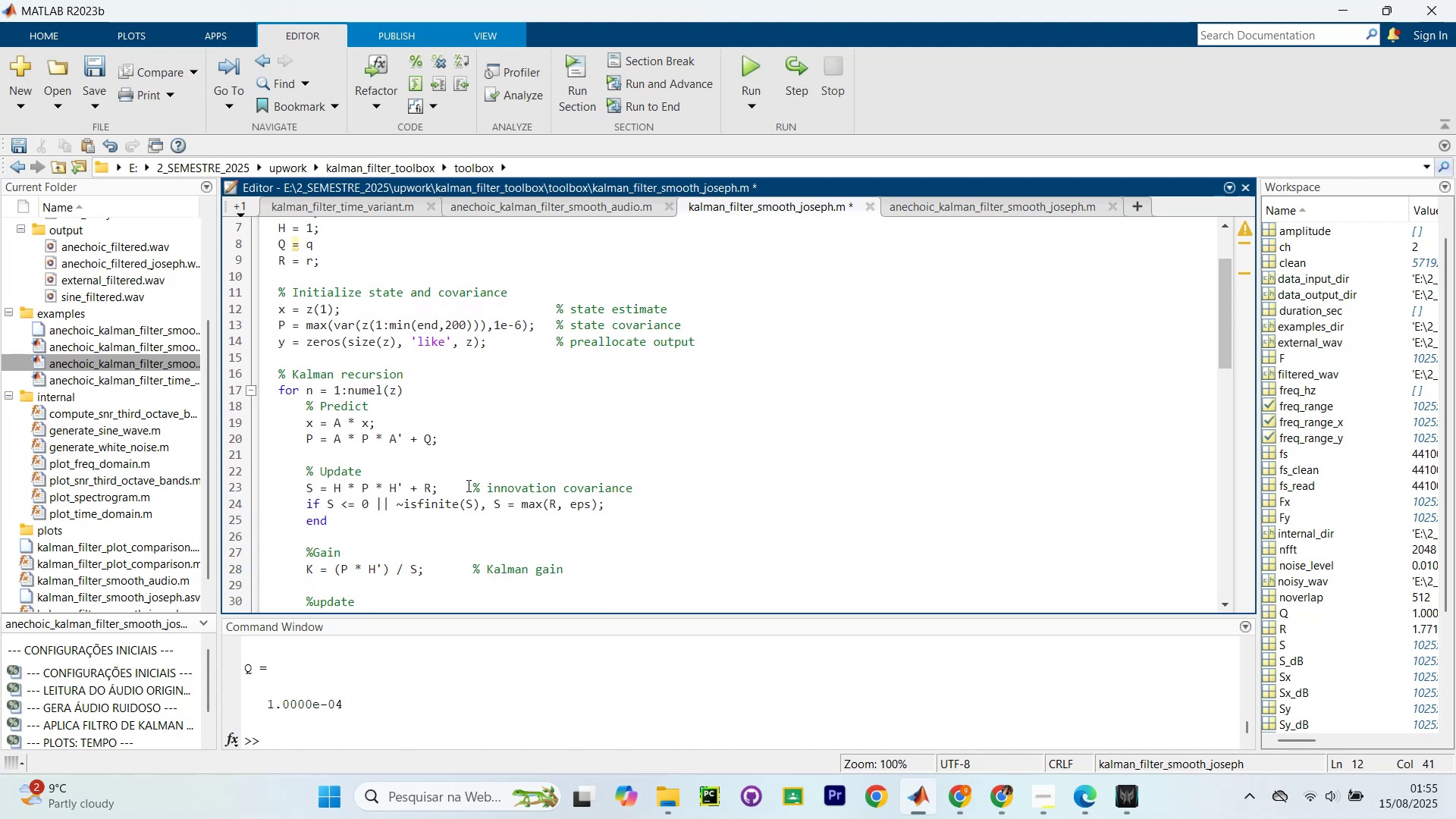 
hold_key(key=Space, duration=1.15)
 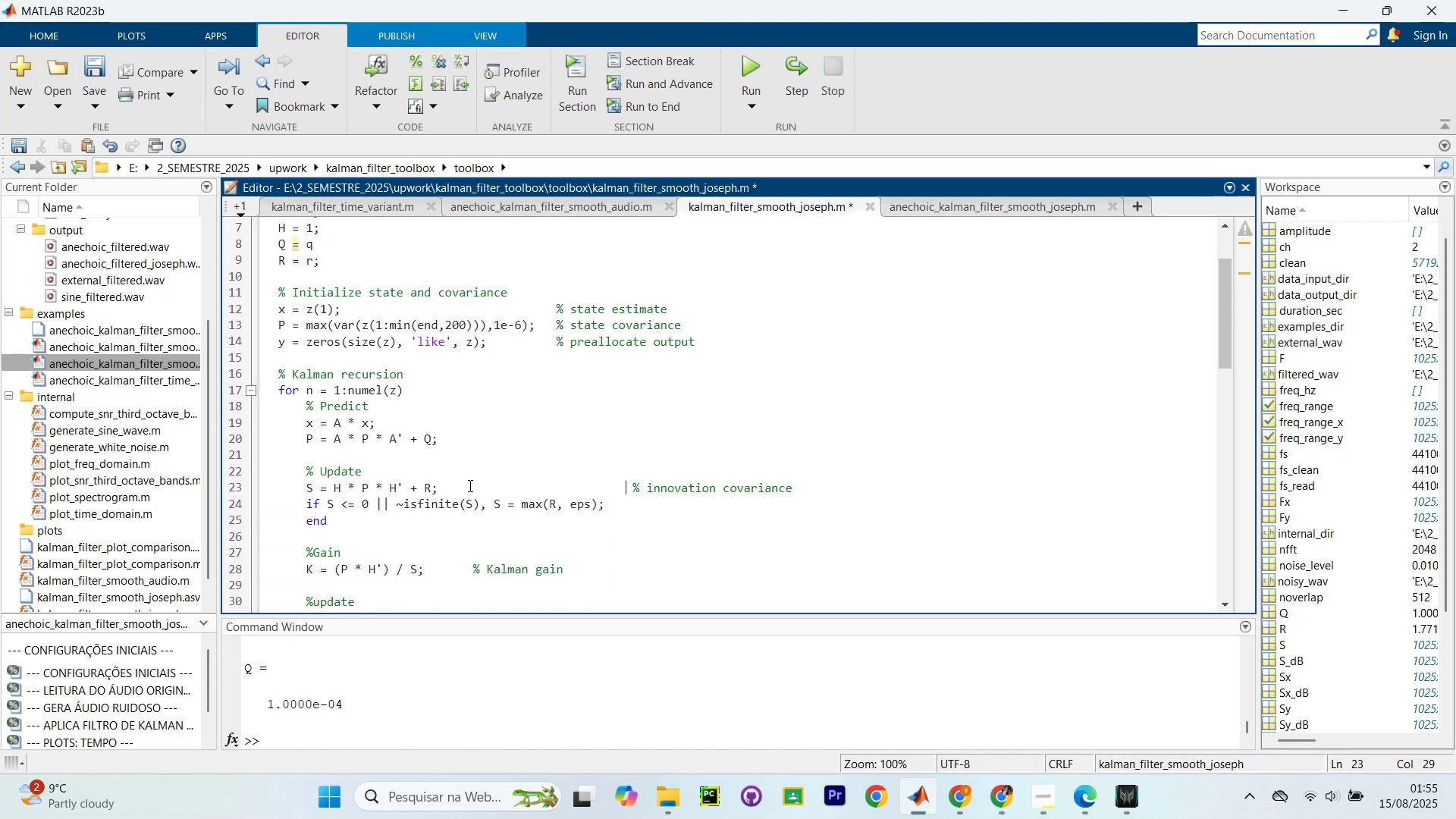 
key(Space)
 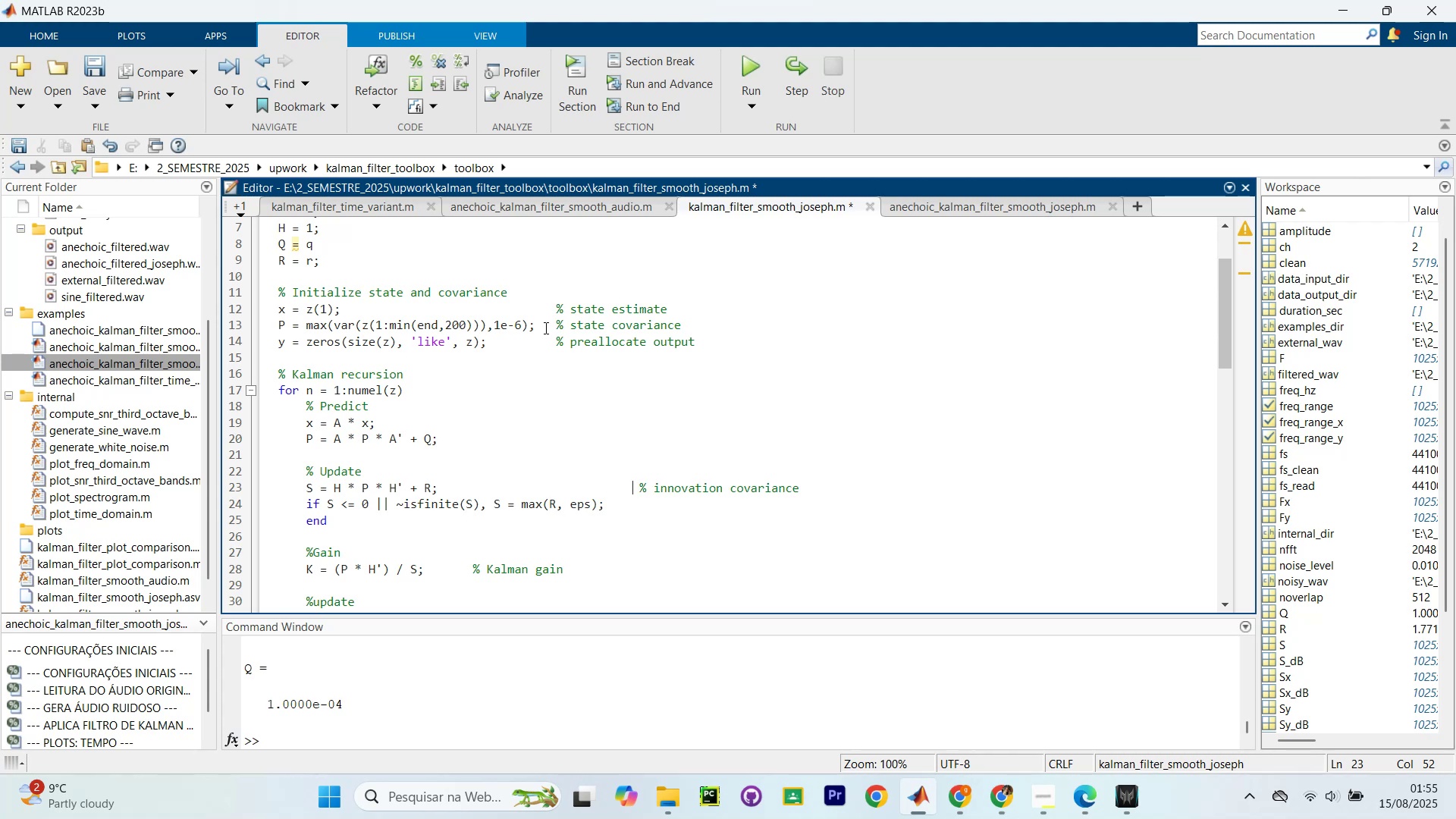 
scroll: coordinate [547, 338], scroll_direction: down, amount: 4.0
 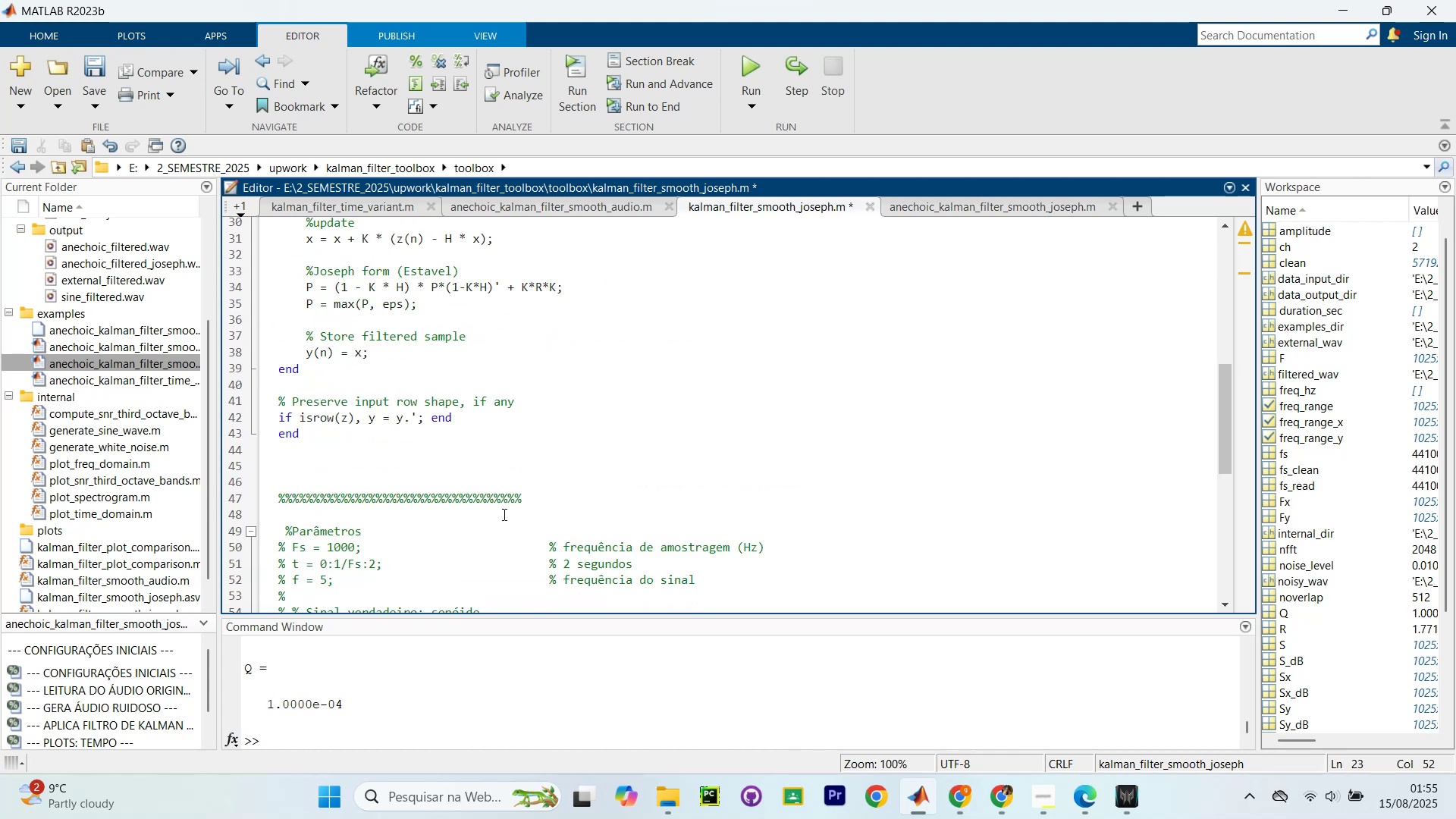 
scroll: coordinate [475, 377], scroll_direction: up, amount: 3.0
 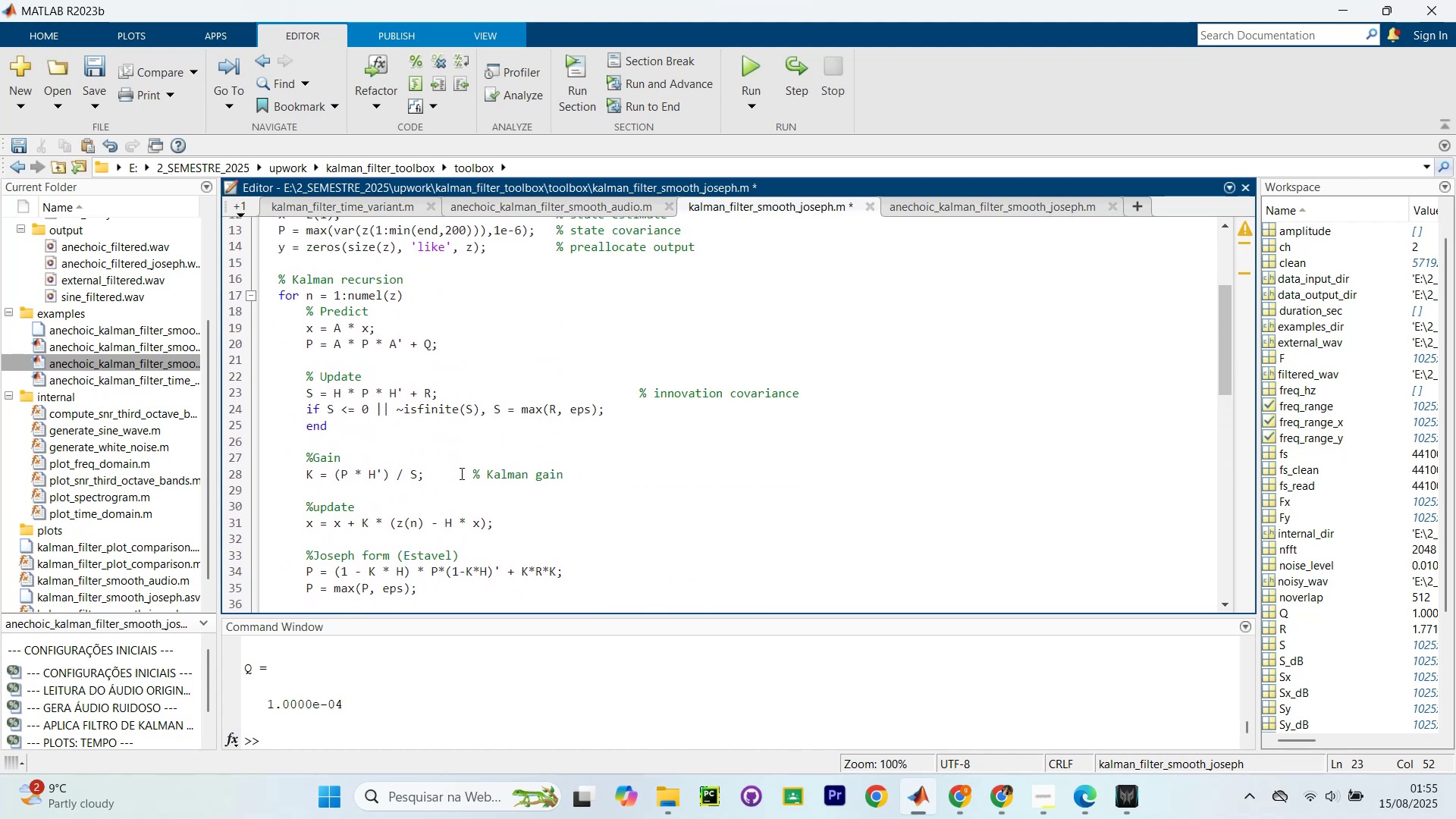 
left_click([469, 477])
 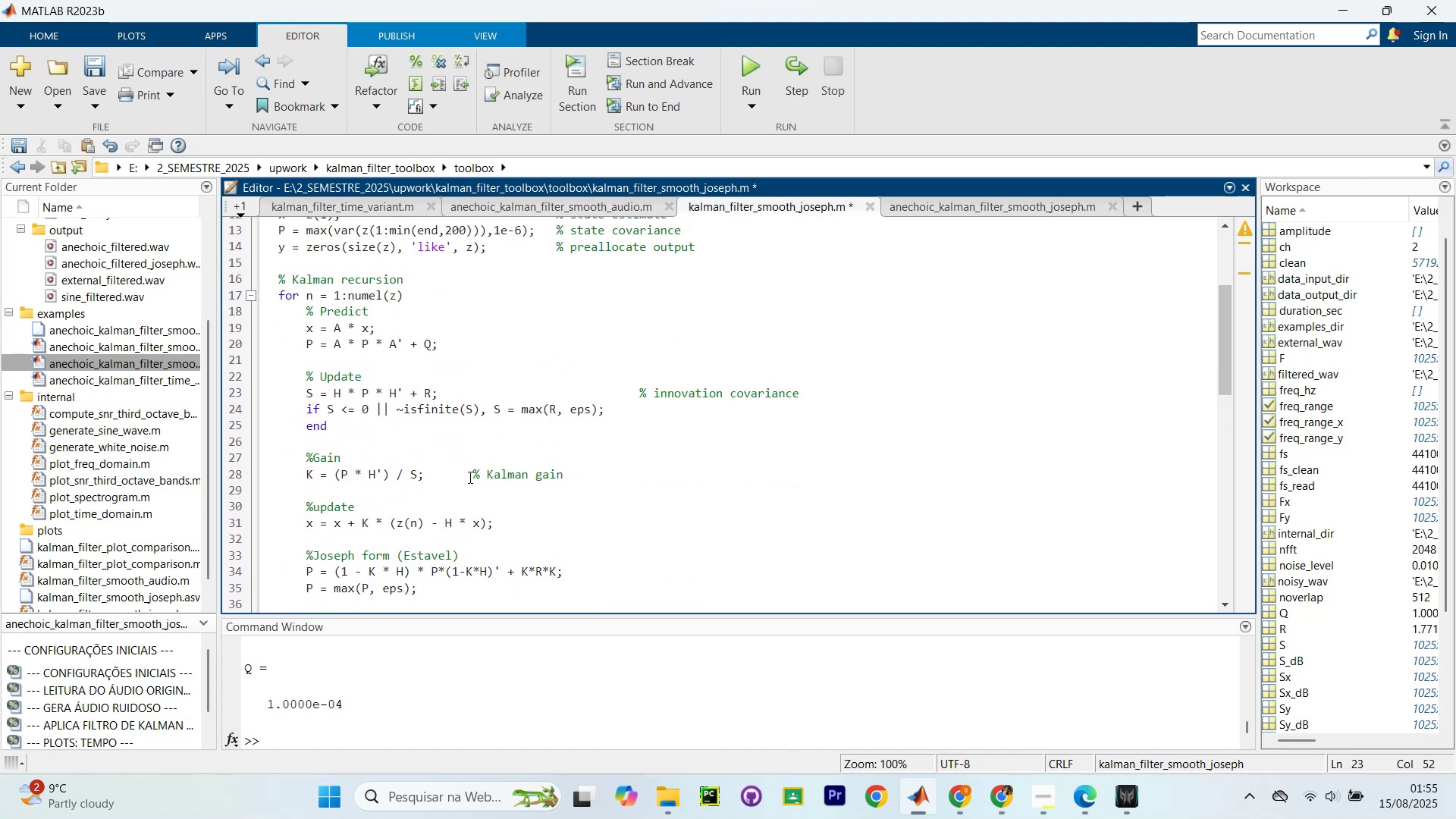 
hold_key(key=Space, duration=1.1)
 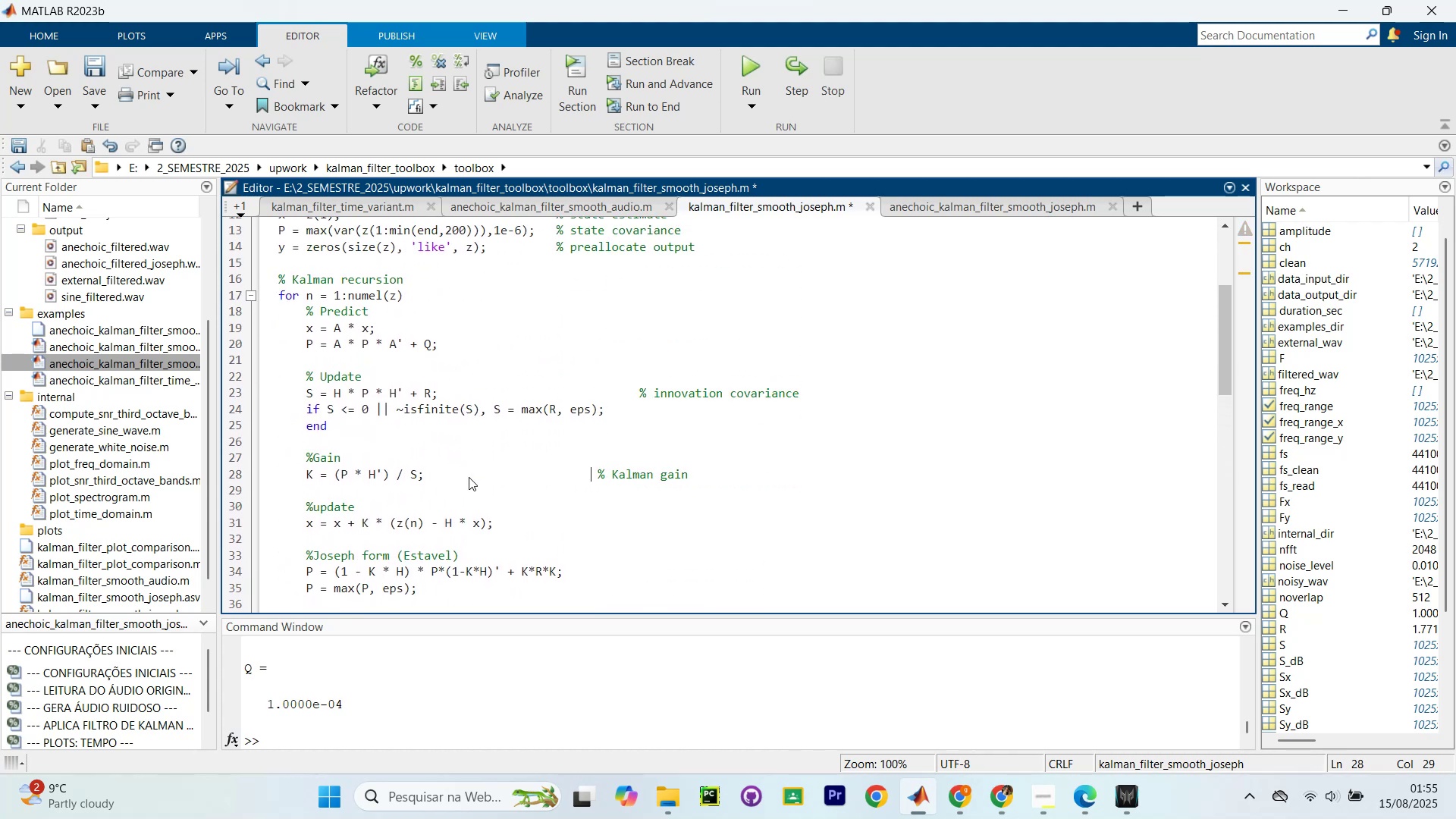 
key(Space)
 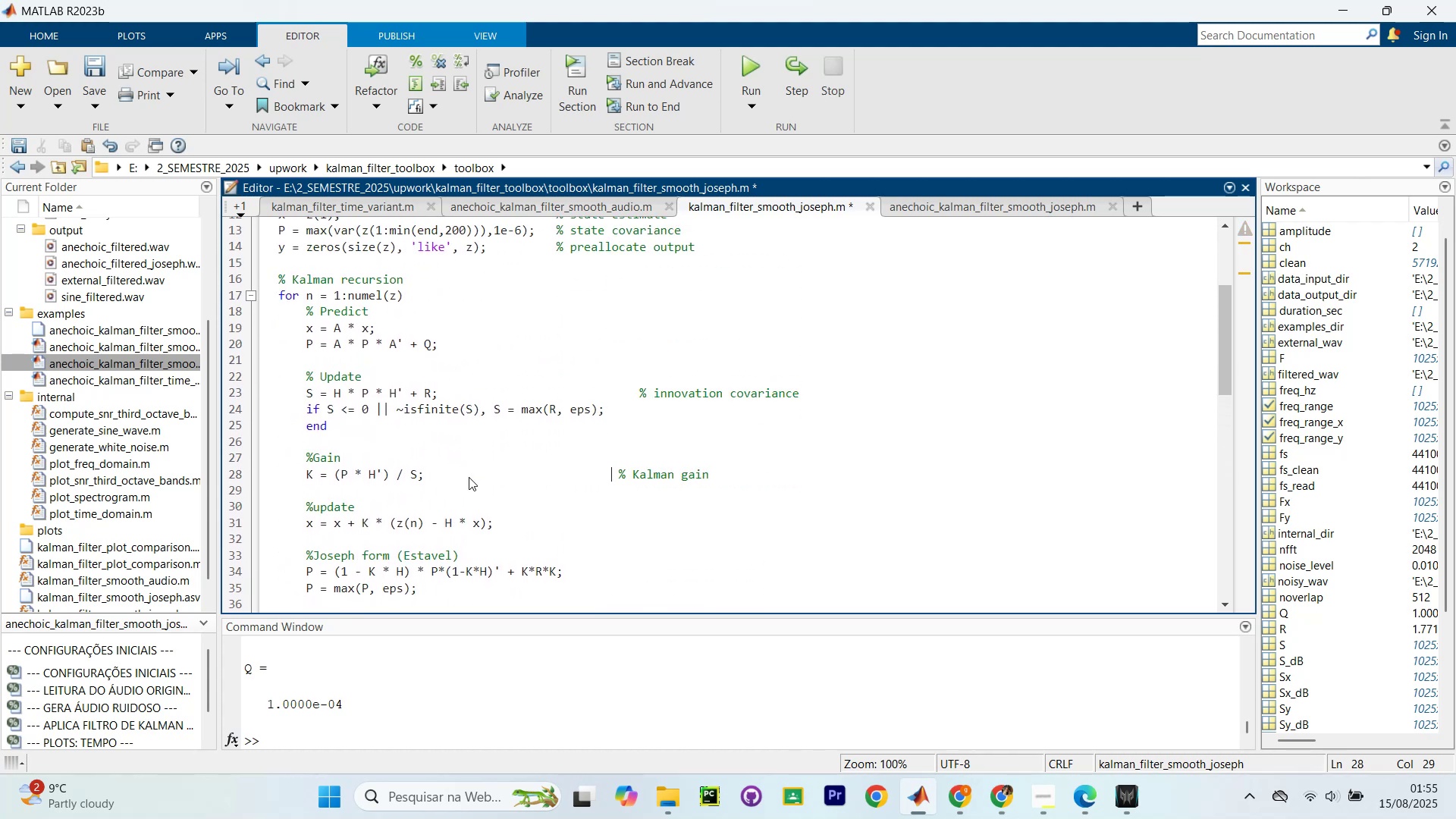 
key(Space)
 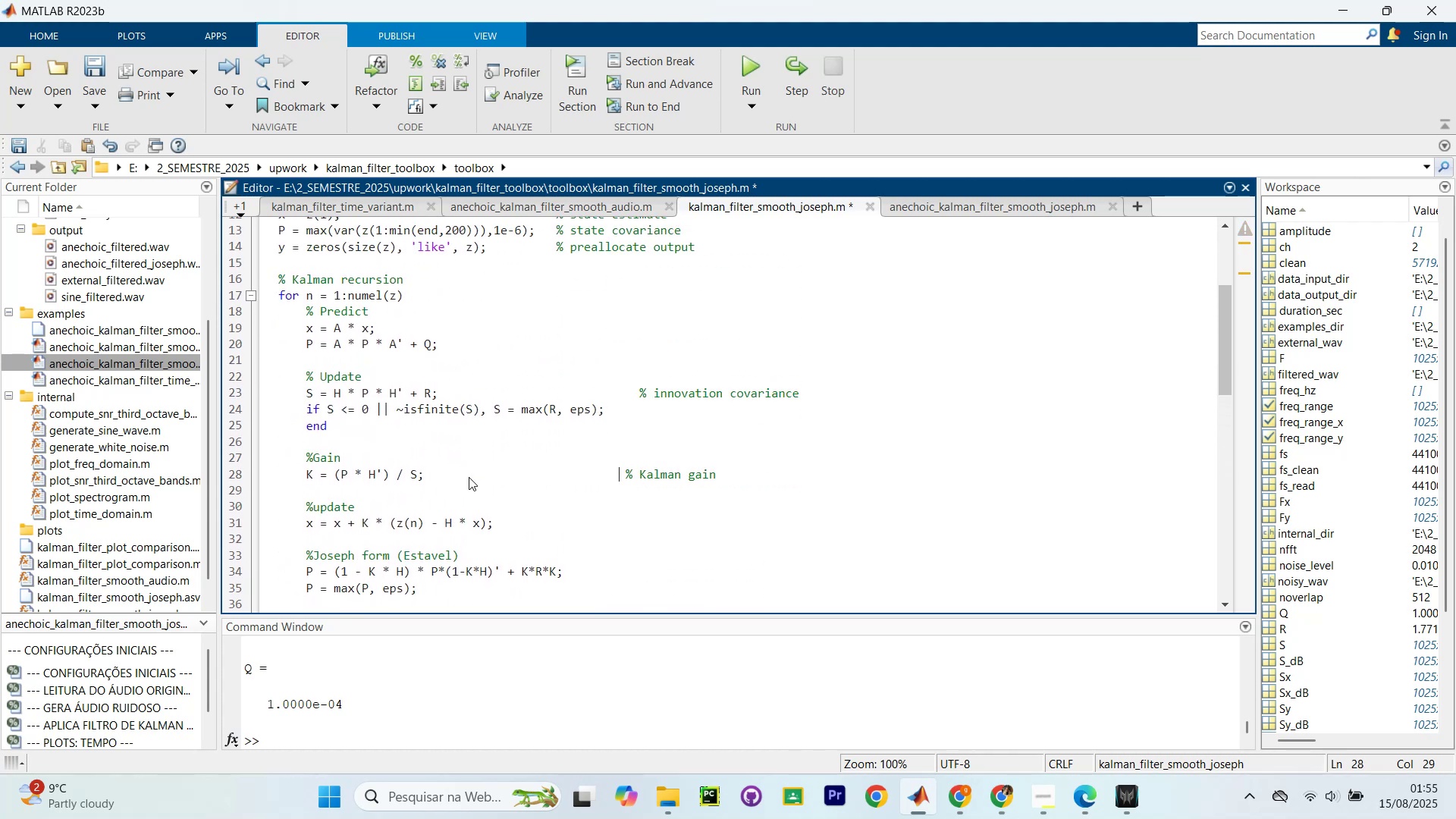 
key(Space)
 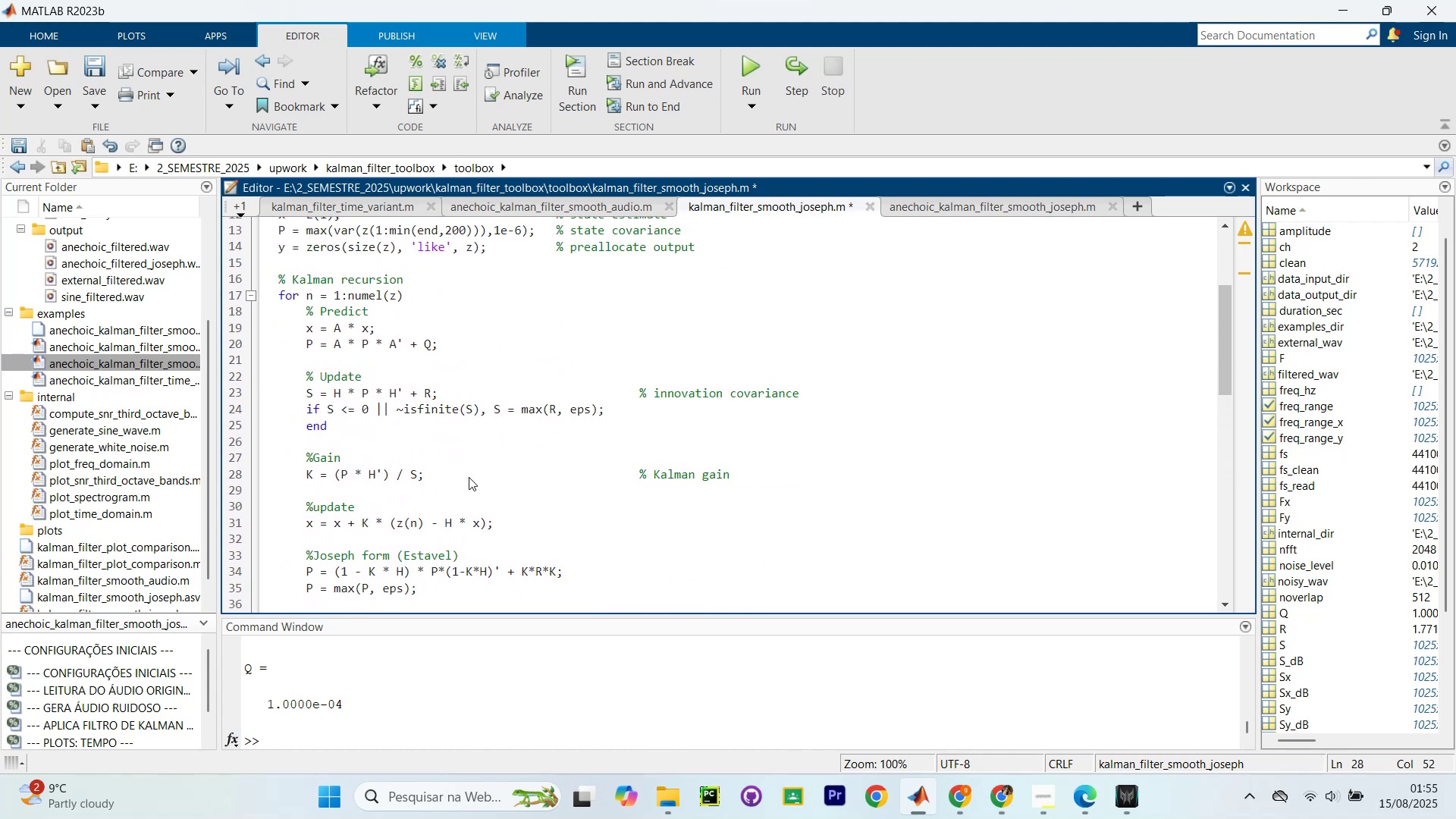 
scroll: coordinate [465, 482], scroll_direction: down, amount: 2.0
 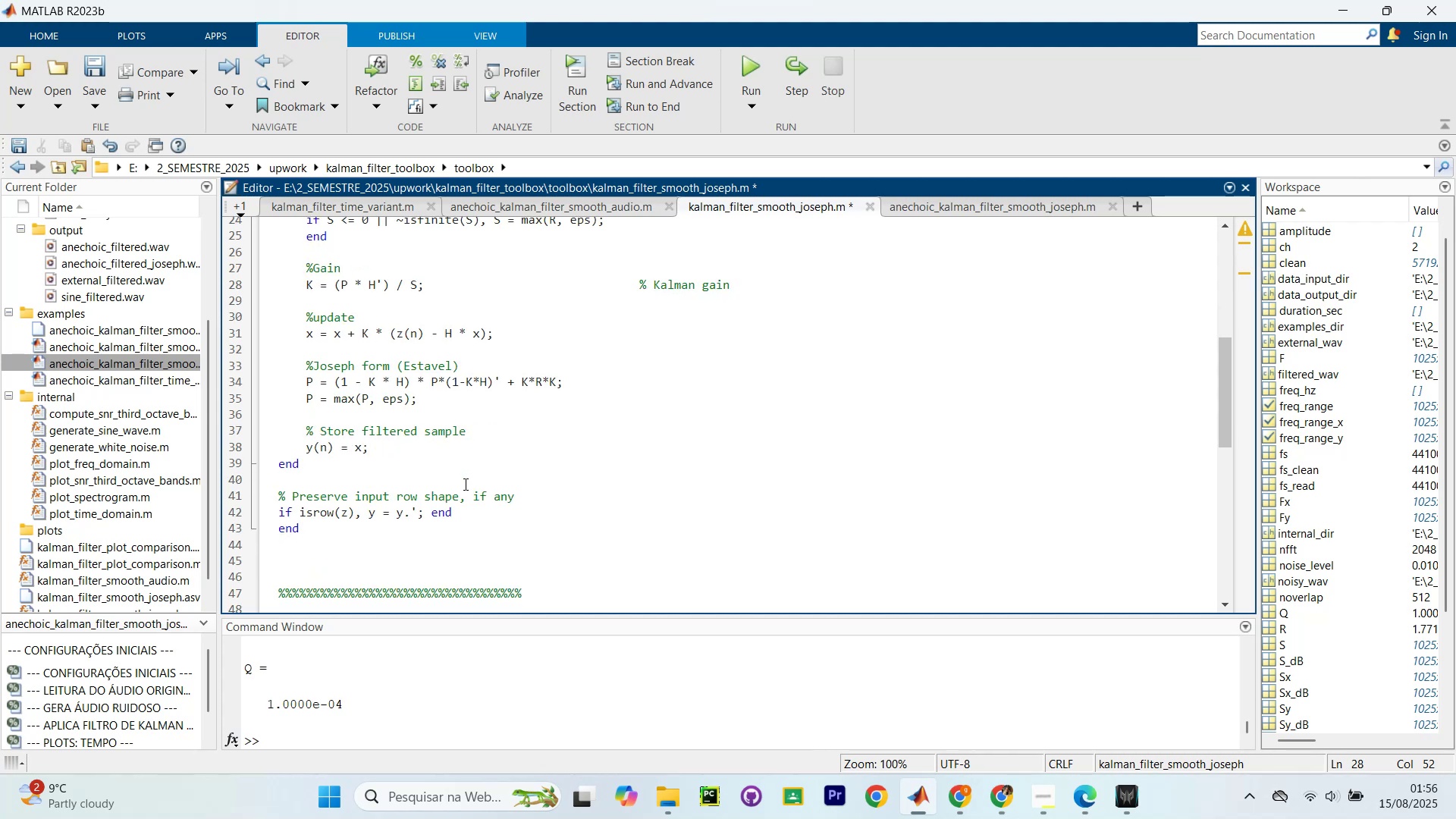 
scroll: coordinate [524, 412], scroll_direction: up, amount: 11.0
 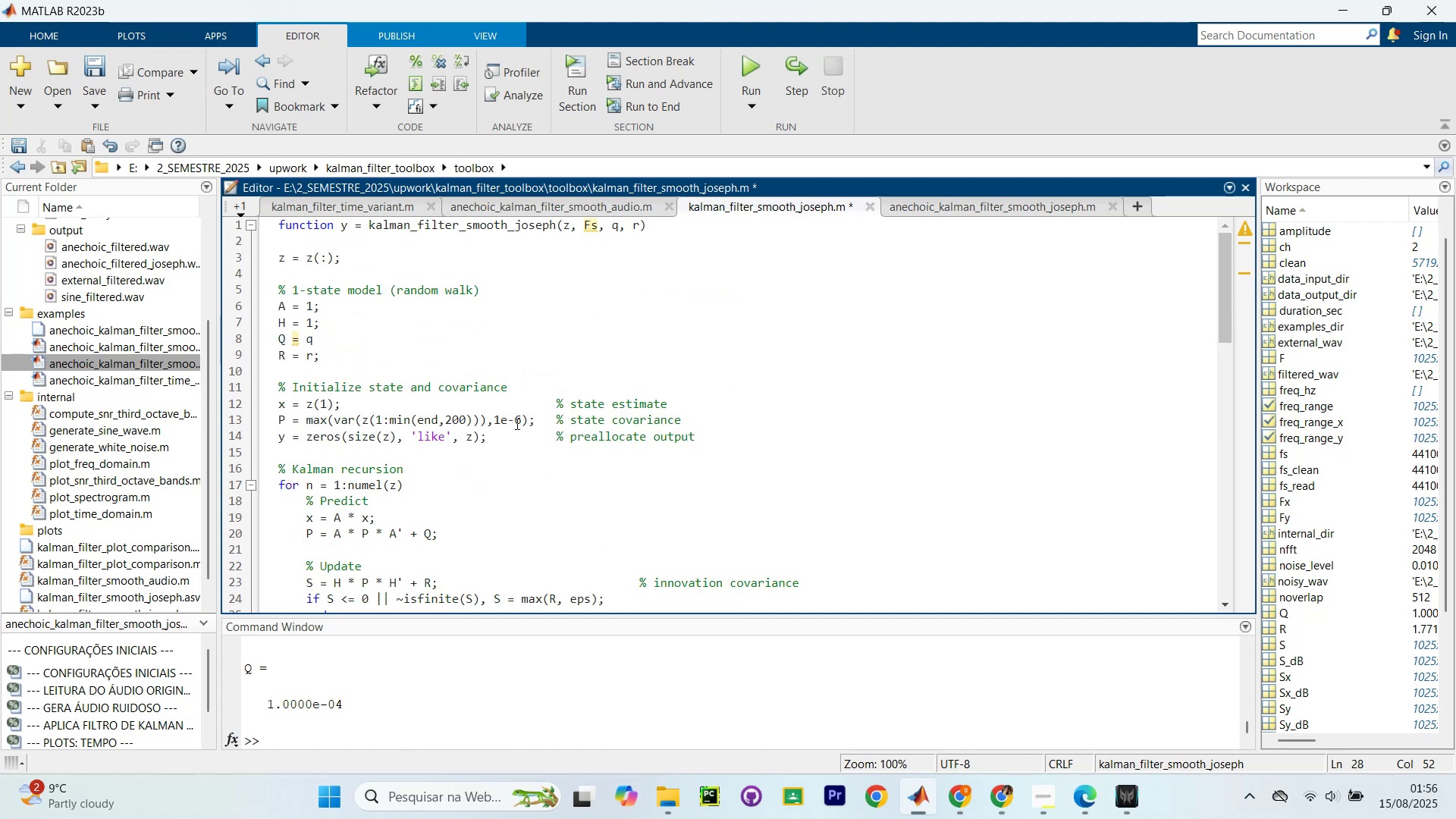 
scroll: coordinate [679, 303], scroll_direction: down, amount: 5.0
 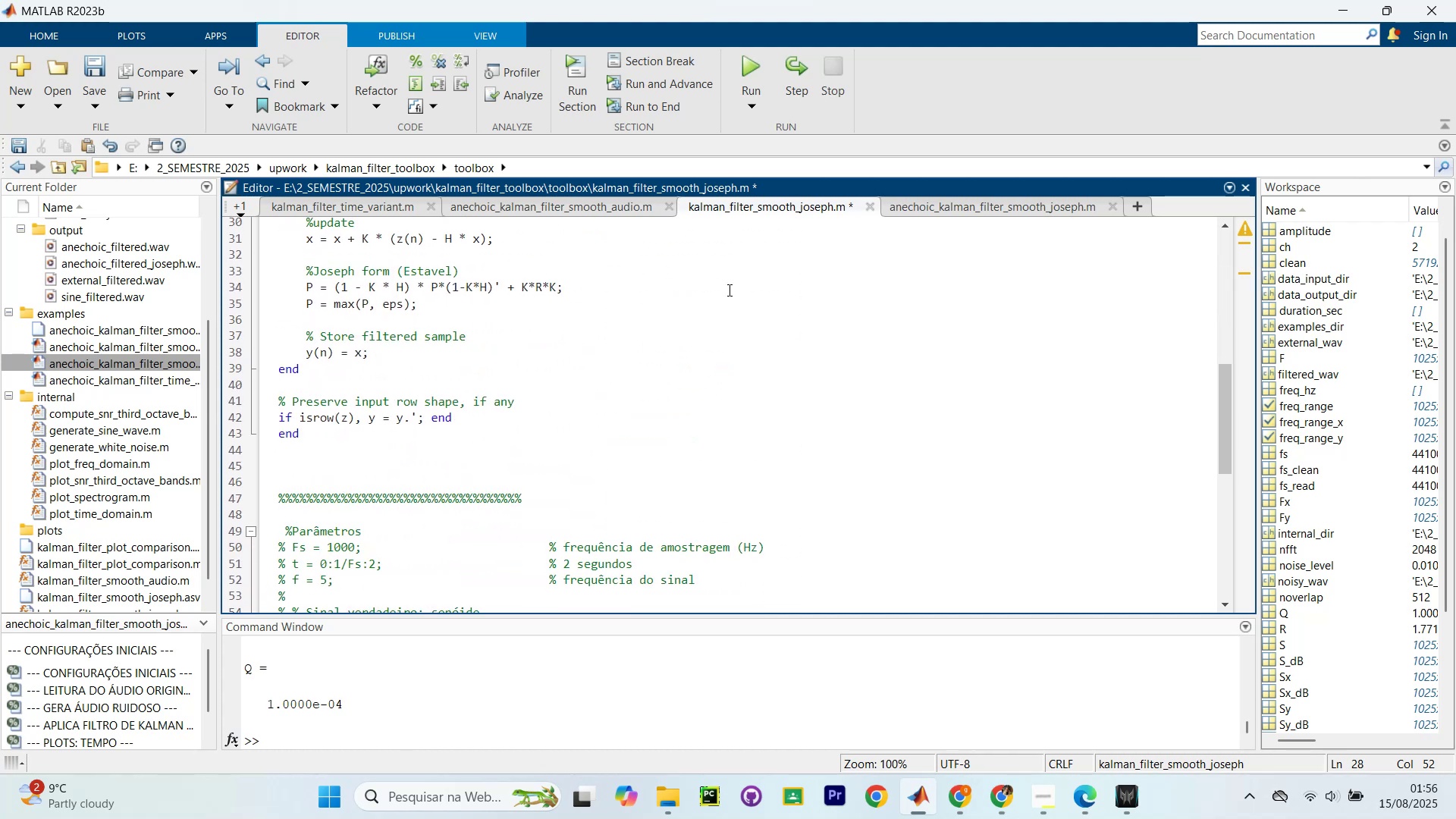 
left_click([952, 206])
 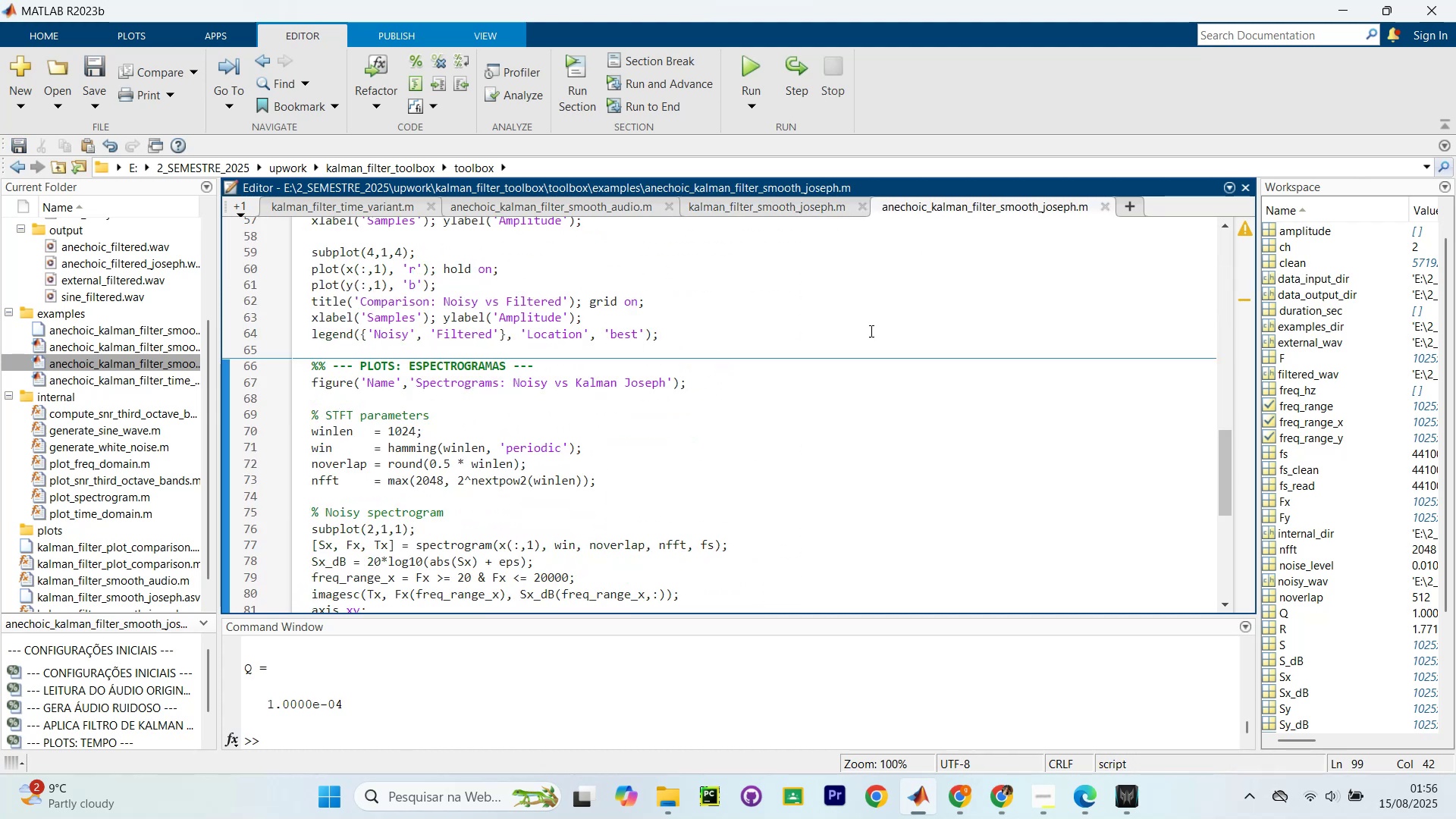 
scroll: coordinate [818, 327], scroll_direction: up, amount: 16.0
 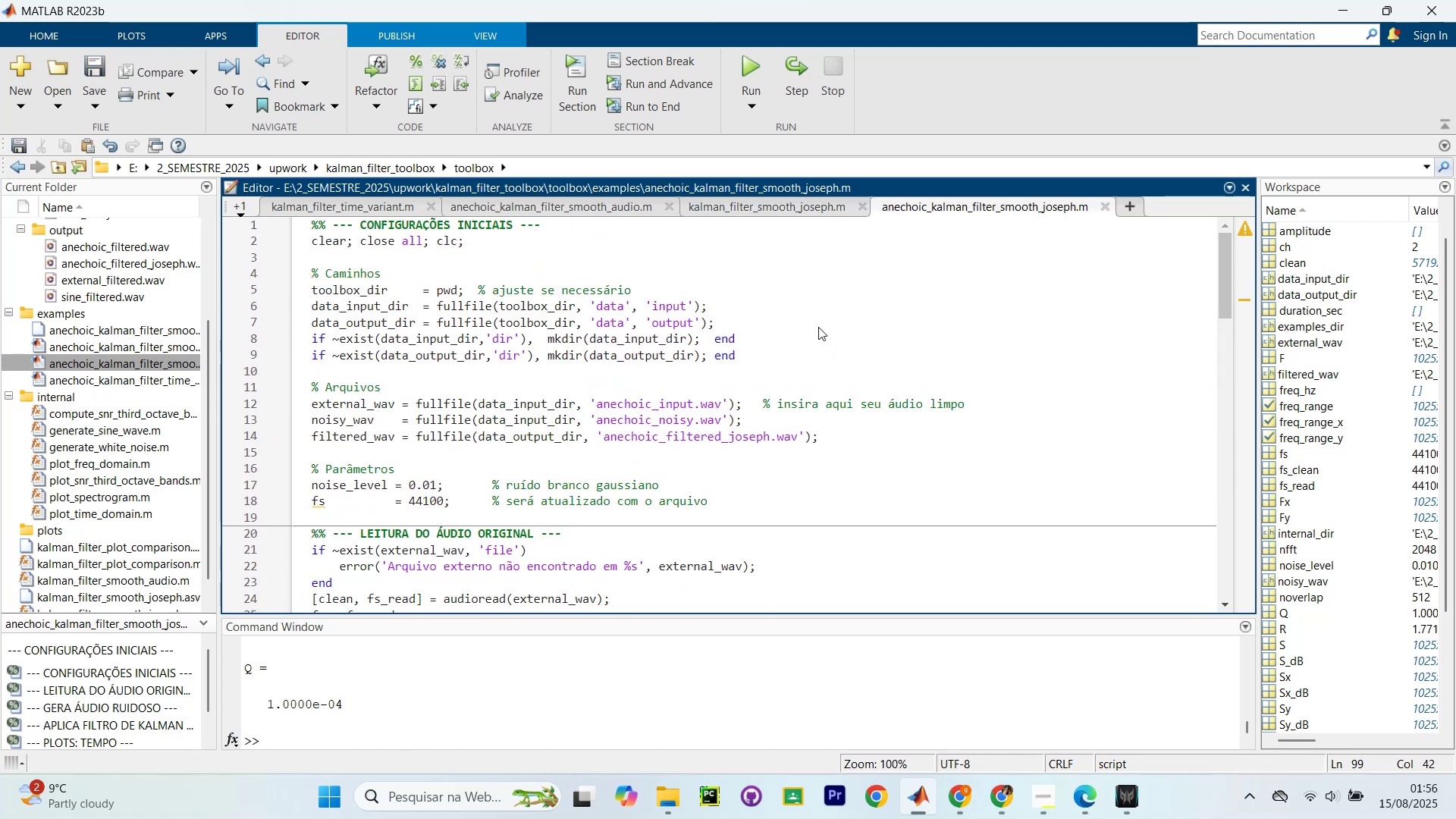 
left_click([817, 300])
 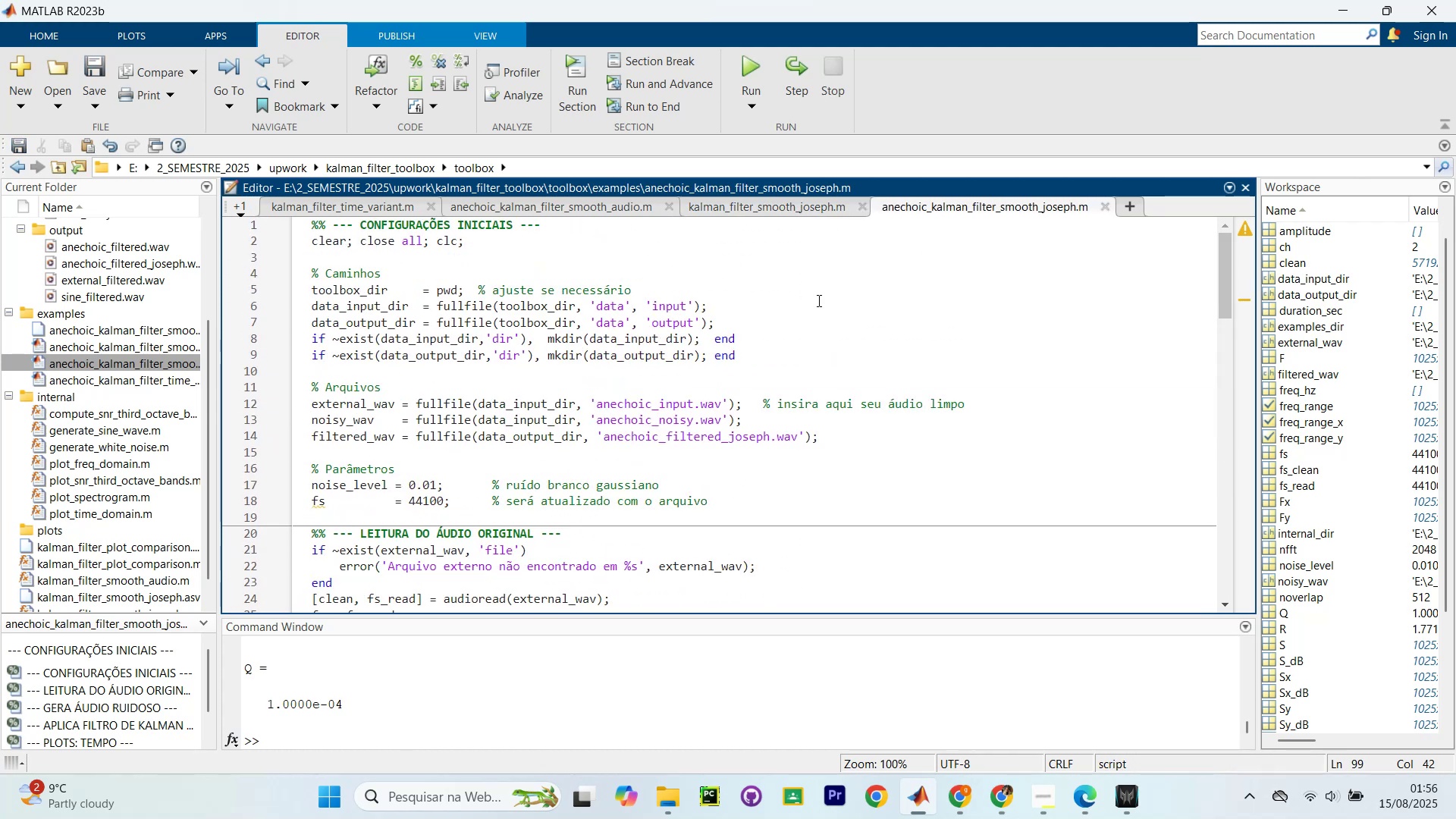 
key(Control+Shift+NumpadEnter)
 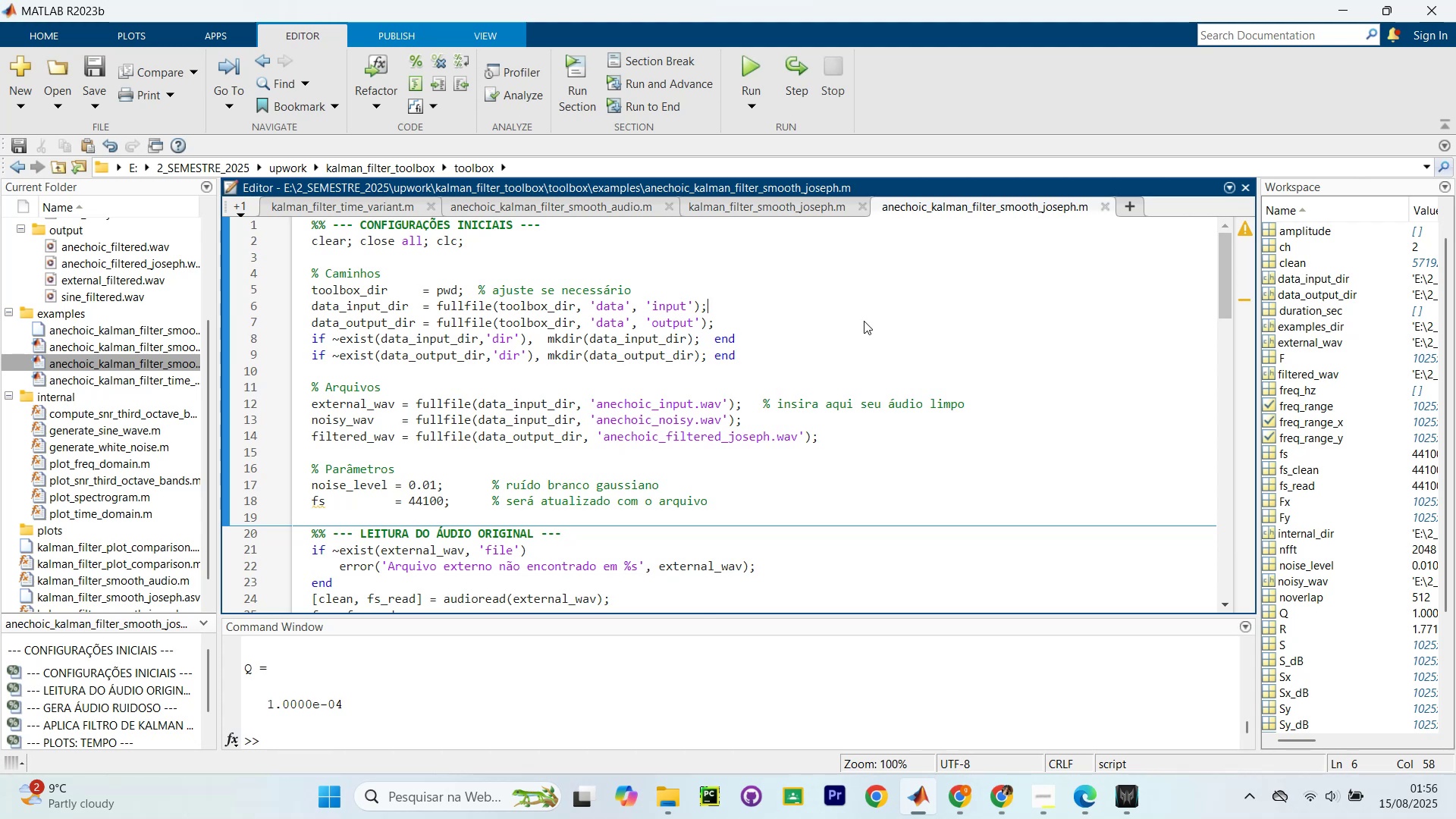 
key(Control+Shift+NumpadEnter)
 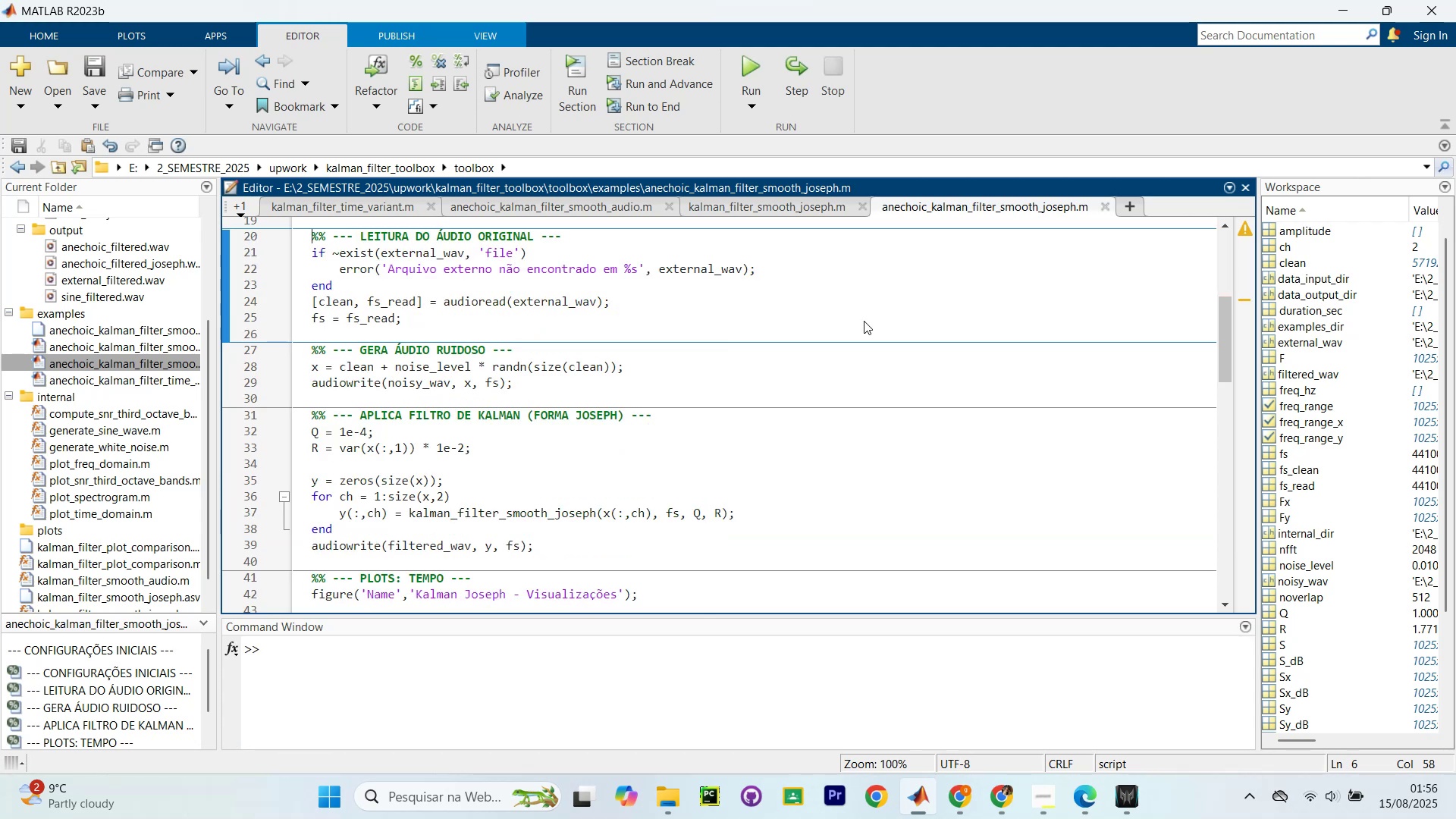 
key(Control+Shift+NumpadEnter)
 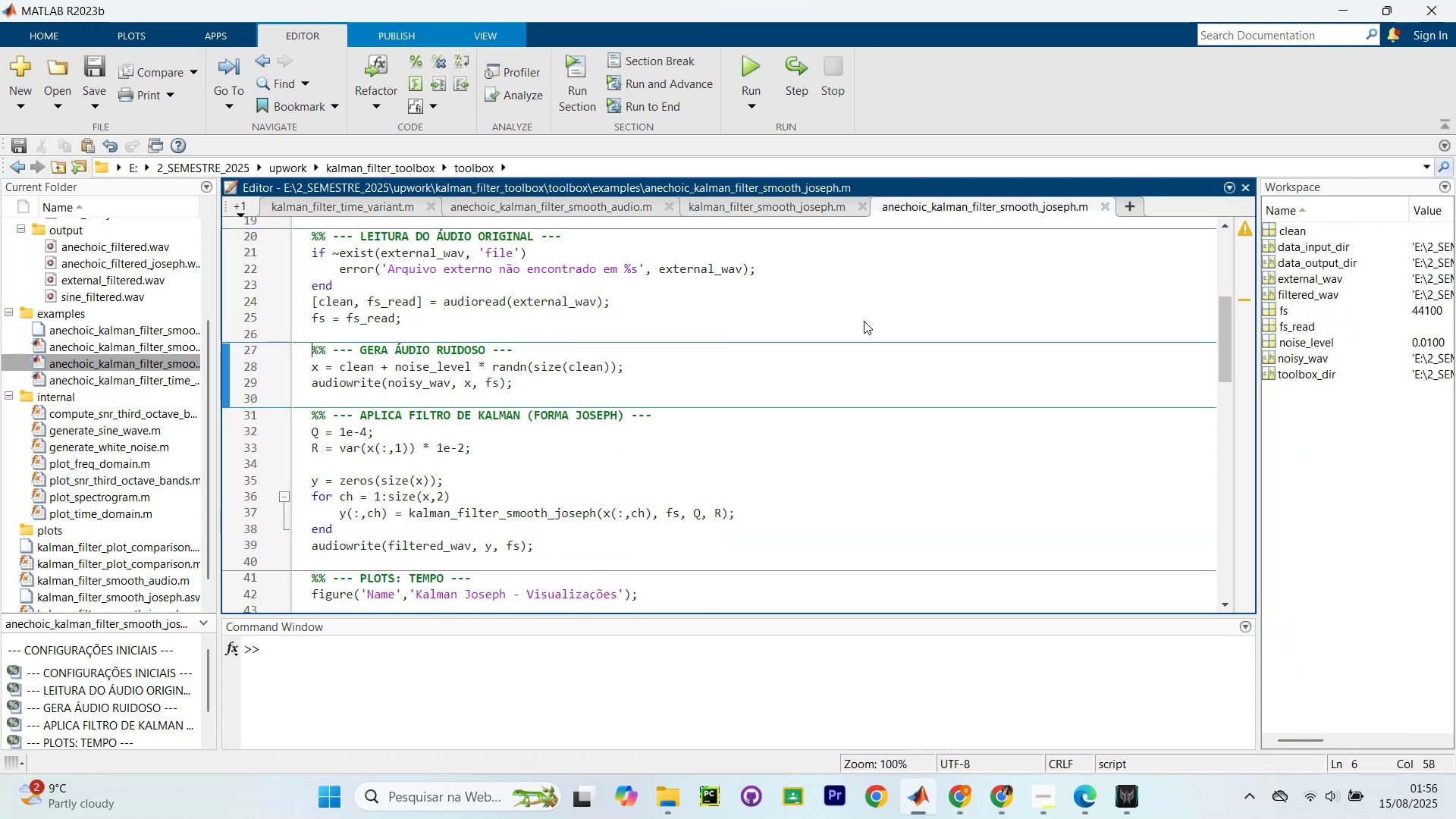 
key(Control+Shift+NumpadEnter)
 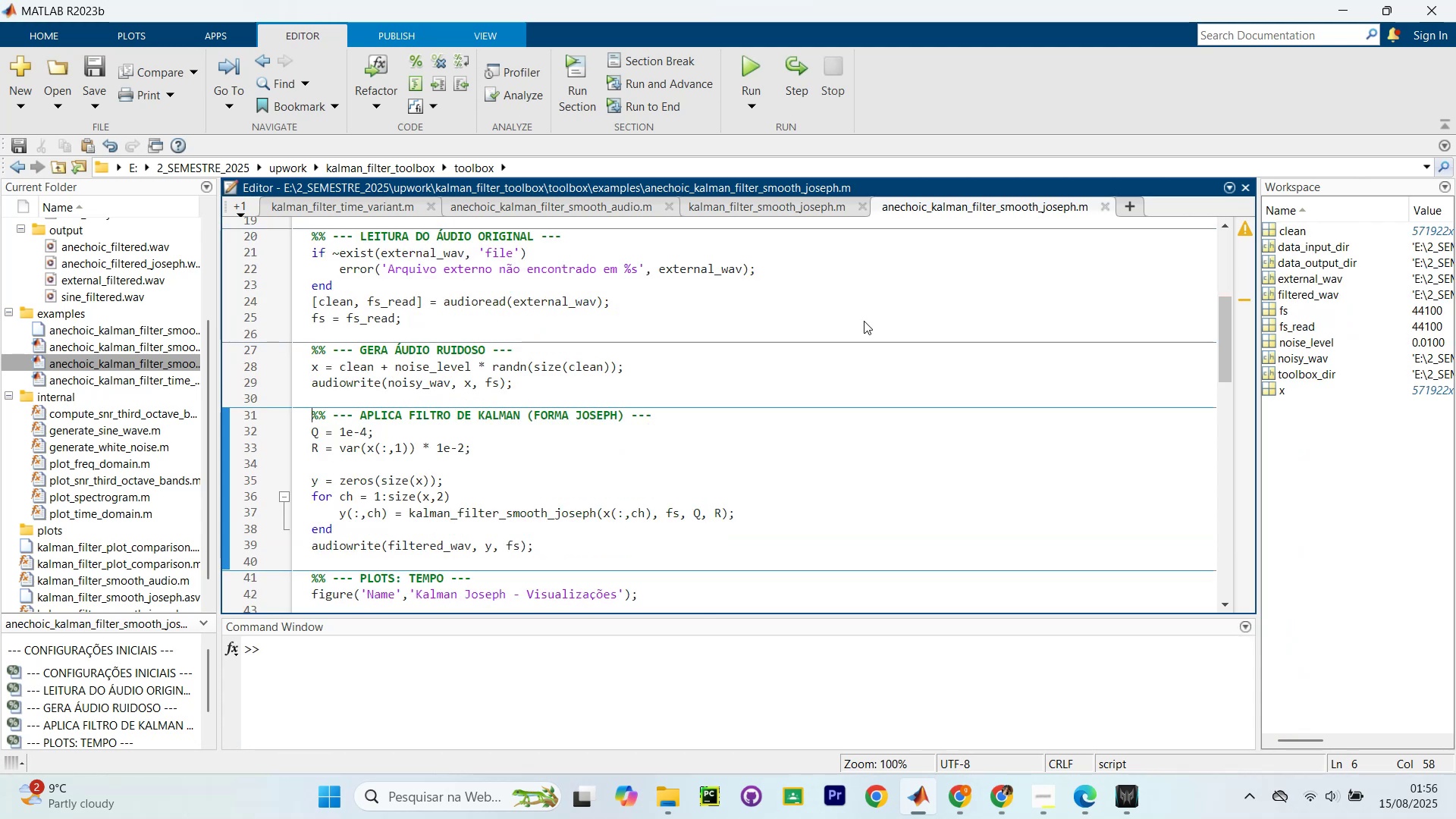 
key(Control+Shift+NumpadEnter)
 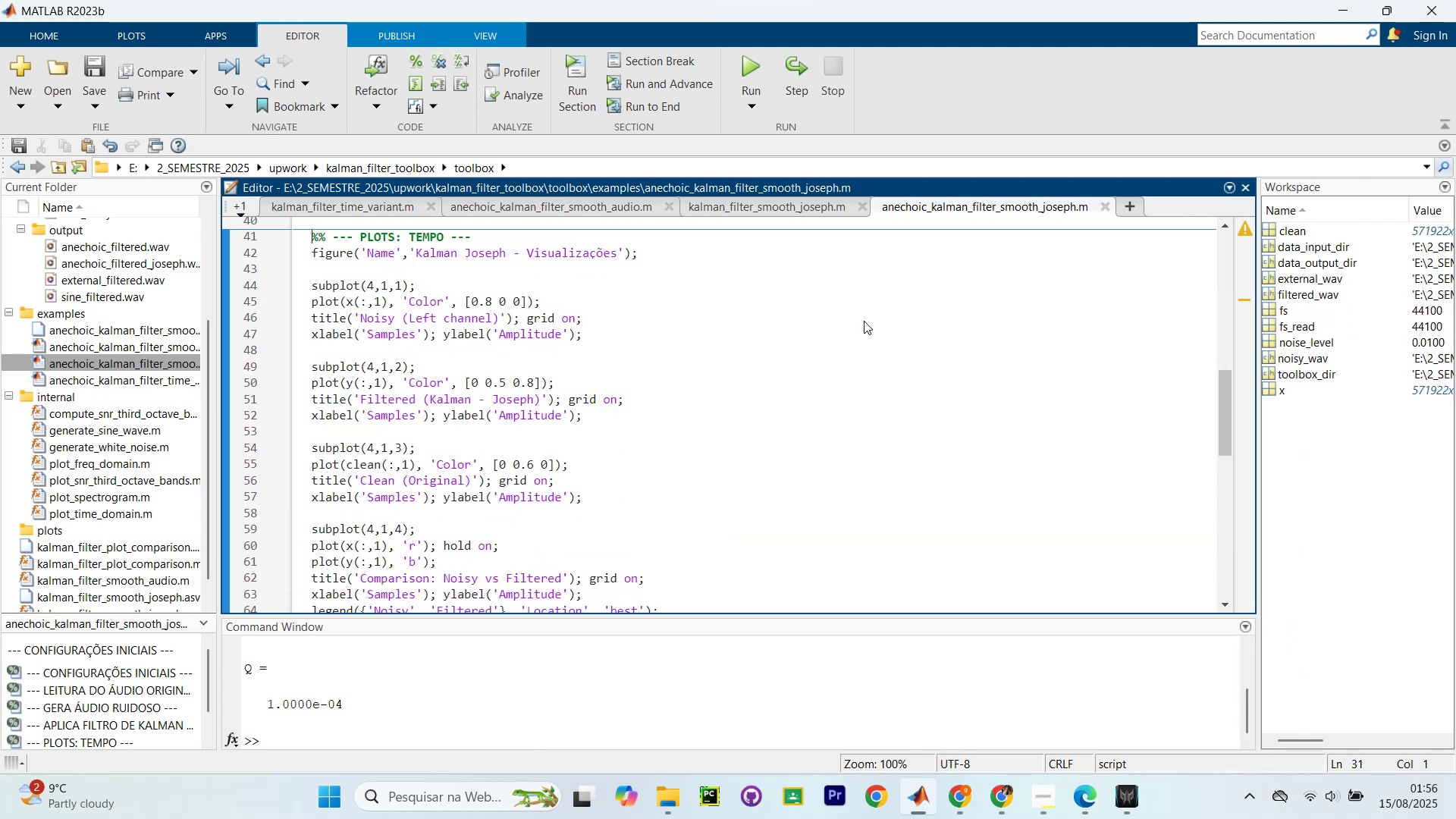 
key(Control+Shift+NumpadEnter)
 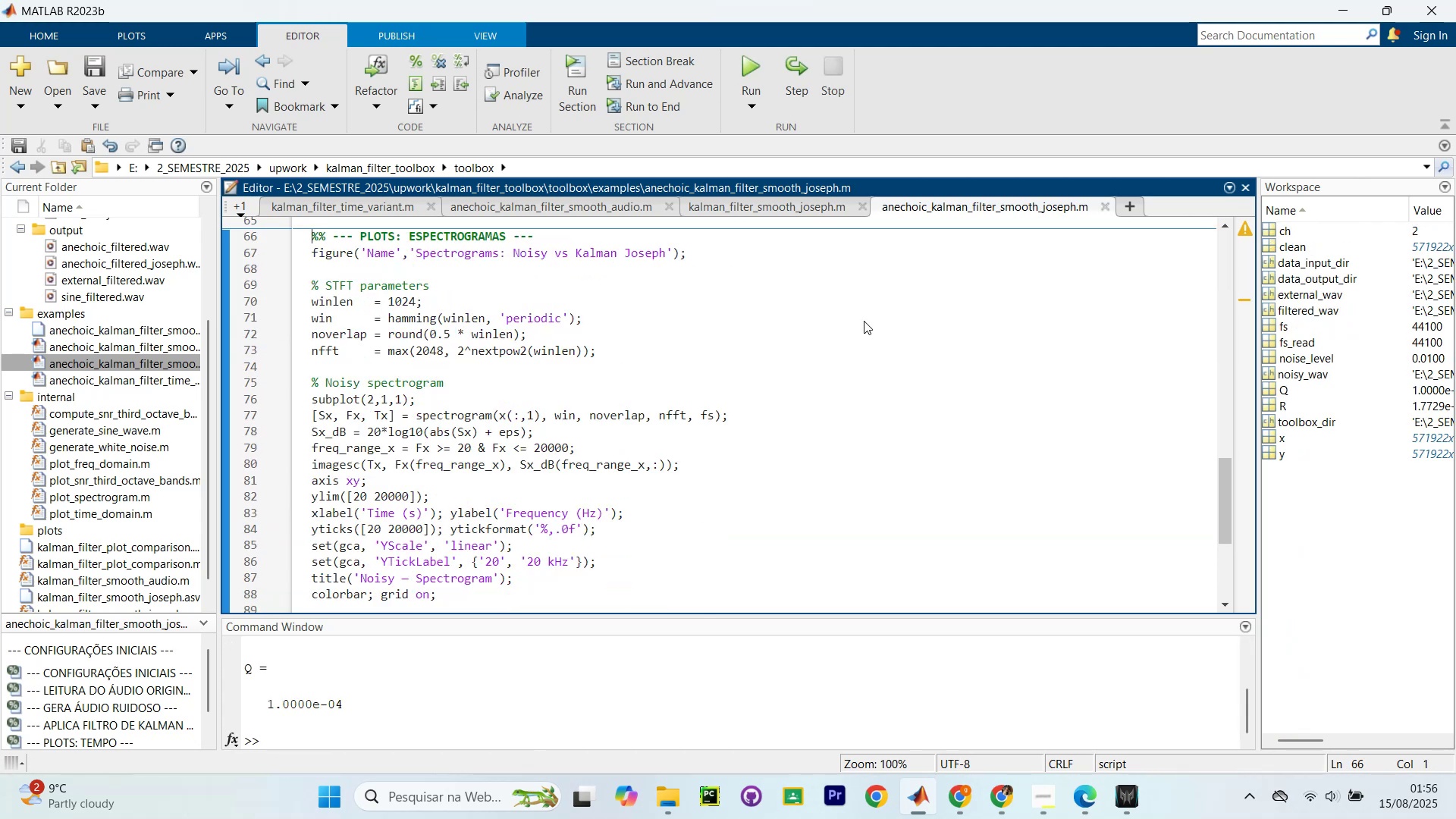 
key(Control+Shift+NumpadEnter)
 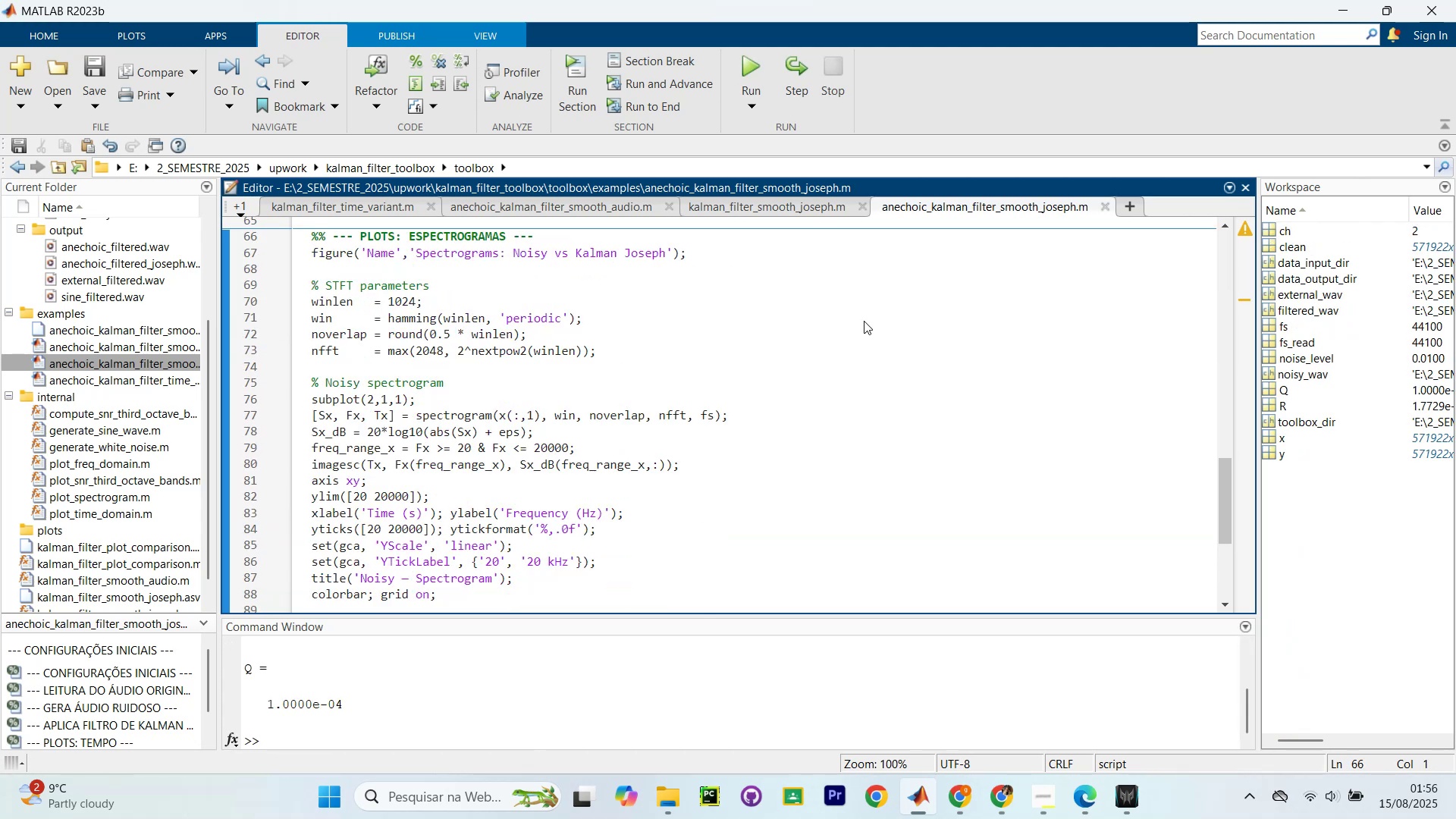 
key(Control+Shift+NumpadEnter)
 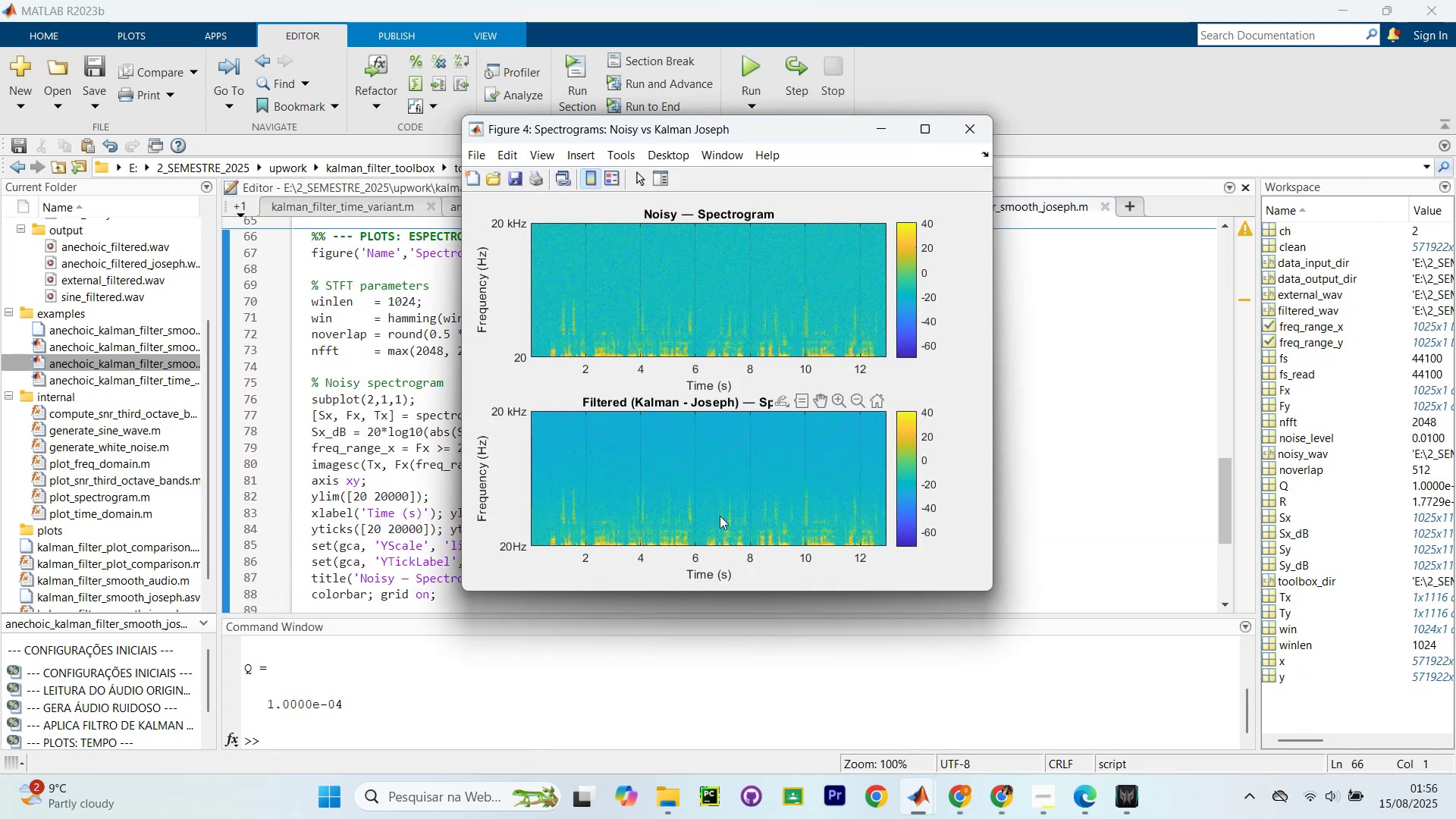 
left_click_drag(start_coordinate=[808, 130], to_coordinate=[504, 174])
 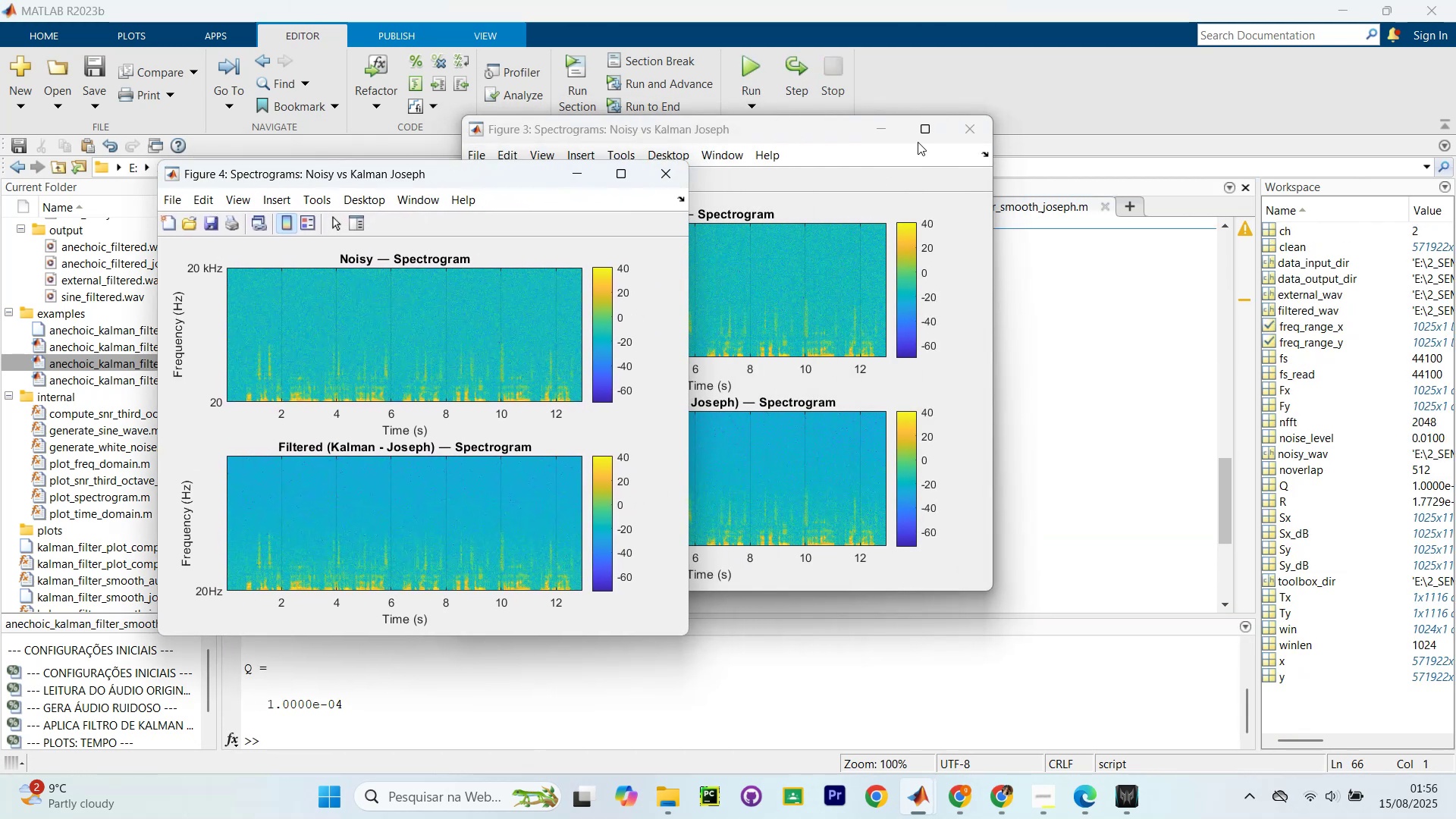 
left_click([968, 140])
 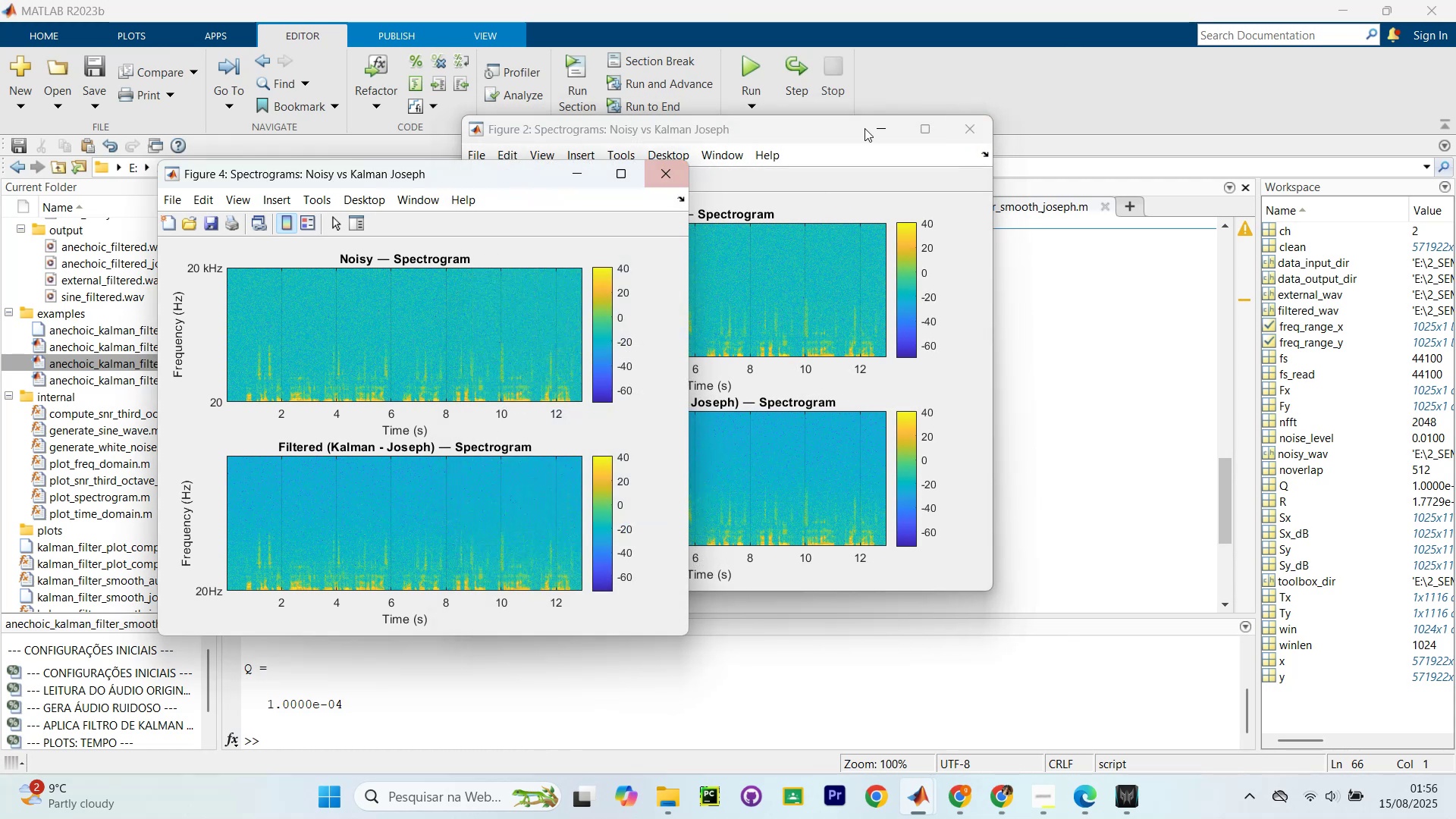 
left_click([968, 142])
 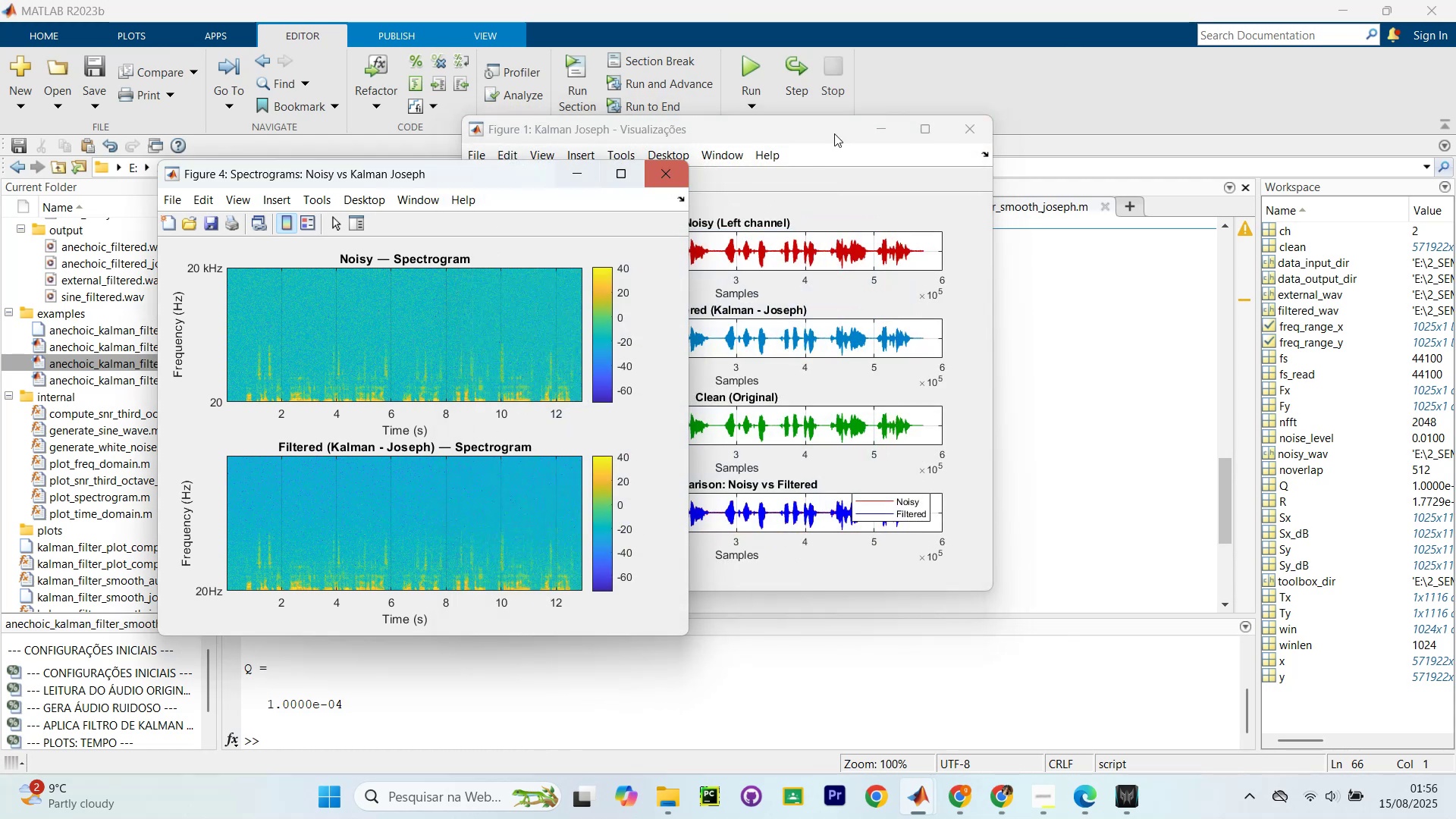 
left_click_drag(start_coordinate=[815, 139], to_coordinate=[1041, 142])
 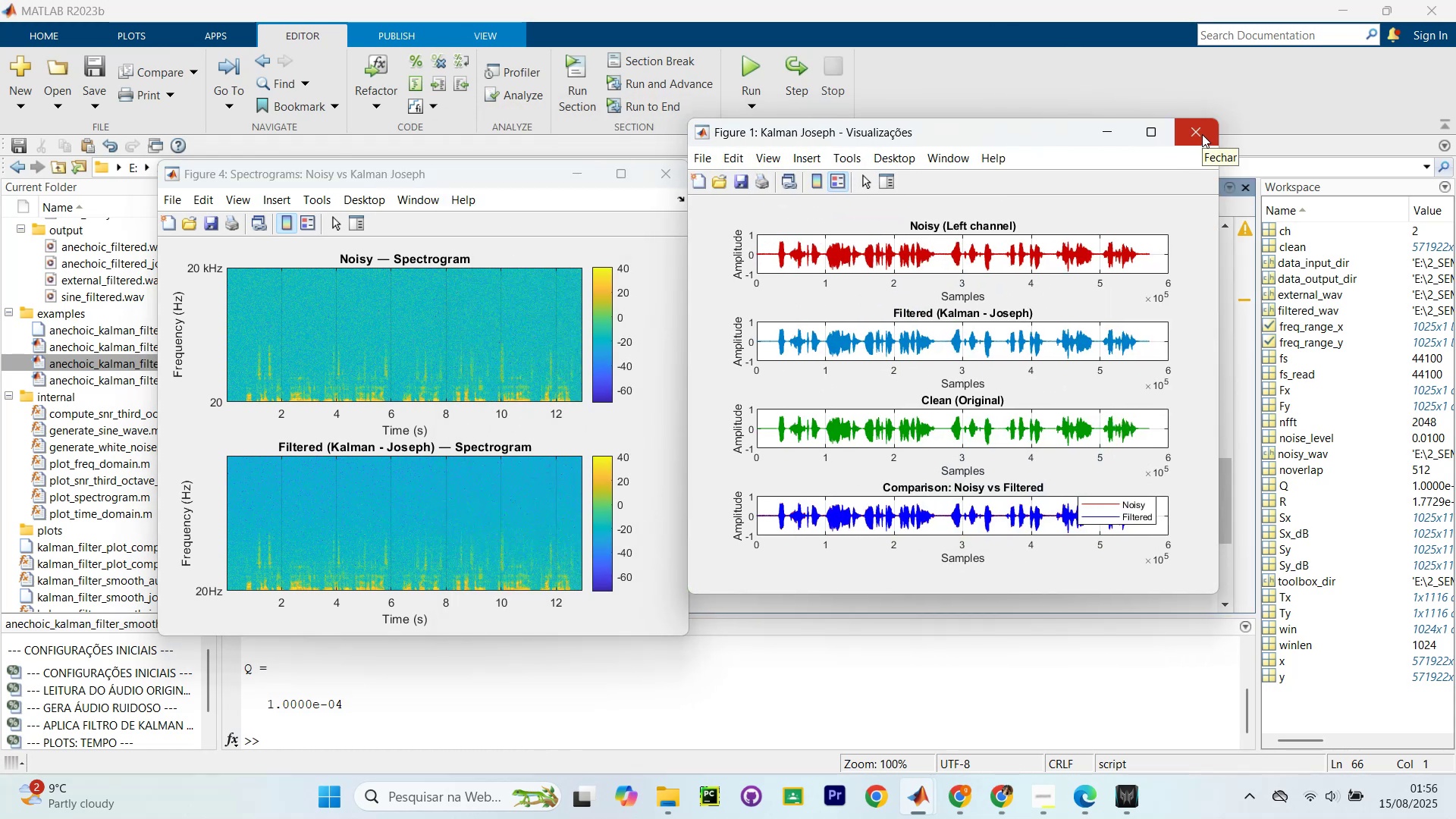 
left_click([1202, 134])
 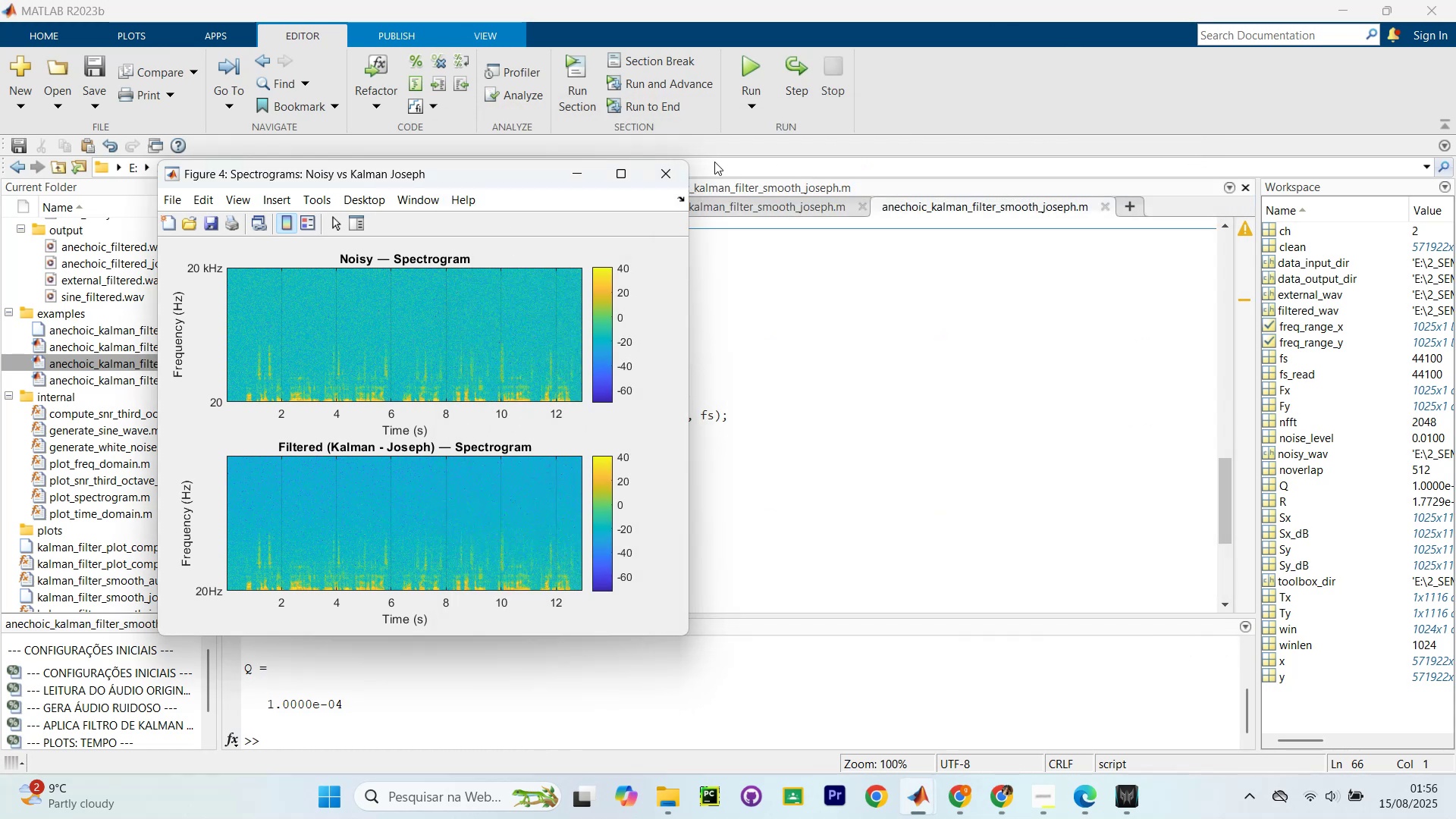 
left_click([661, 163])
 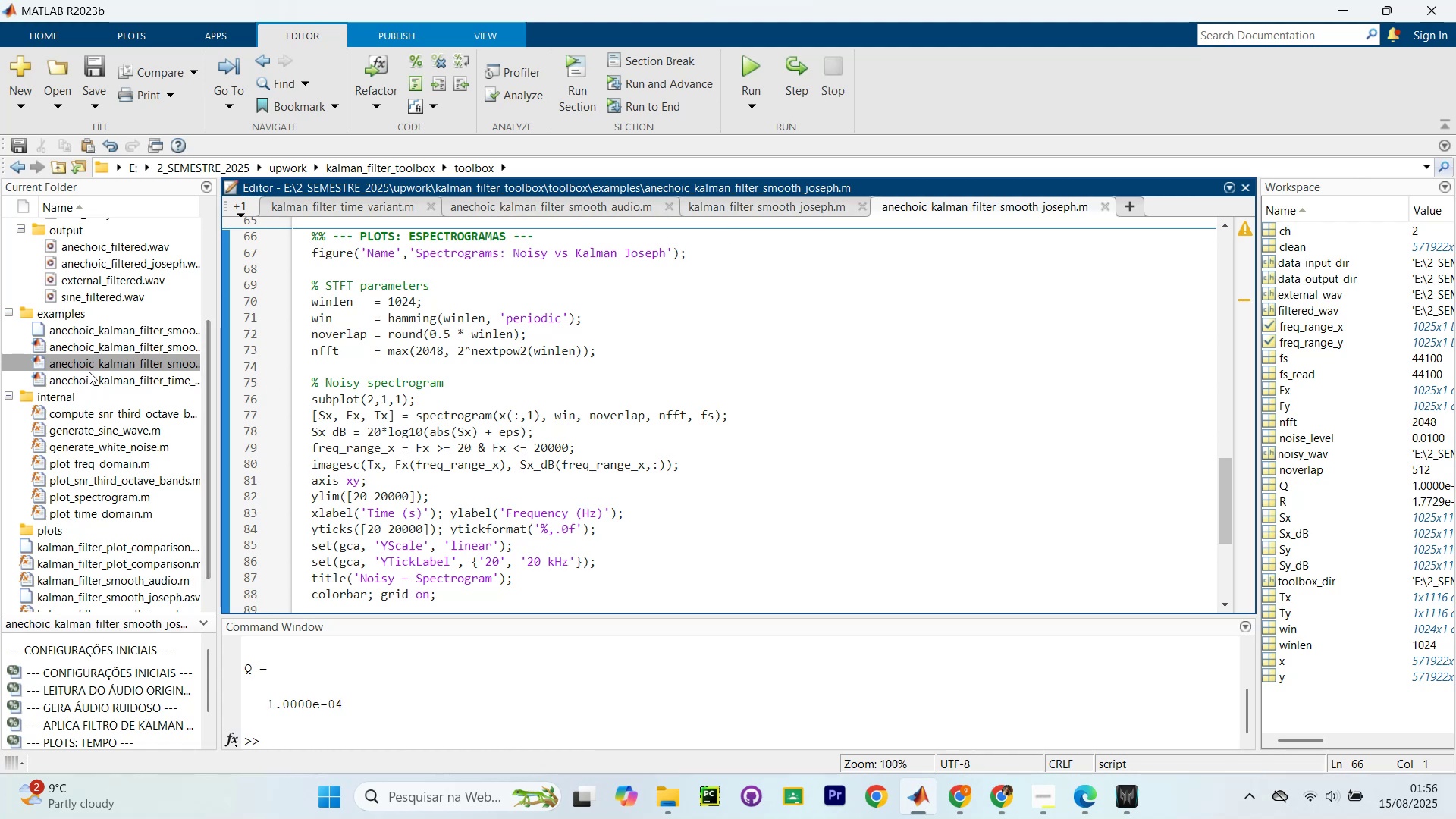 
left_click_drag(start_coordinate=[218, 353], to_coordinate=[375, 338])
 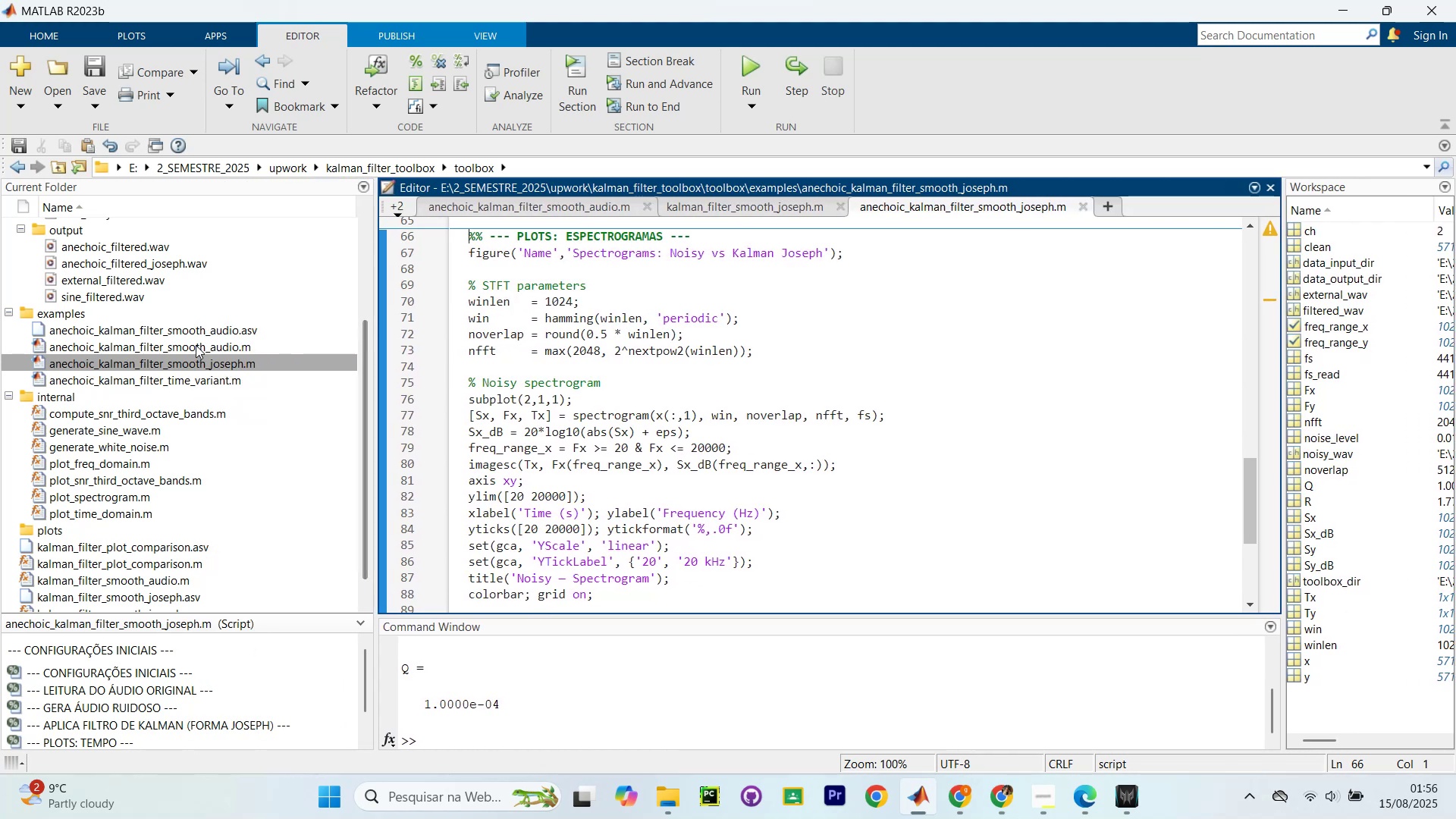 
left_click([191, 334])
 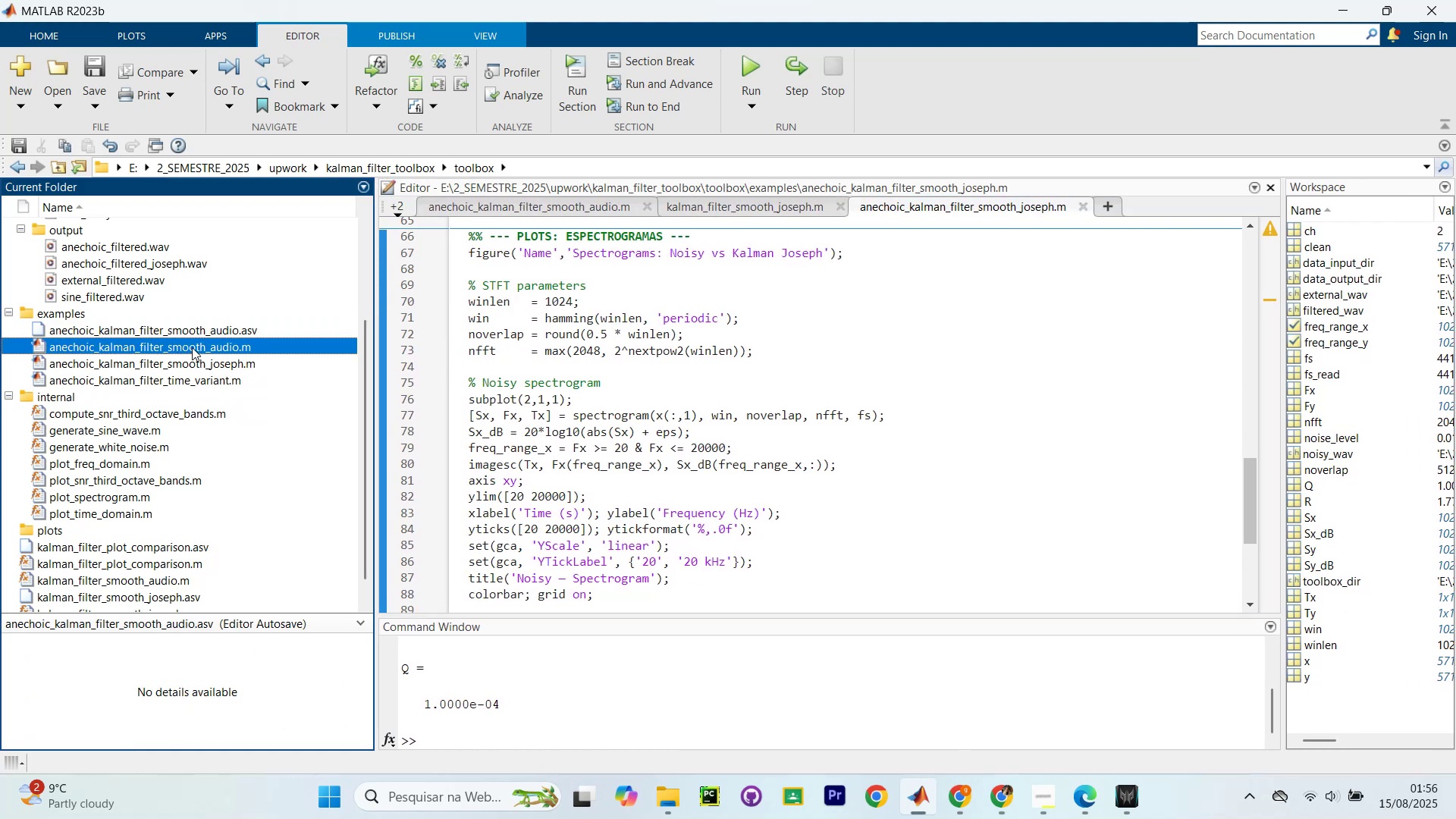 
double_click([190, 361])
 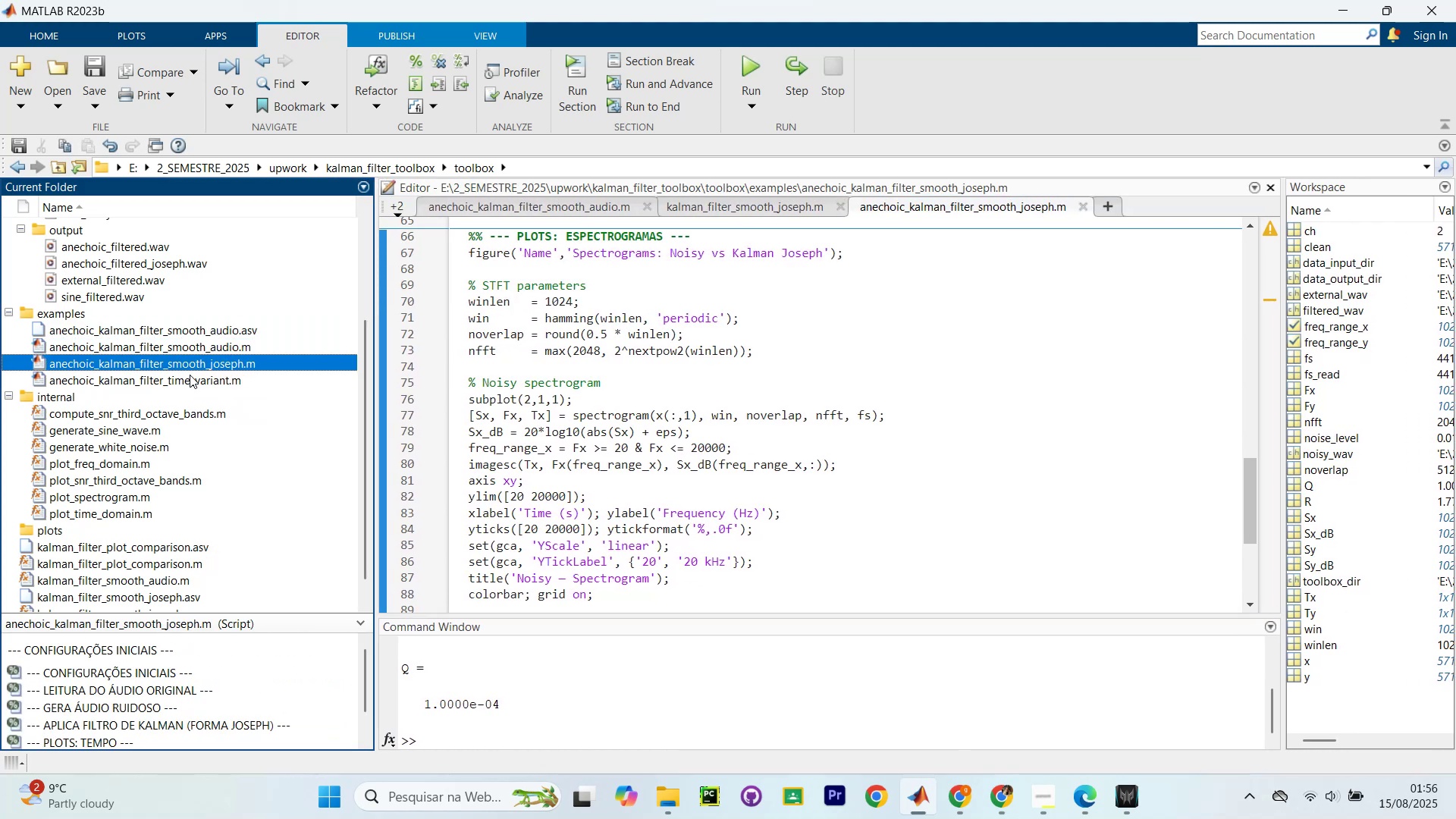 
triple_click([190, 382])
 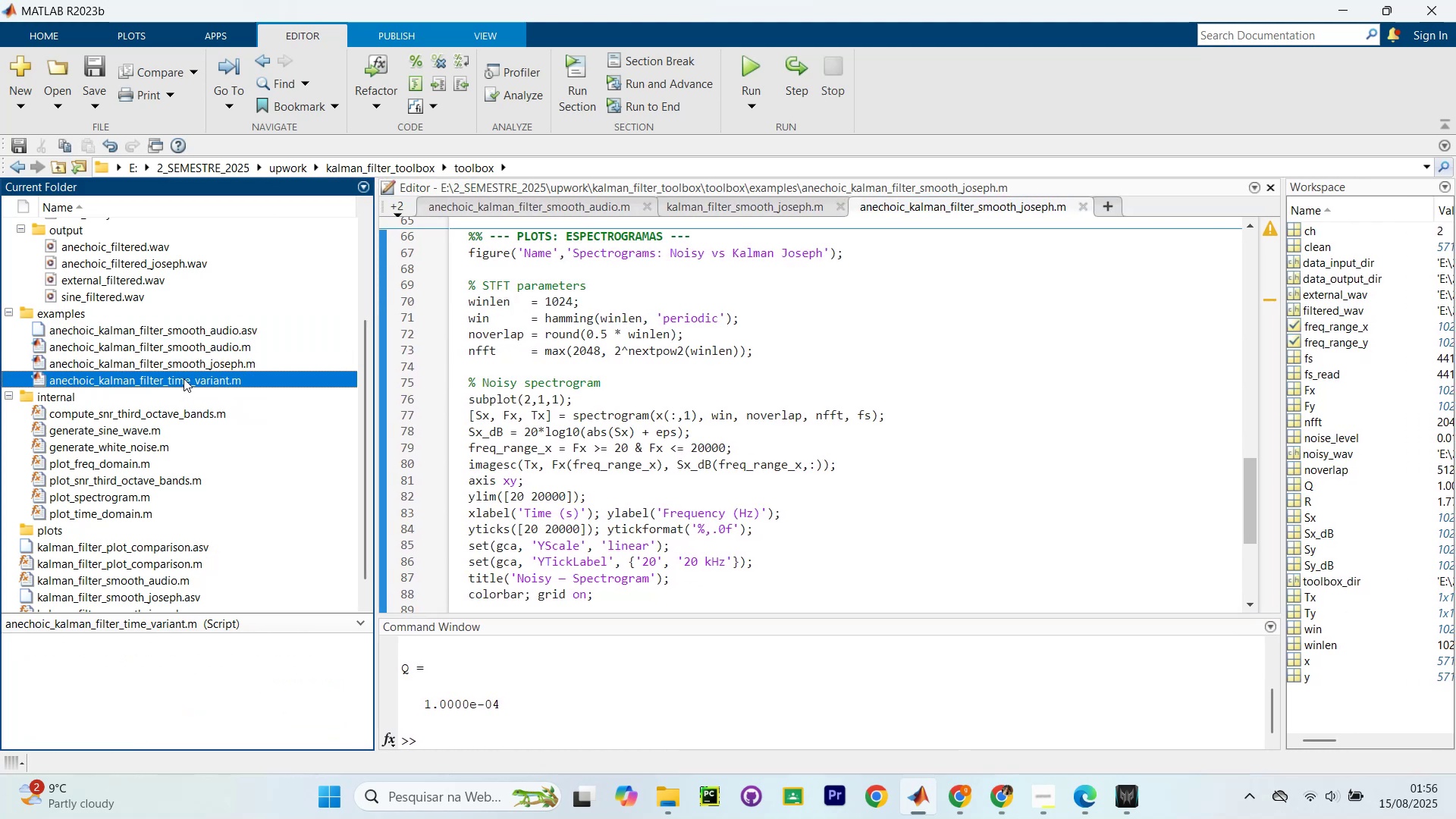 
left_click([199, 362])
 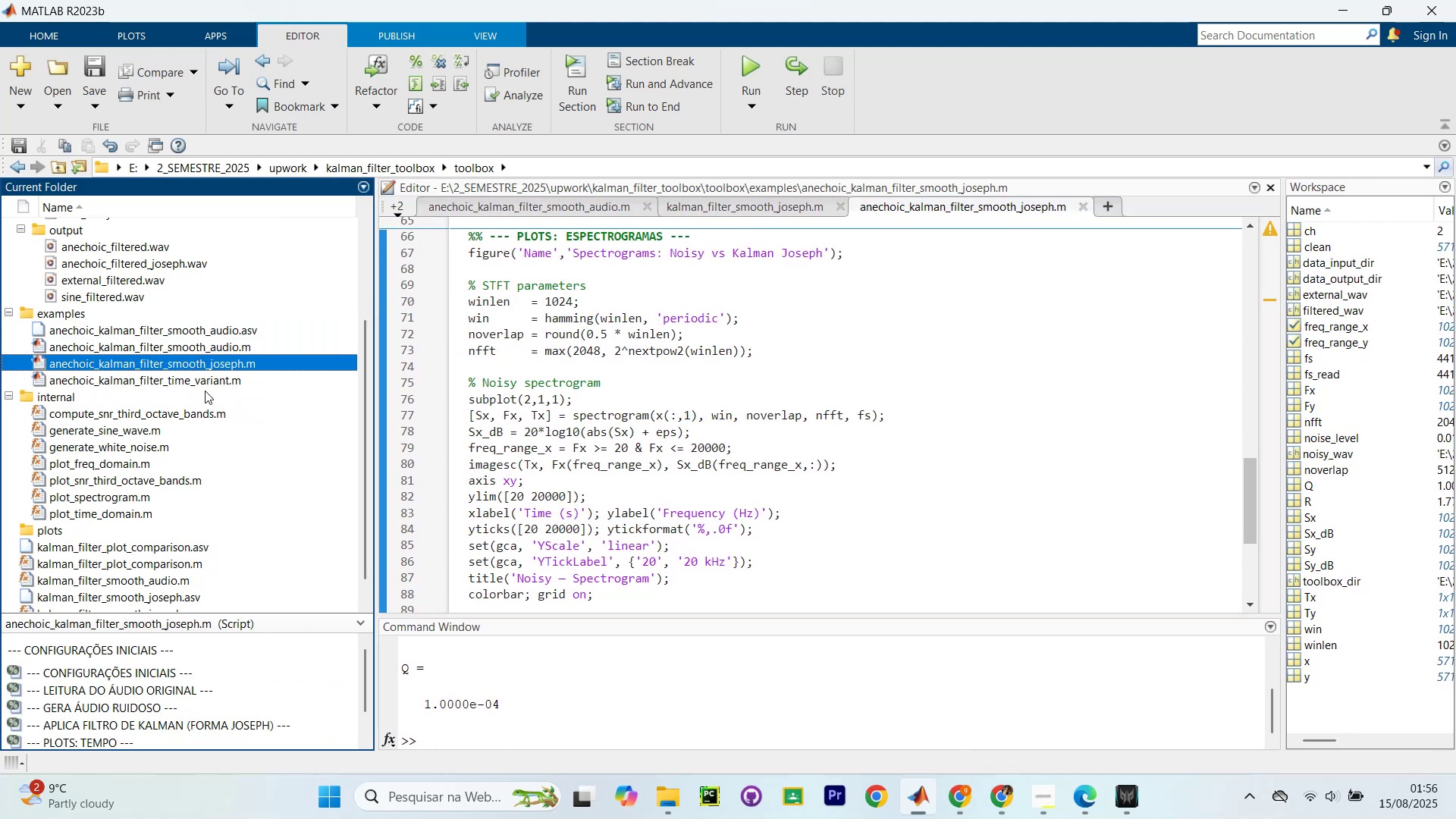 
double_click([208, 384])
 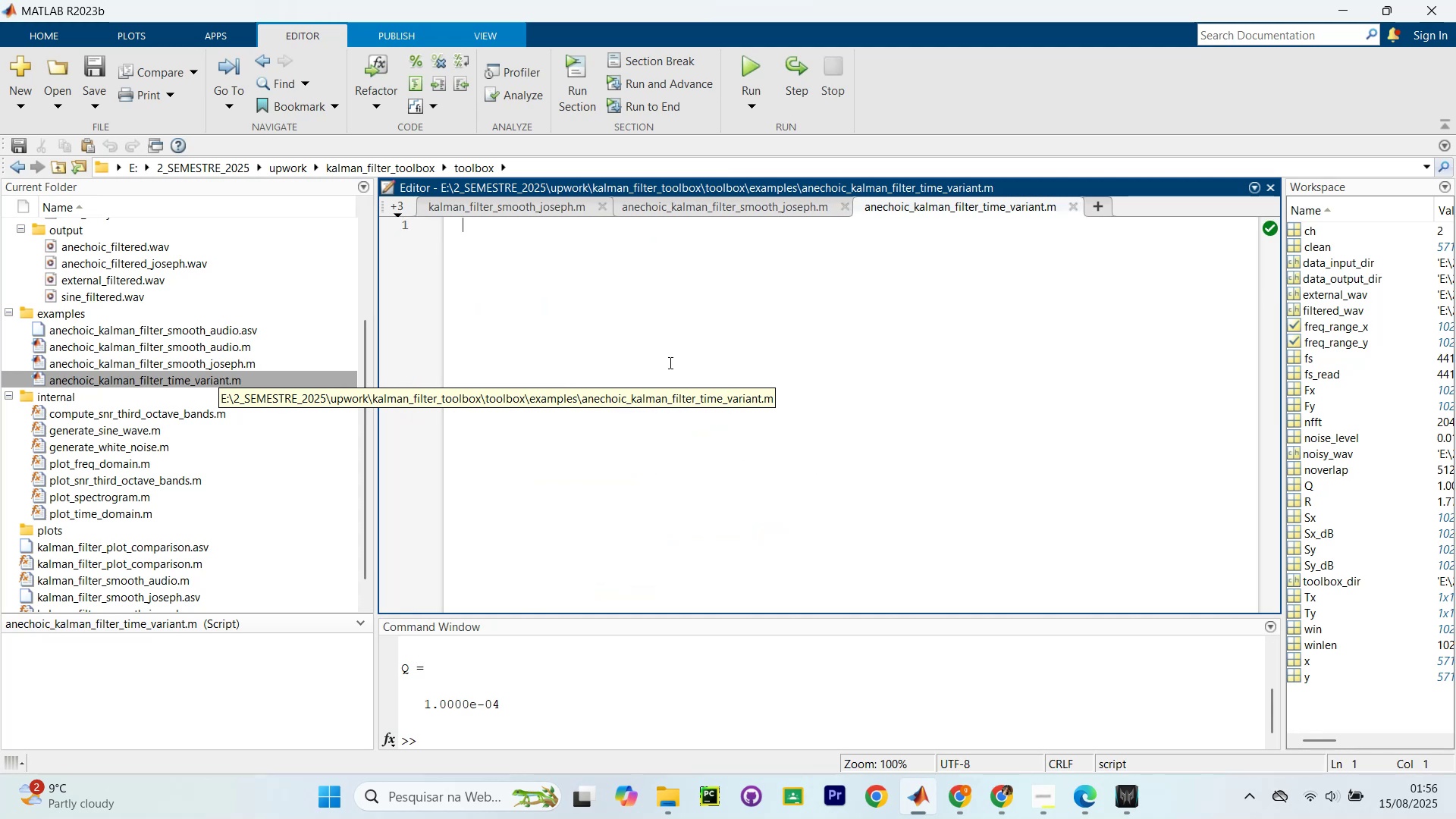 
scroll: coordinate [708, 306], scroll_direction: up, amount: 4.0
 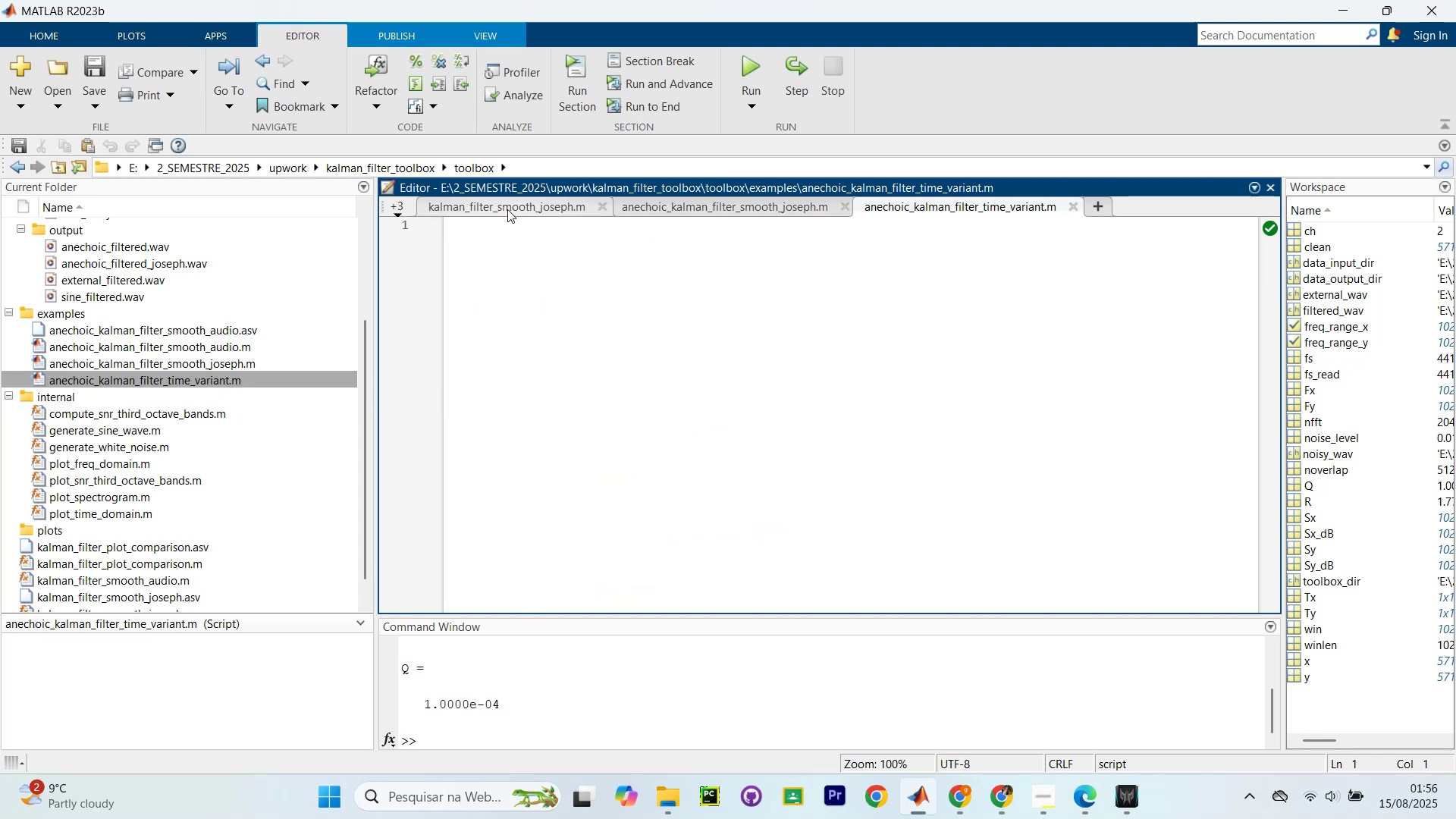 
left_click([507, 209])
 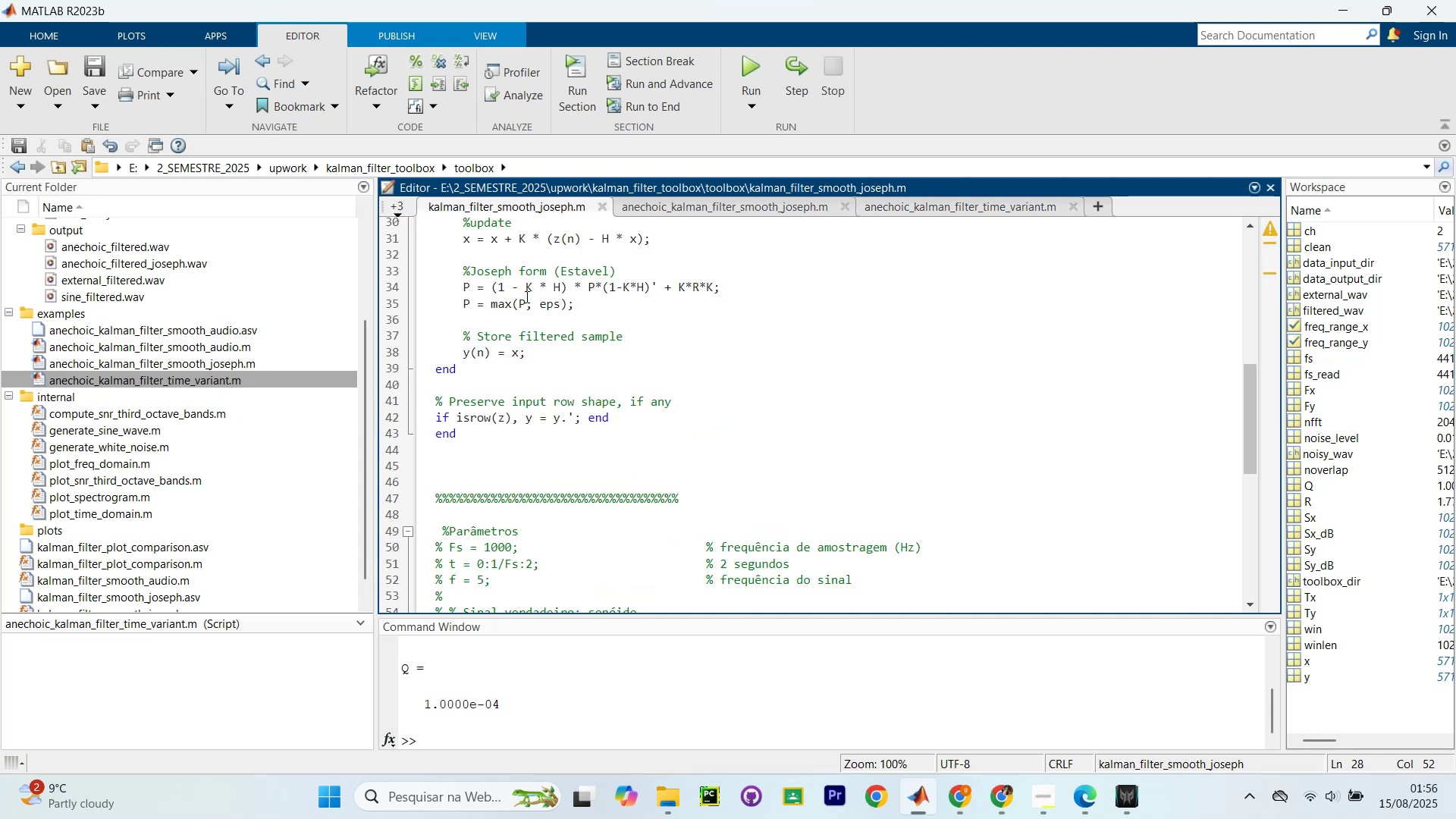 
scroll: coordinate [646, 412], scroll_direction: up, amount: 16.0
 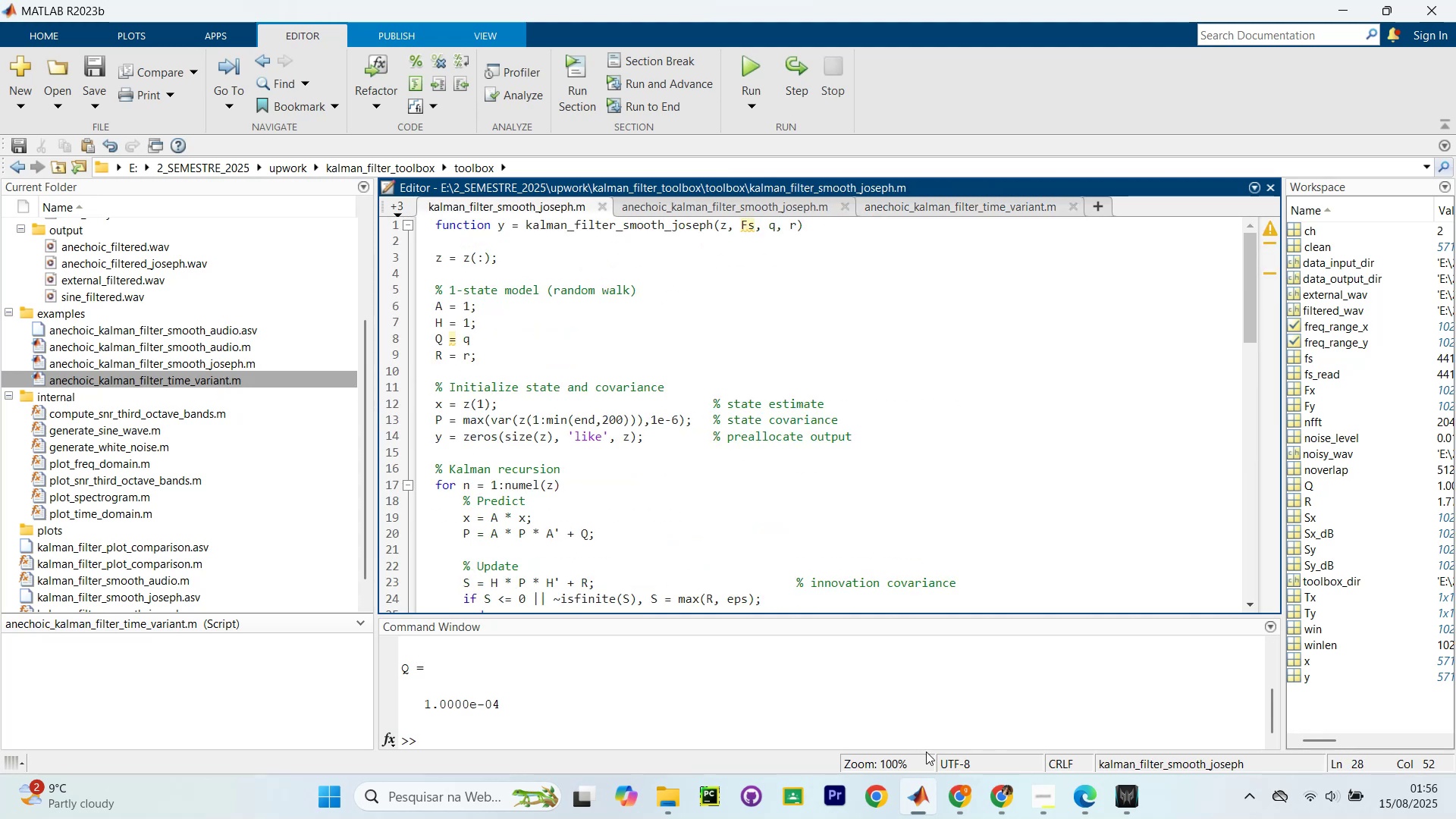 
key(Alt+Tab)
 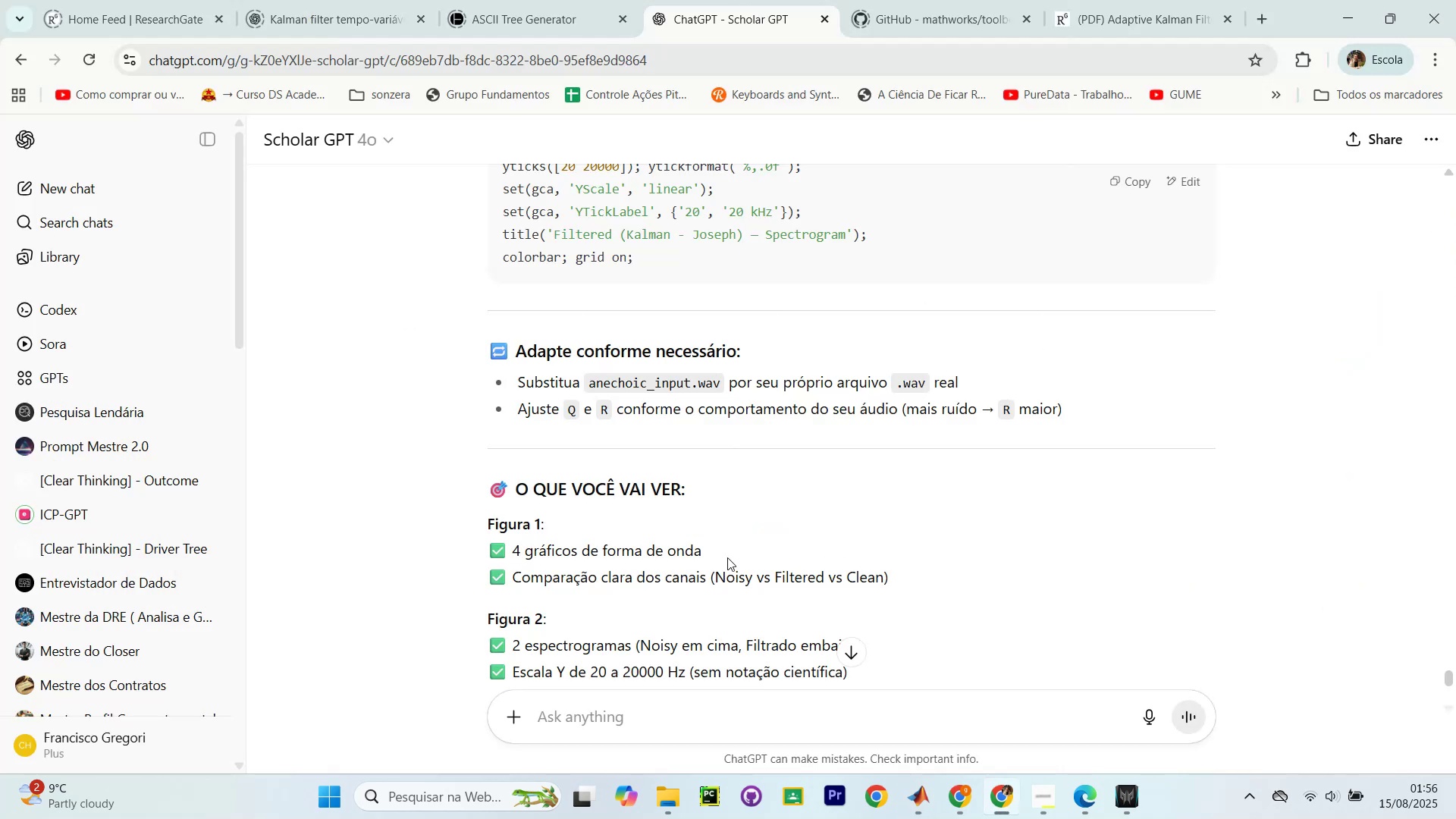 
scroll: coordinate [765, 451], scroll_direction: up, amount: 6.0
 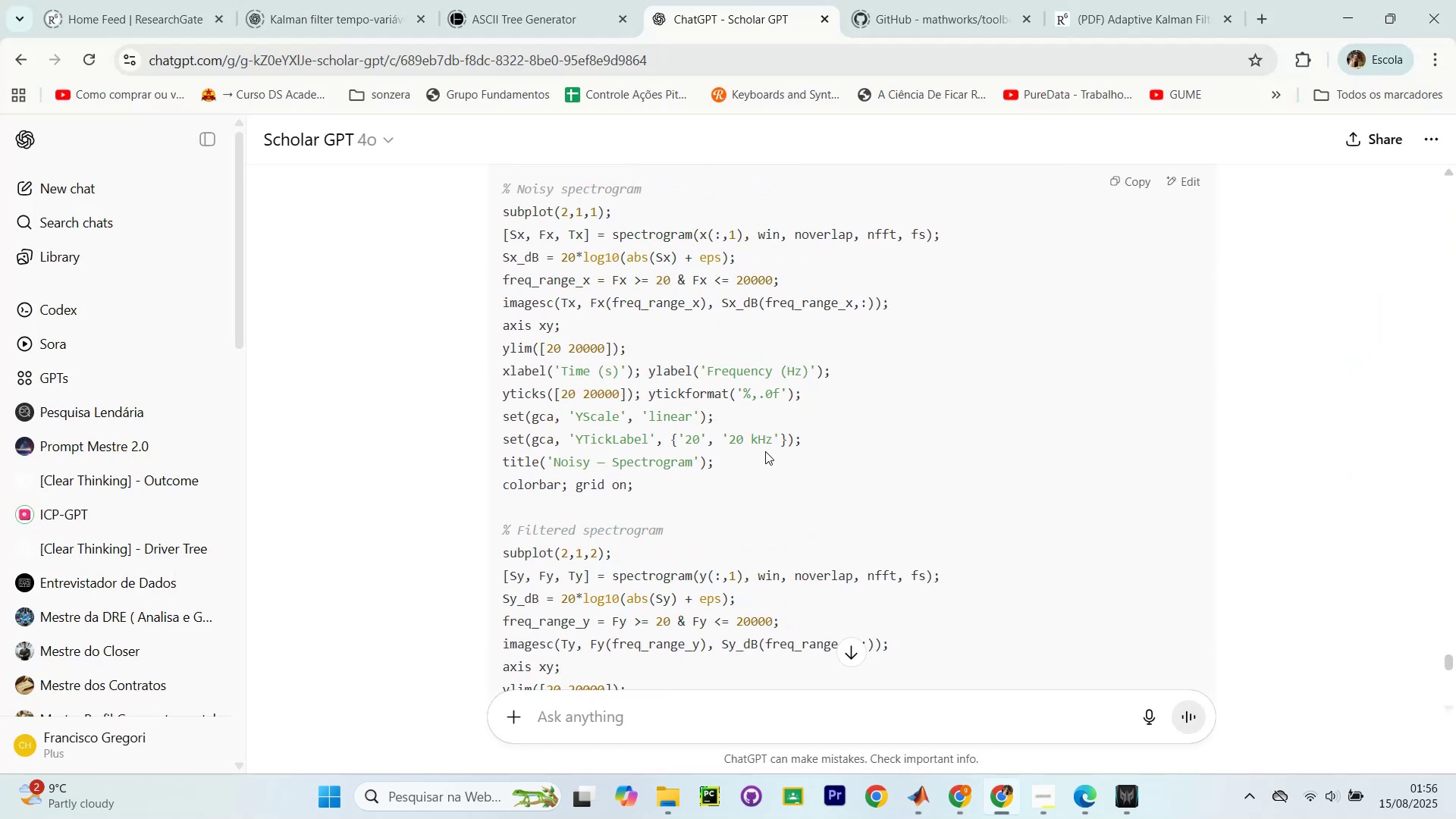 
scroll: coordinate [761, 604], scroll_direction: down, amount: 19.0
 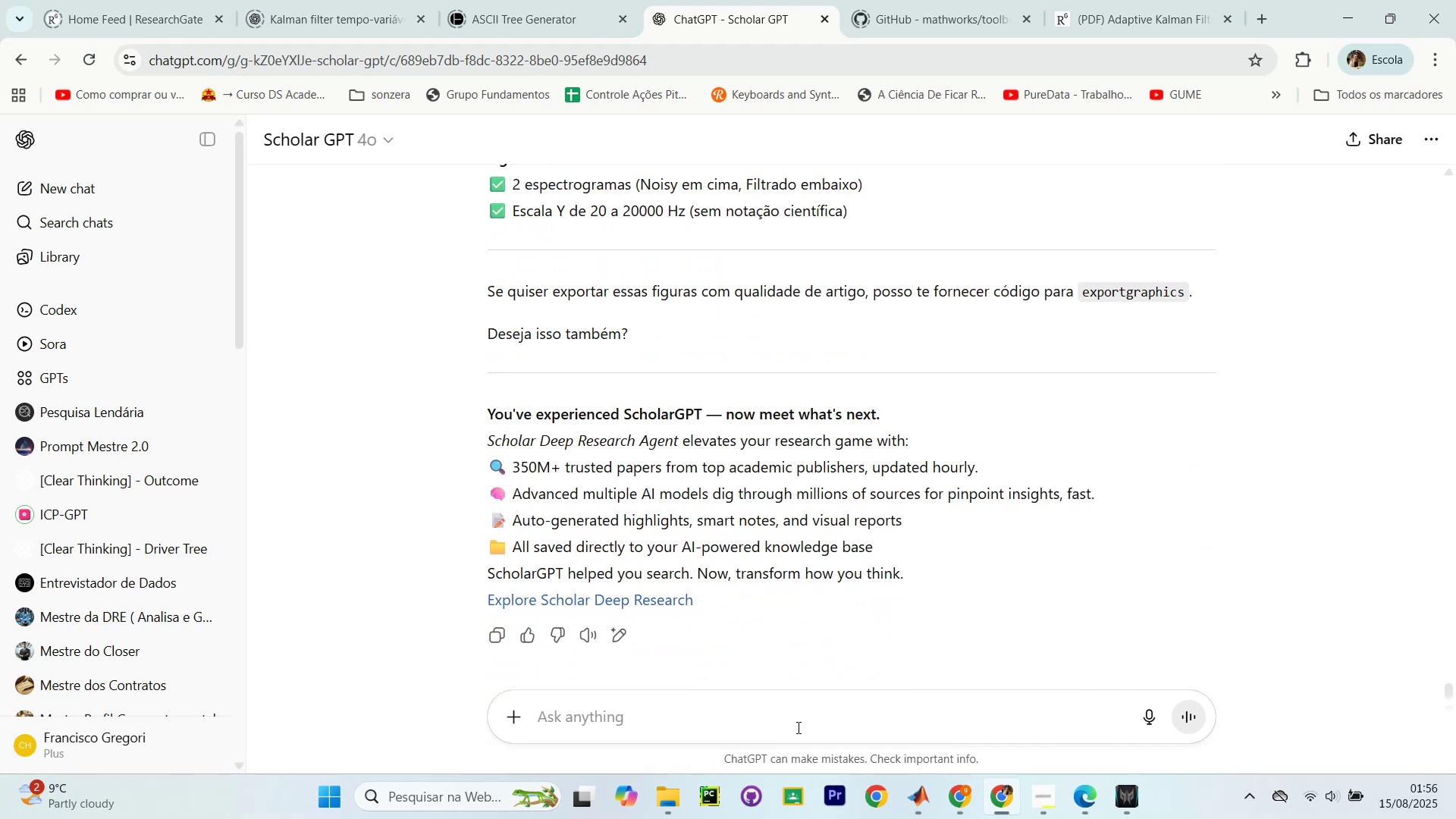 
left_click_drag(start_coordinate=[804, 720], to_coordinate=[800, 720])
 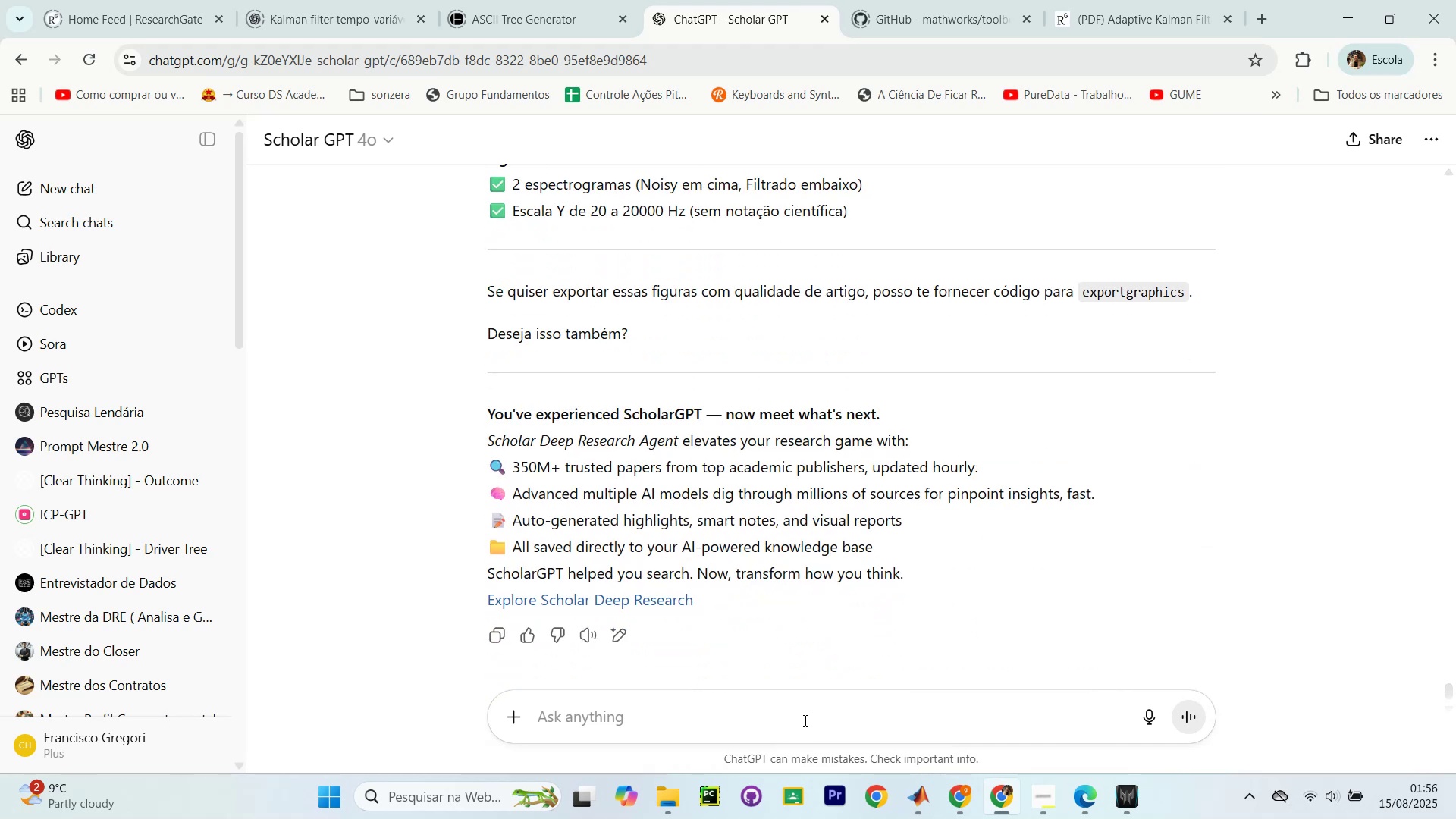 
type(q)
key(Backspace)
key(Backspace)
key(Backspace)
key(Backspace)
type(agora e quero)
key(Backspace)
key(Backspace)
key(Backspace)
key(Backspace)
key(Backspace)
key(Backspace)
type(u quero exatamente a ems)
key(Backspace)
key(Backspace)
key(Backspace)
type(mesma coisa s[o q)
key(Backspace)
key(Backspace)
key(Backspace)
key(Backspace)
type(que pedi ac)
key(Backspace)
key(Backspace)
type(a cima mas com esse filtro aqui? )
 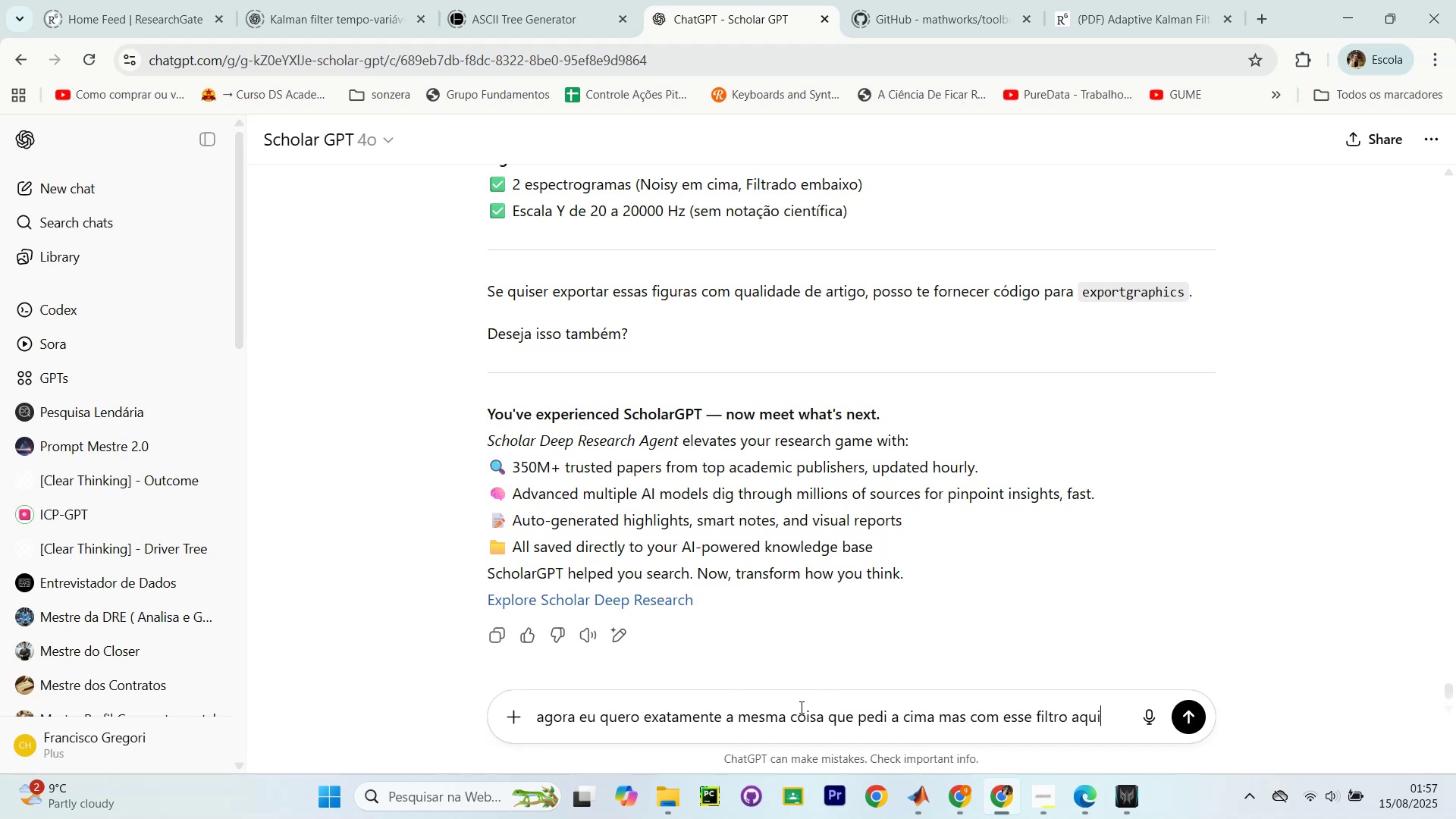 
key(Shift+Enter)
 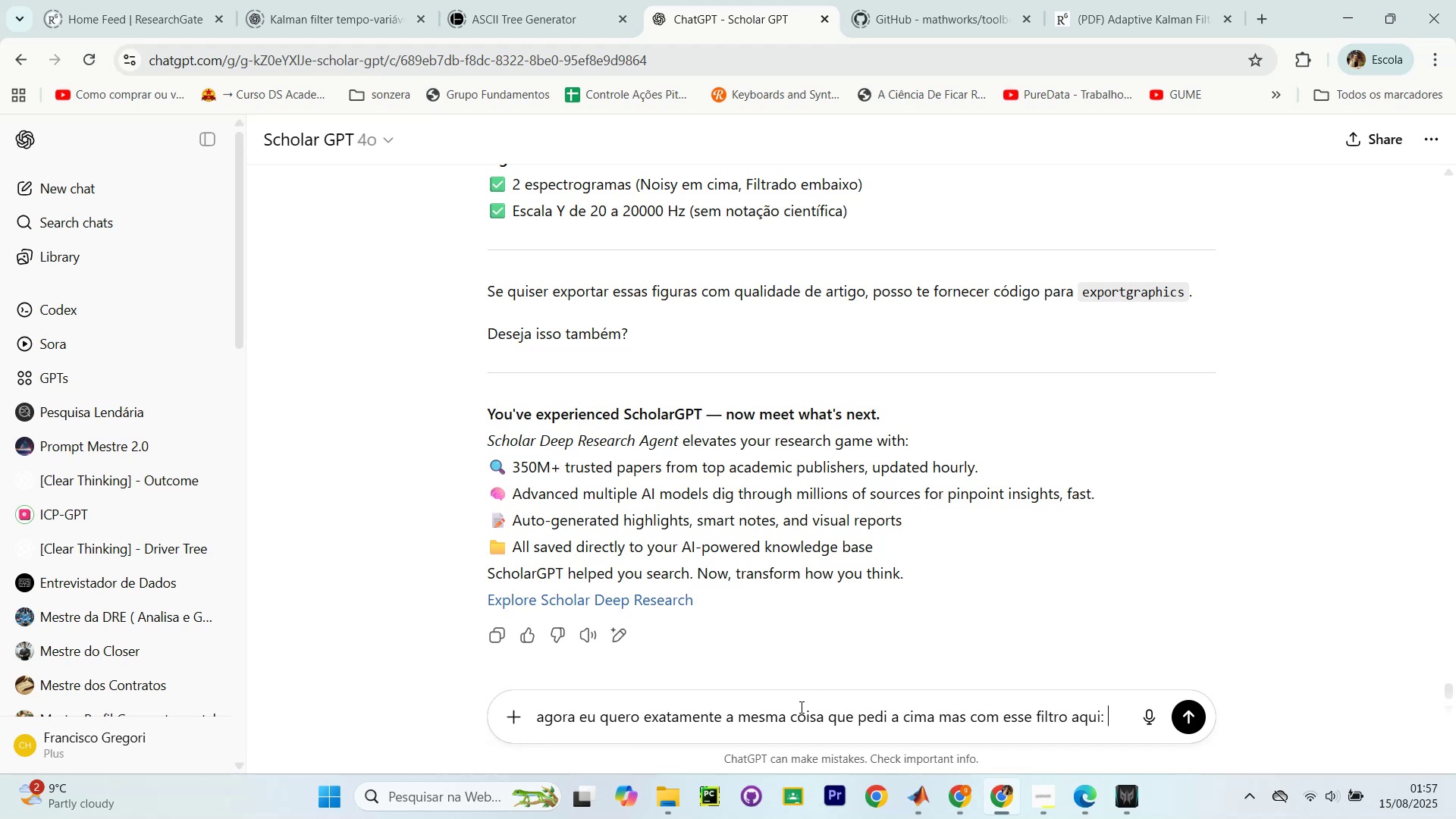 
key(Shift+Enter)
 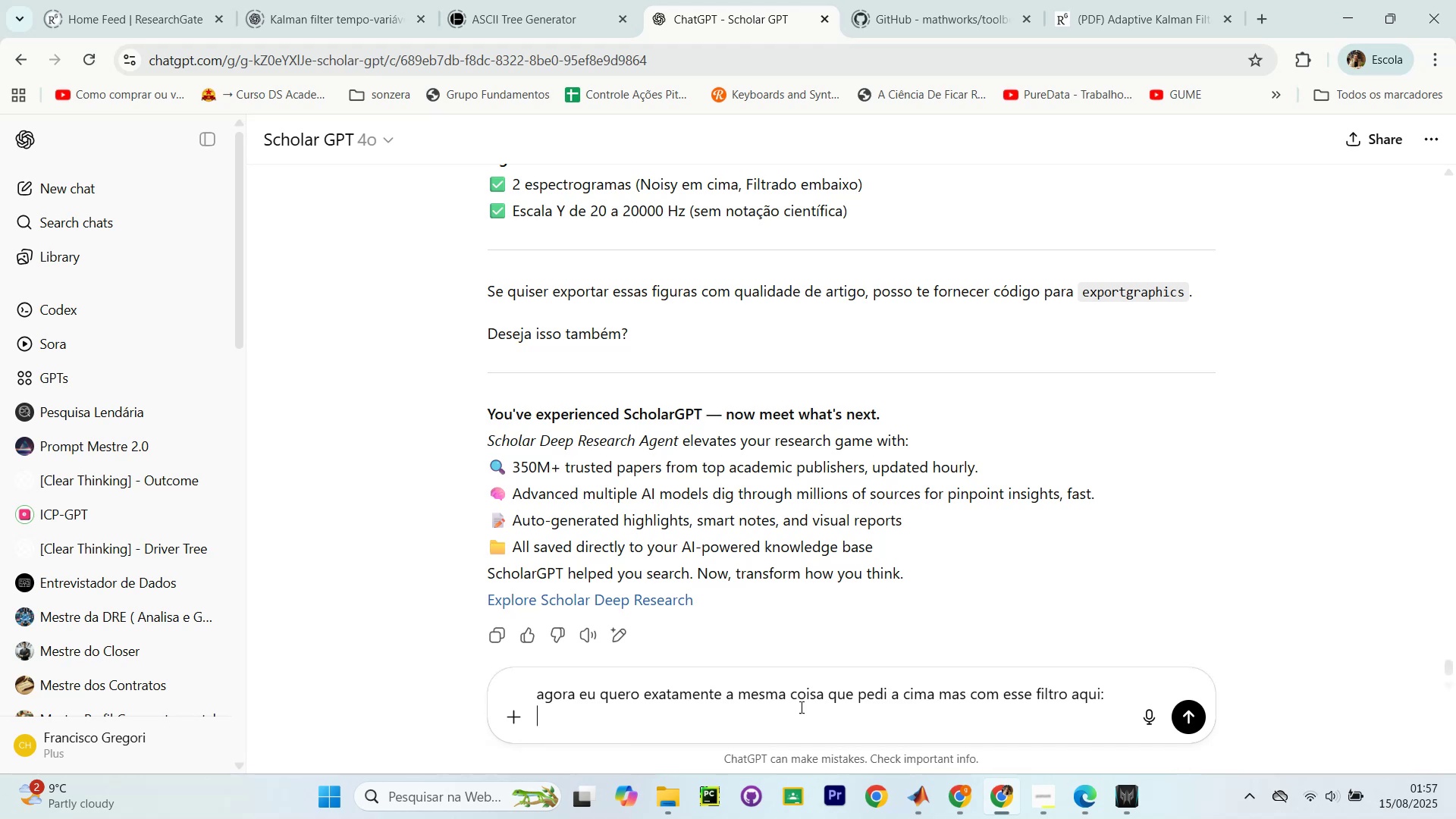 
key(Shift+Enter)
 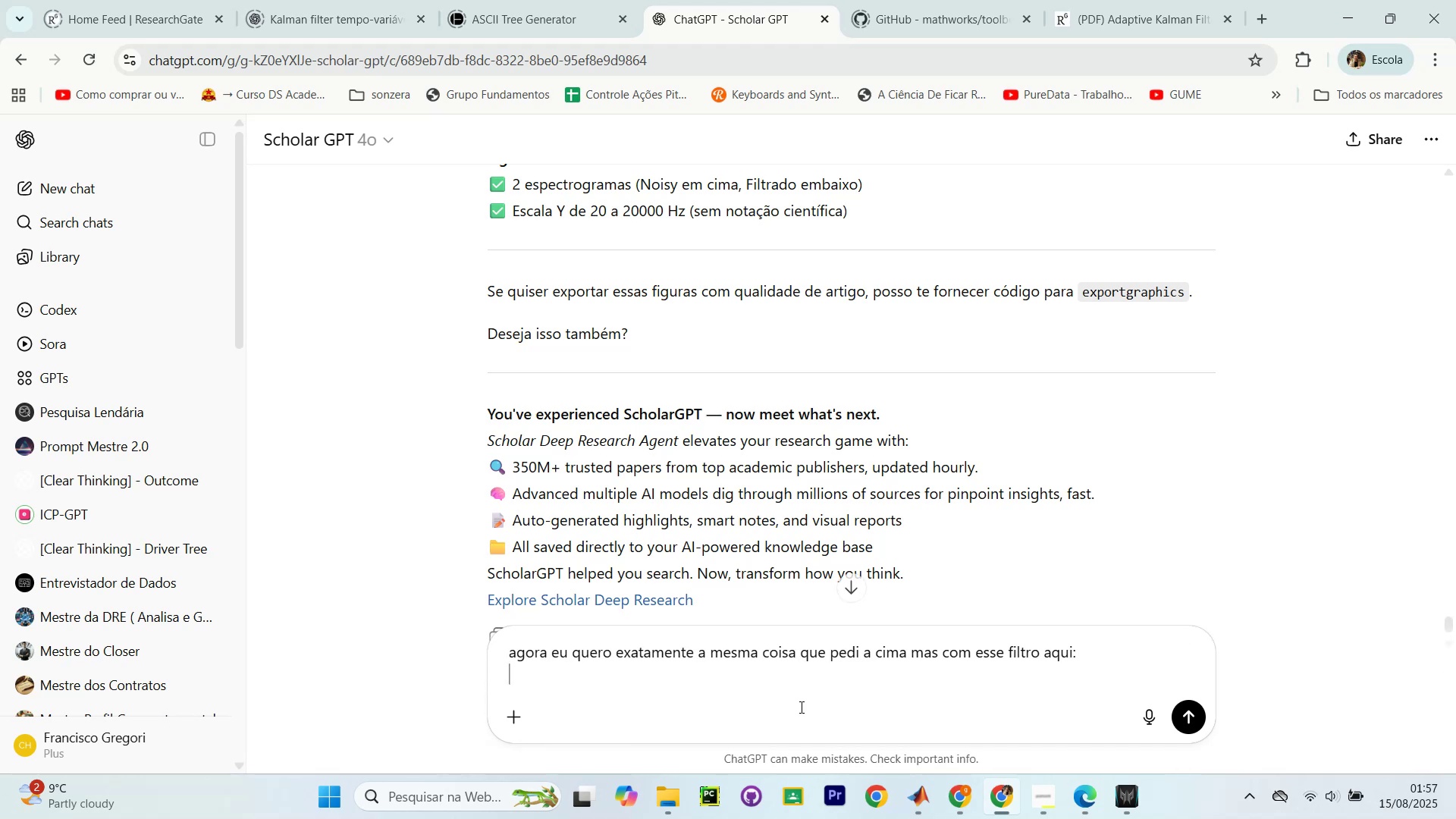 
key(Alt+AltLeft)
 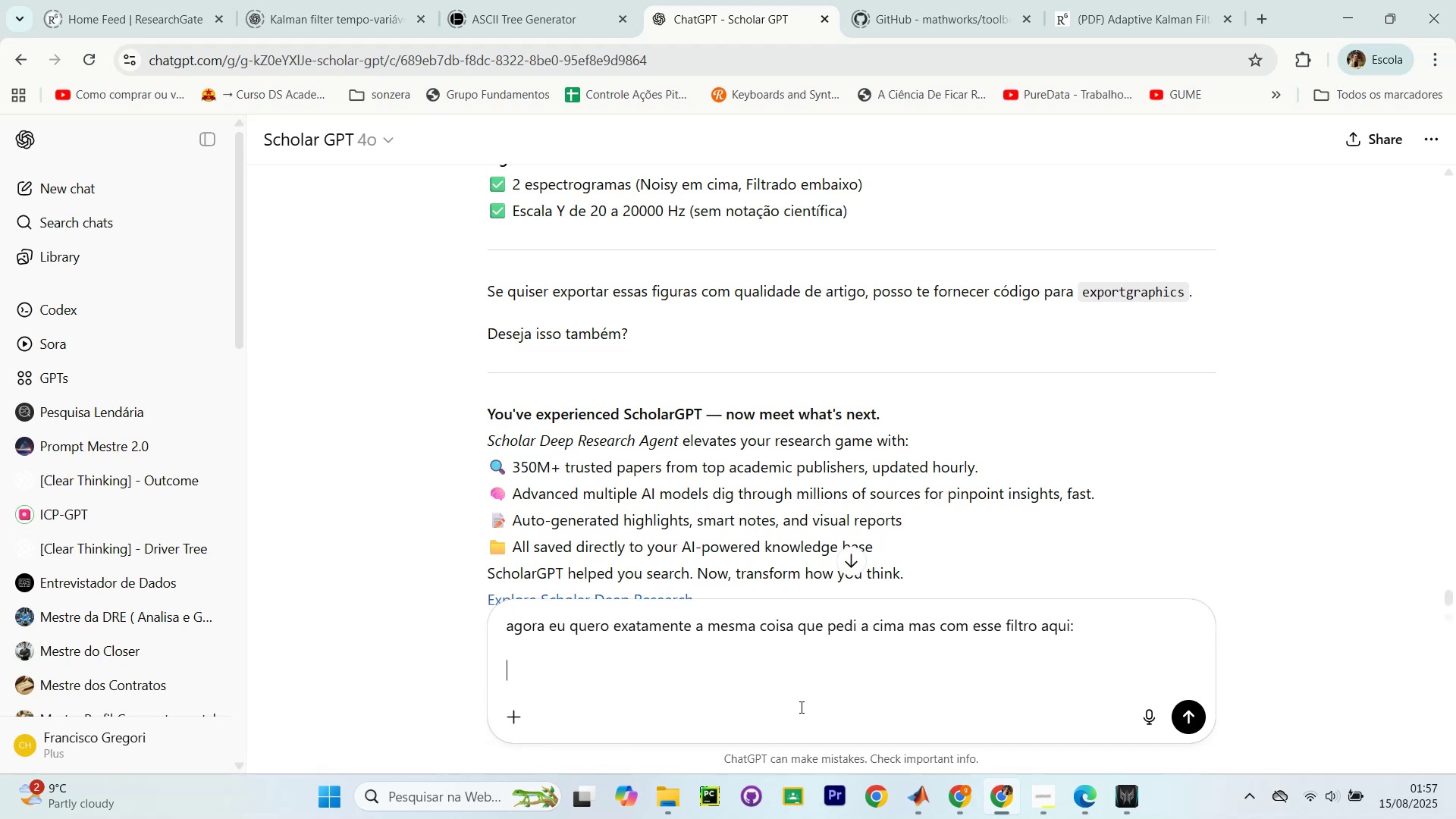 
key(Alt+Tab)
 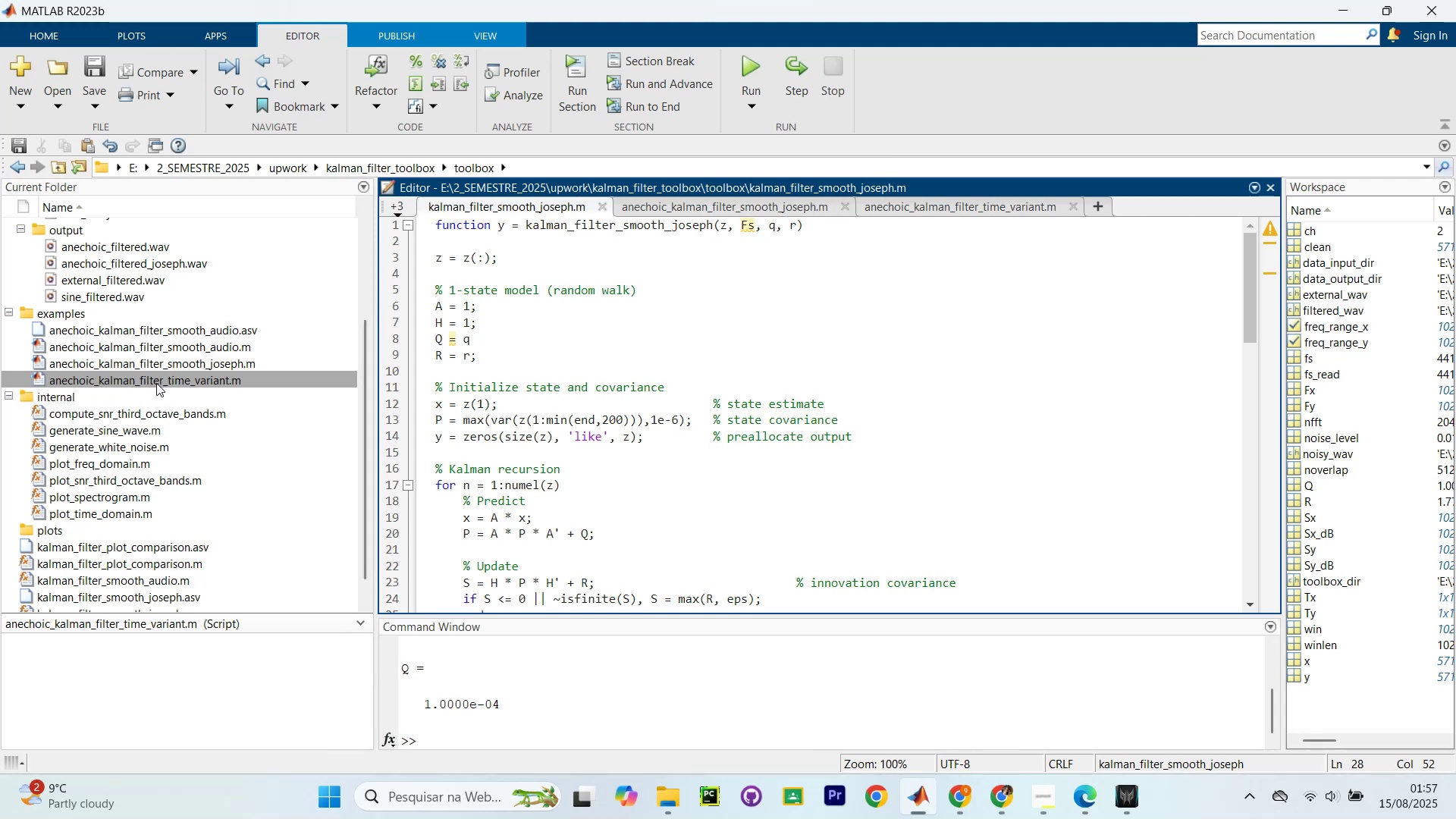 
scroll: coordinate [158, 397], scroll_direction: down, amount: 5.0
 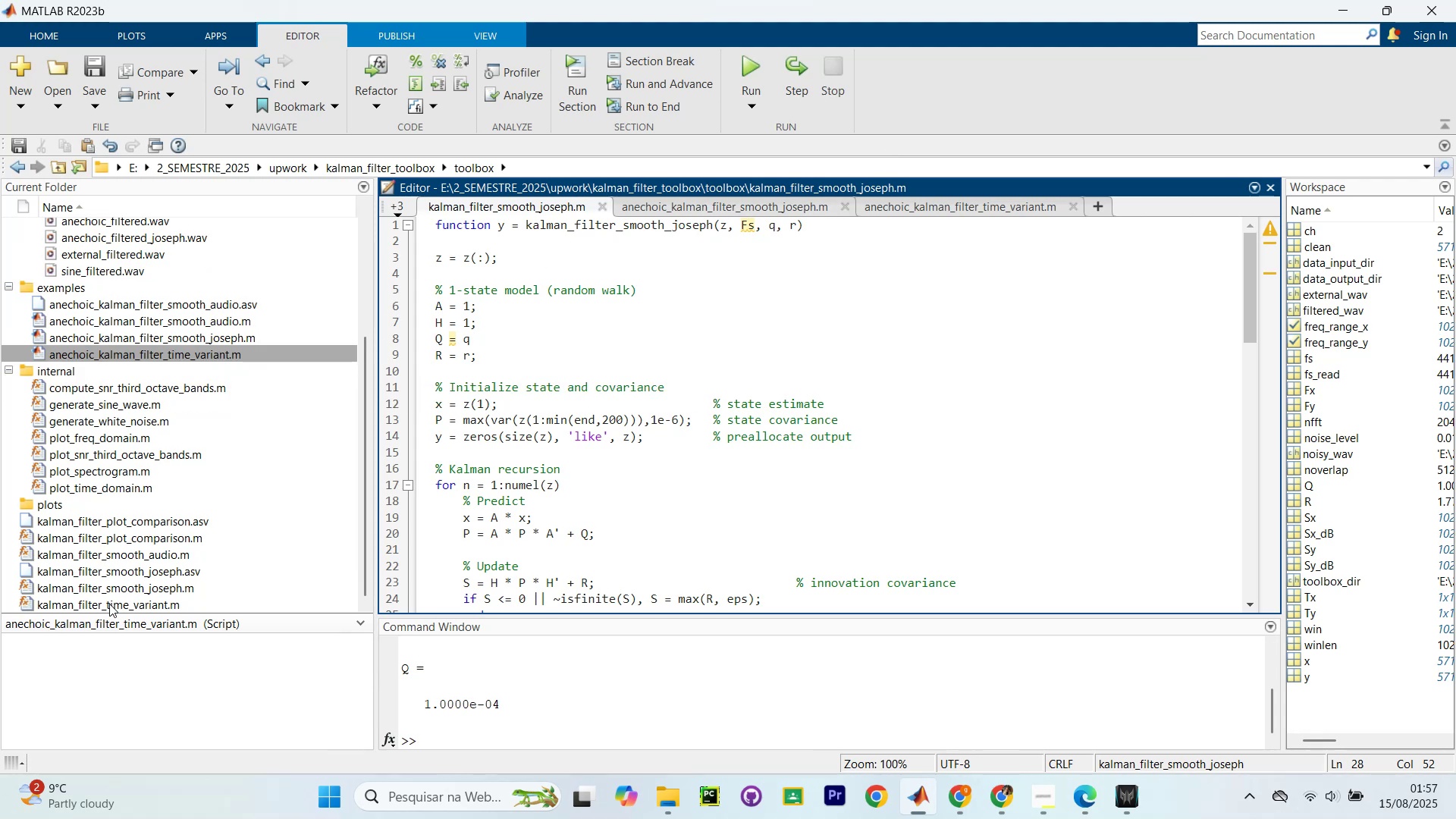 
double_click([109, 604])
 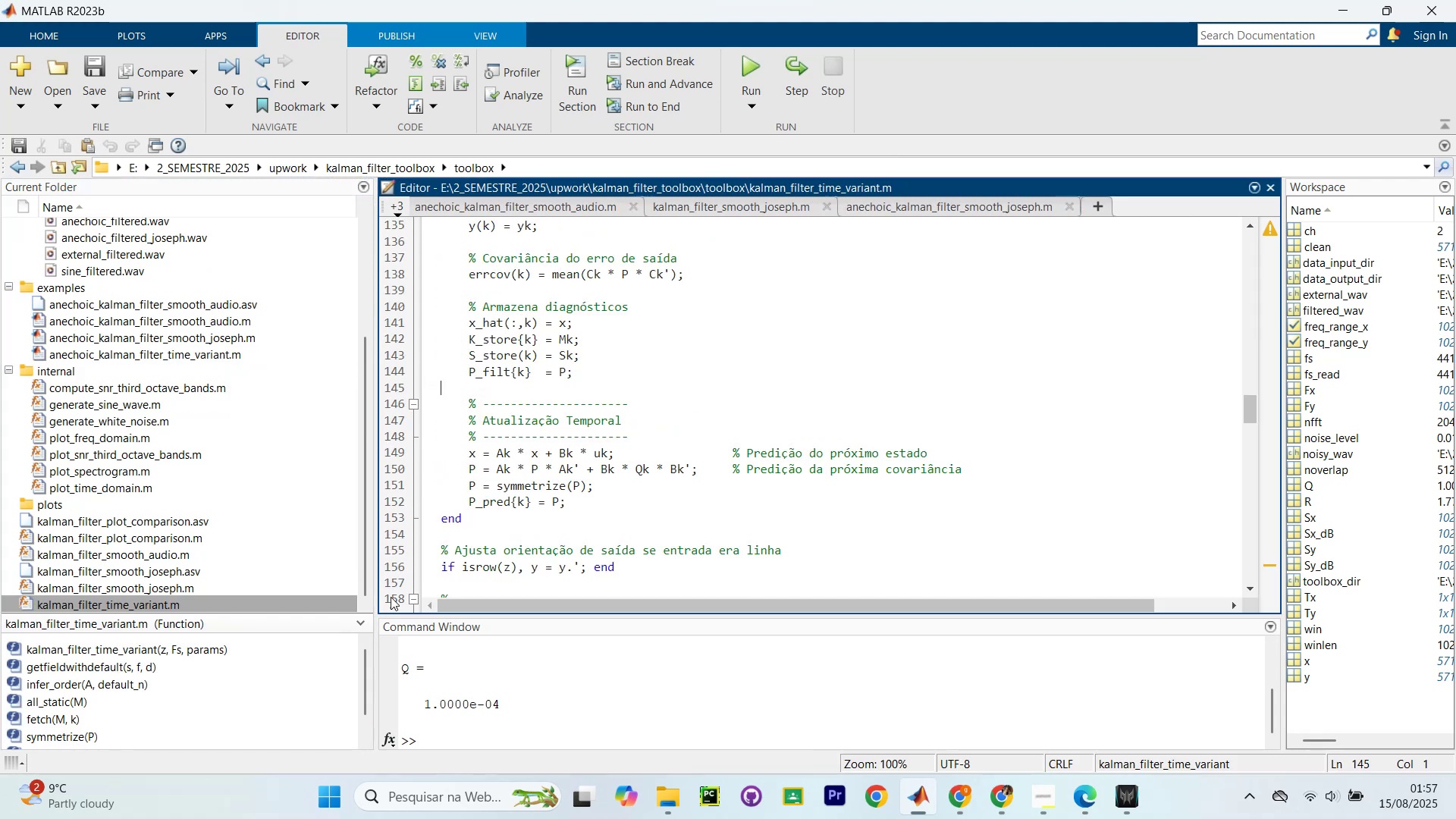 
left_click([686, 410])
 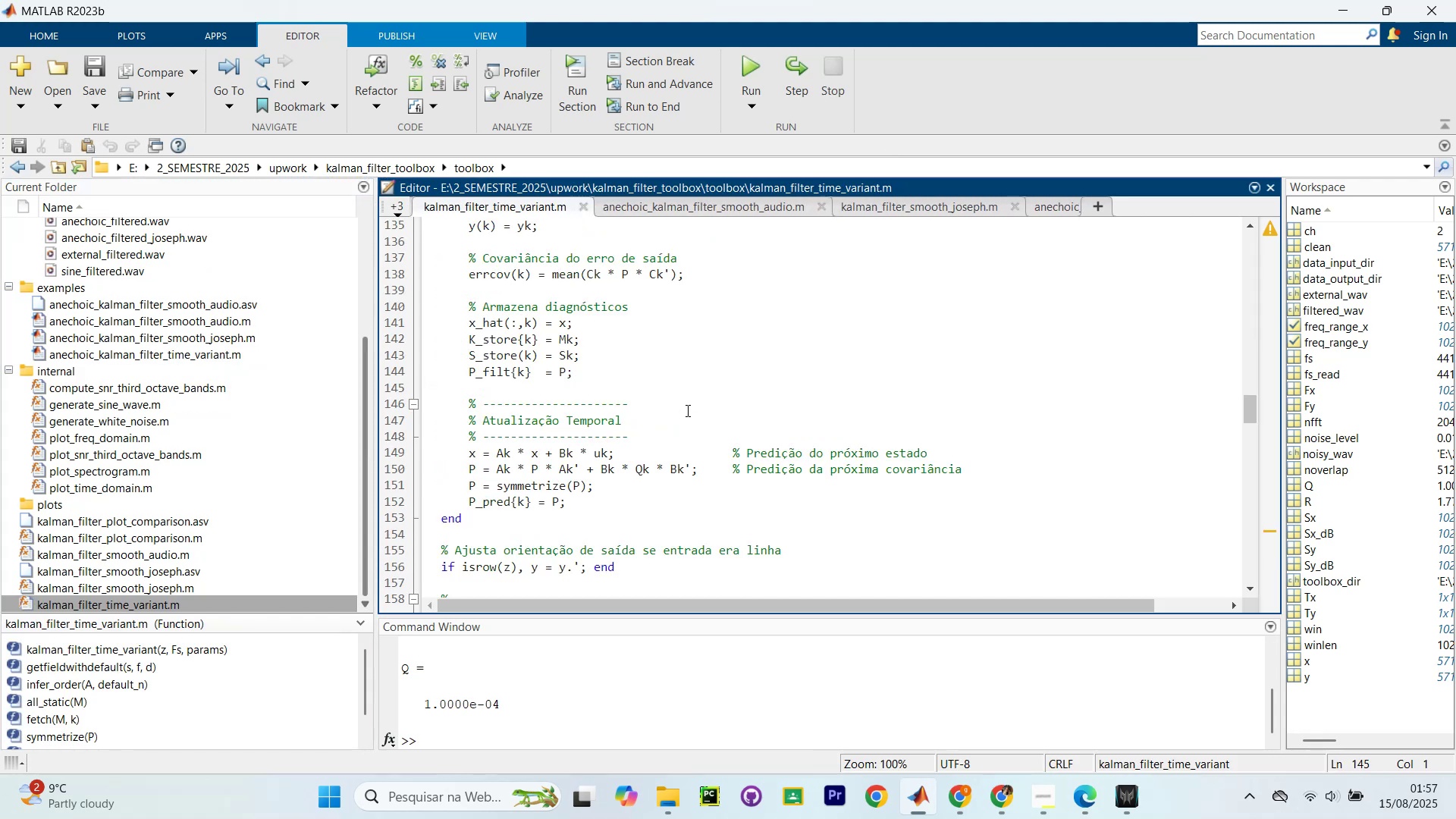 
key(Control+A)
 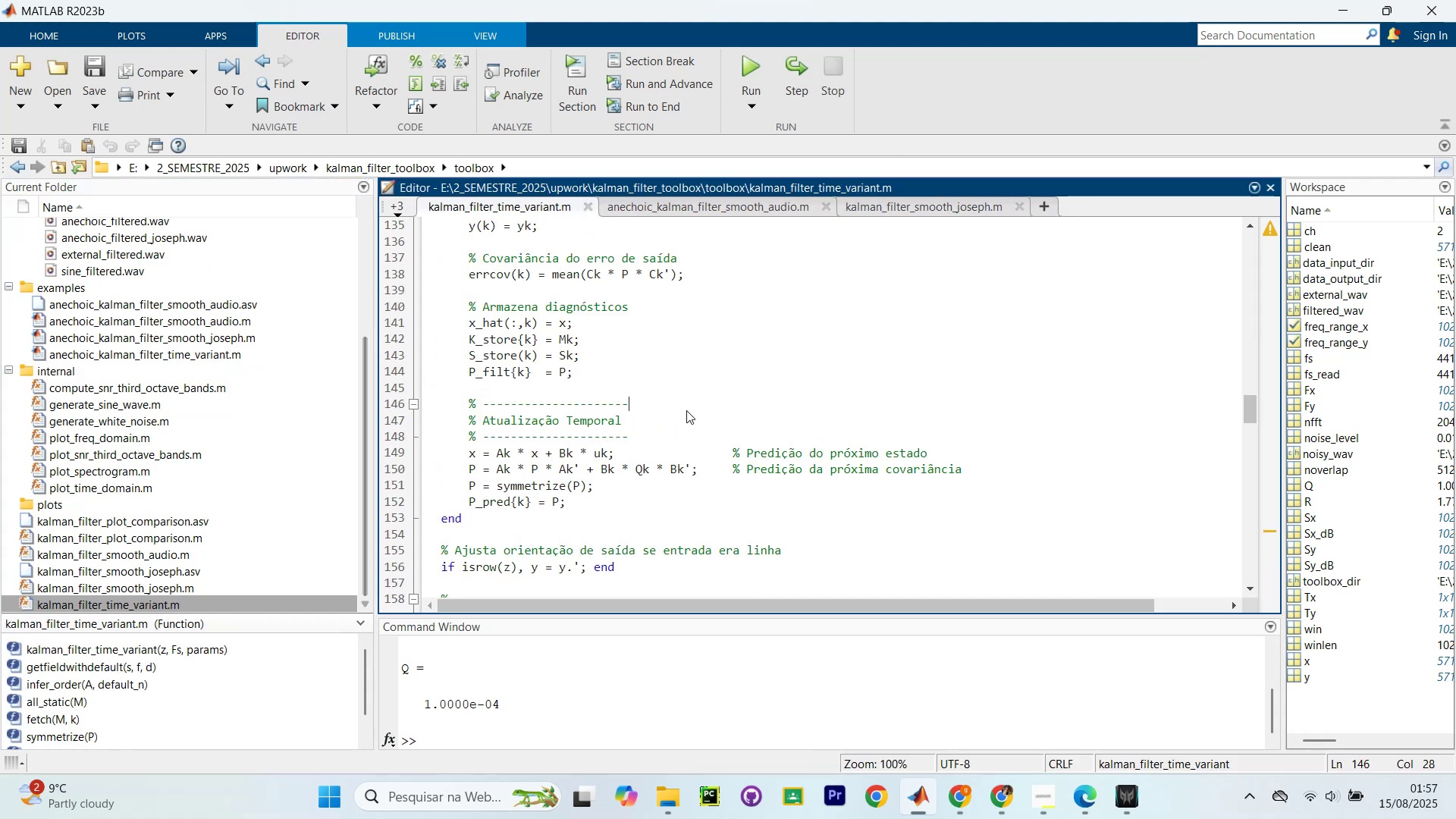 
key(Control+C)
 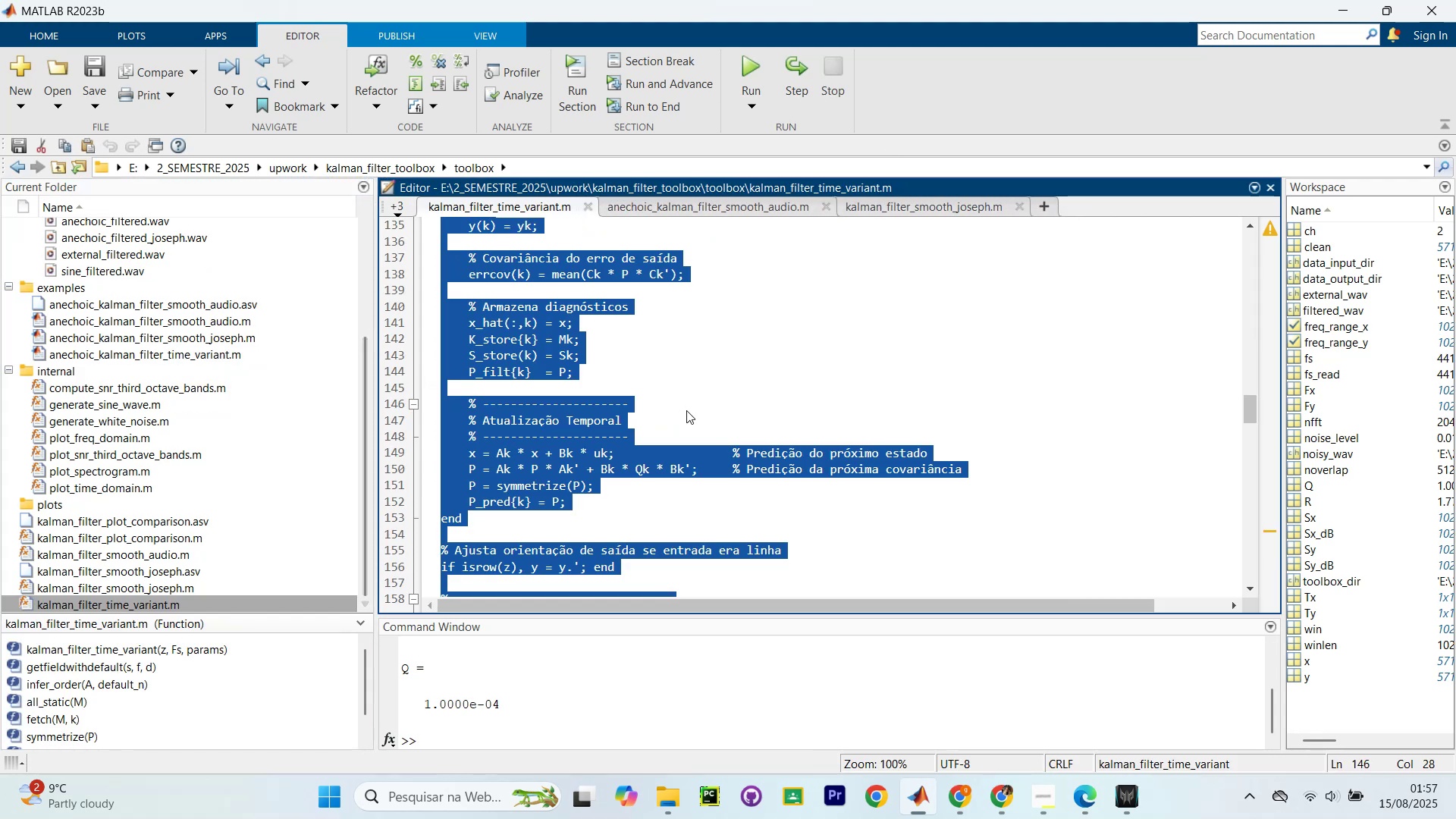 
key(Alt+AltLeft)
 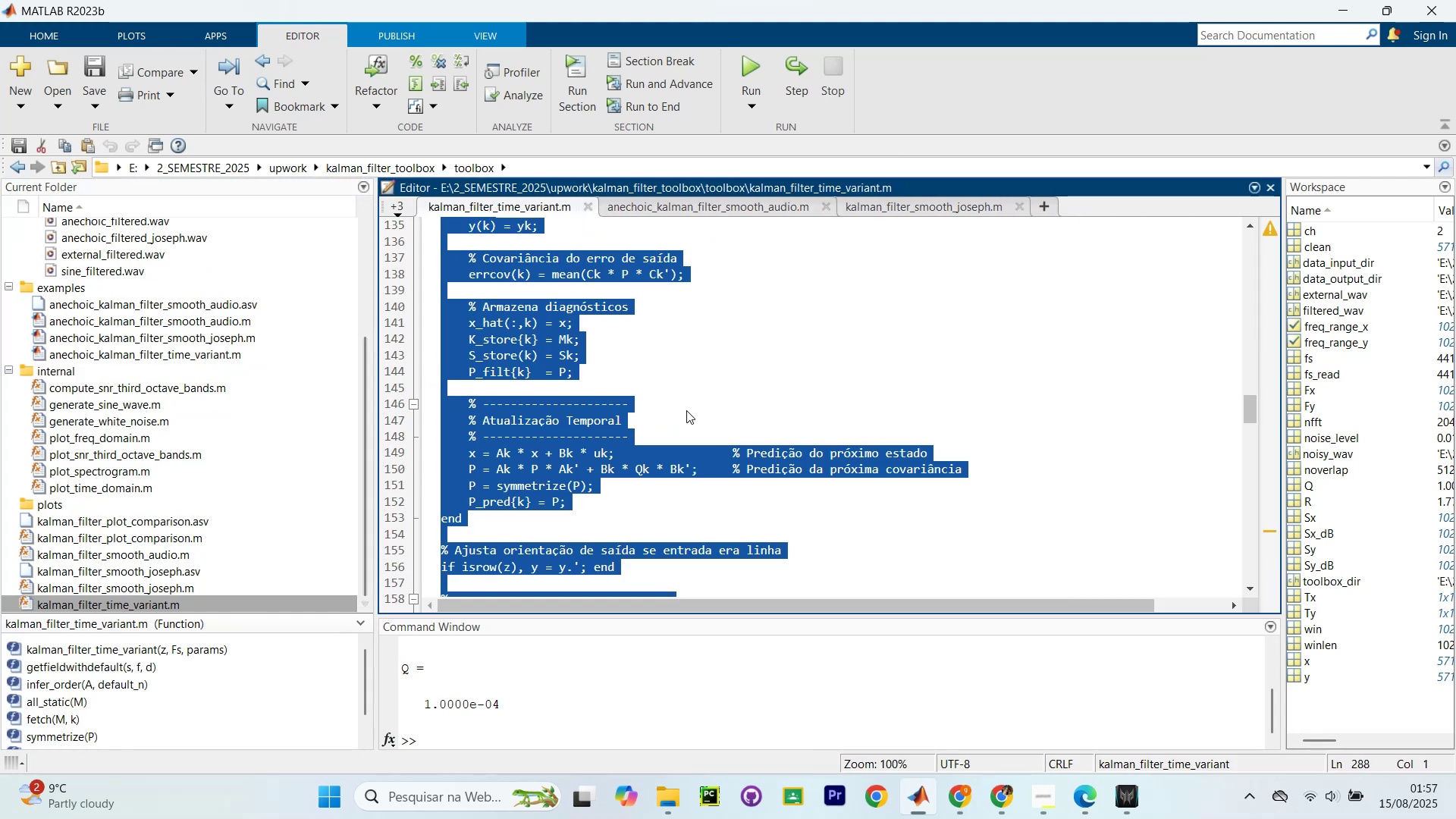 
key(Alt+Tab)
 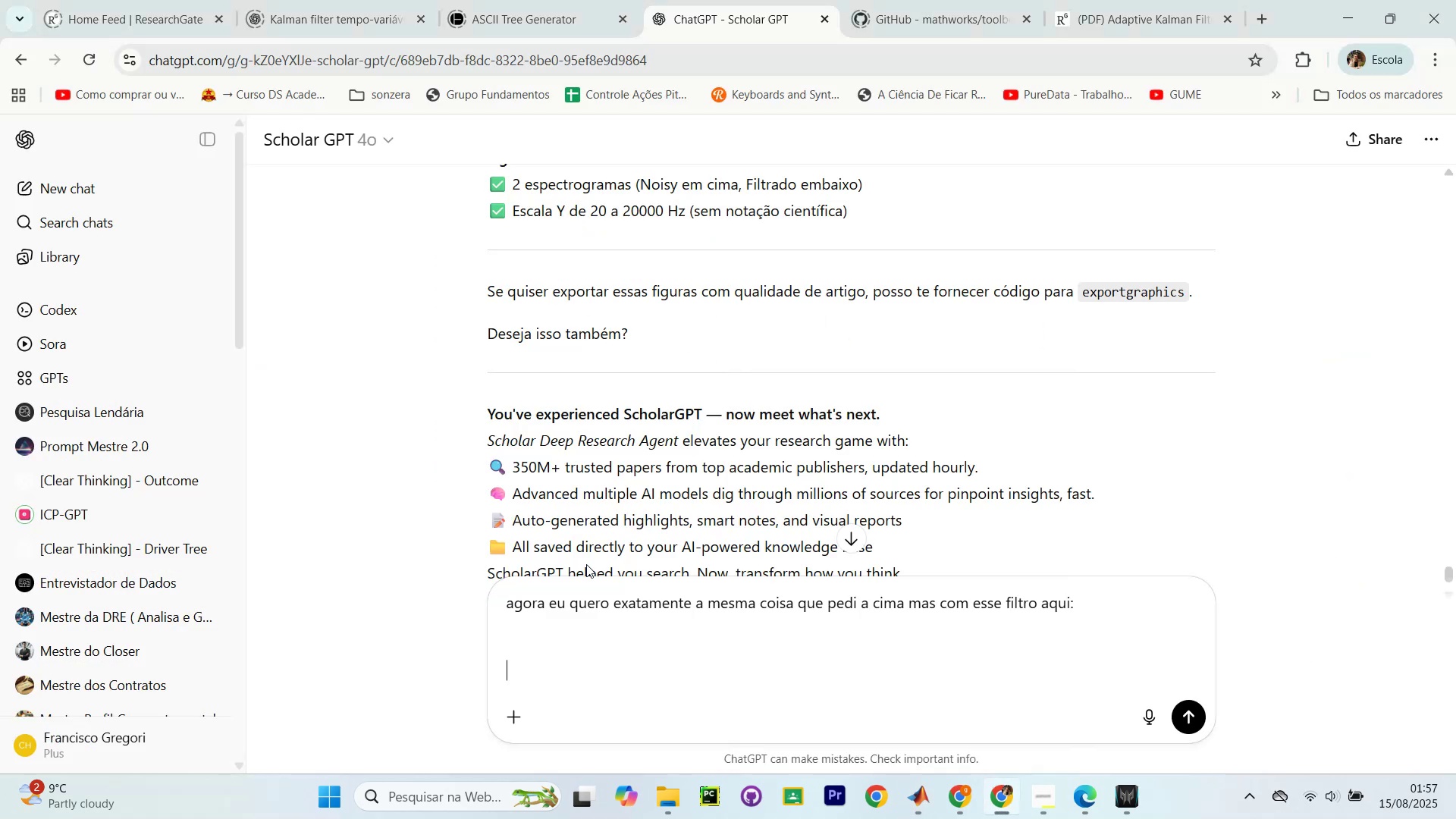 
key(Control+V)
 